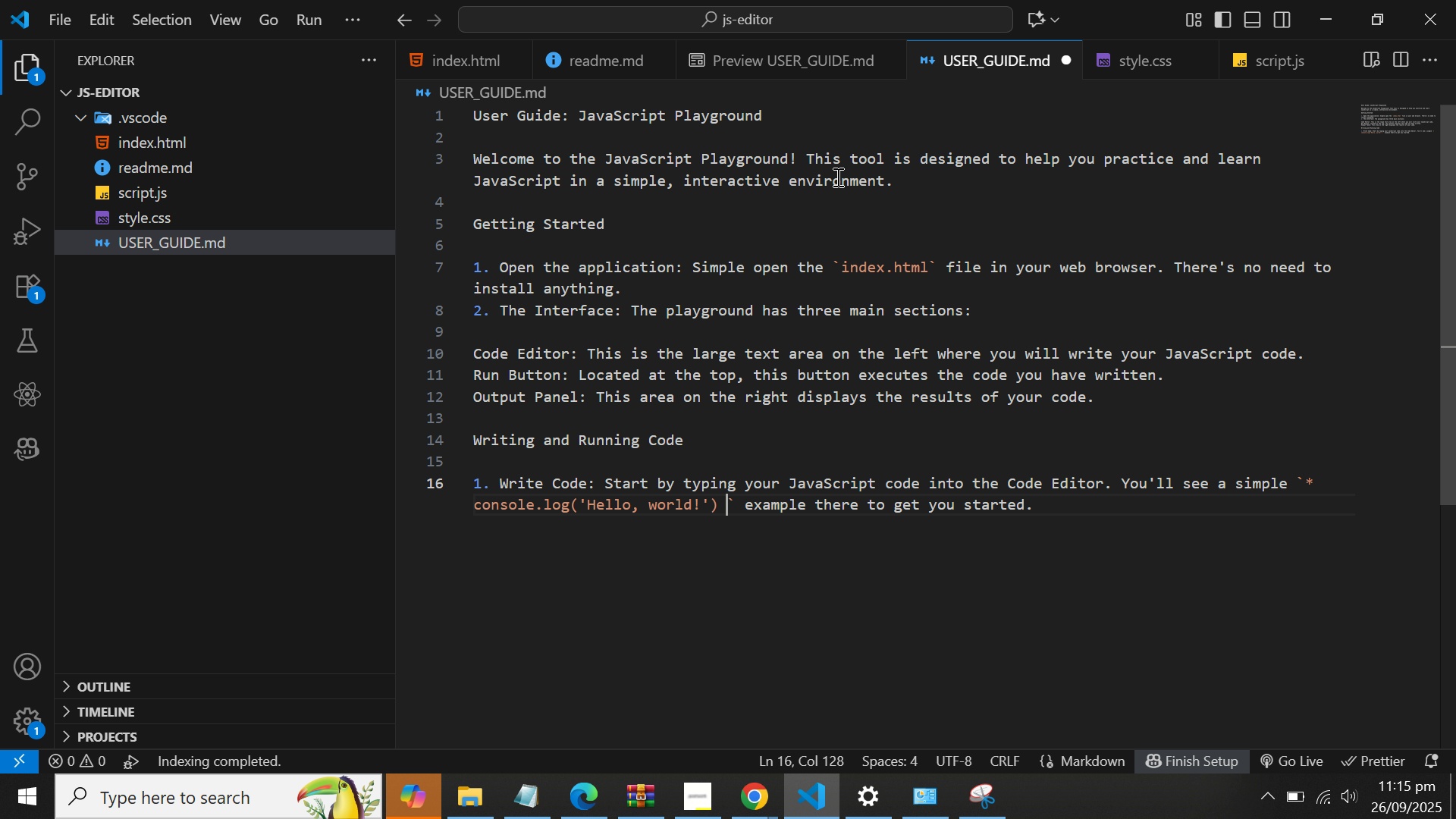 
key(Backspace)
 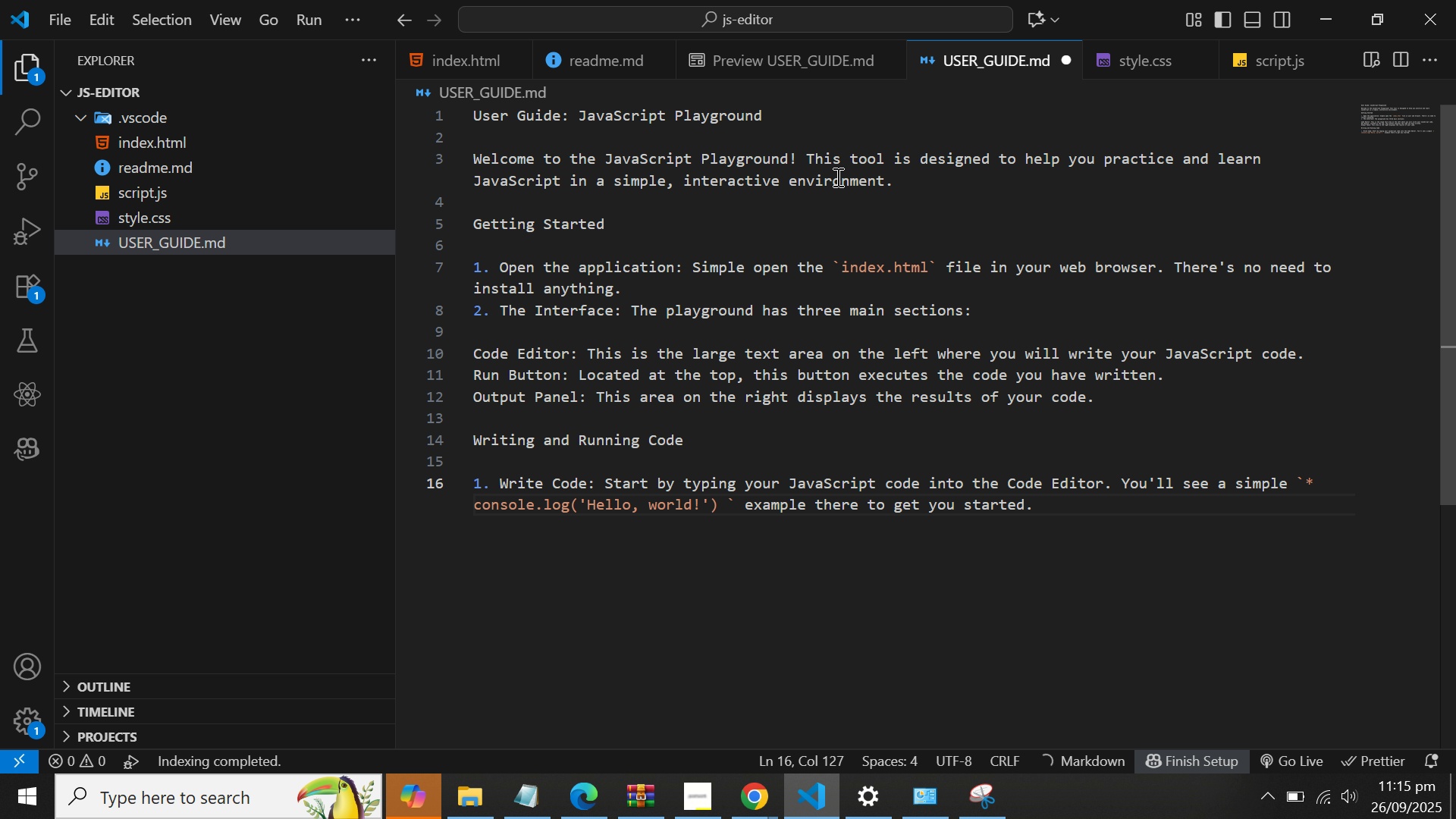 
key(ArrowRight)
 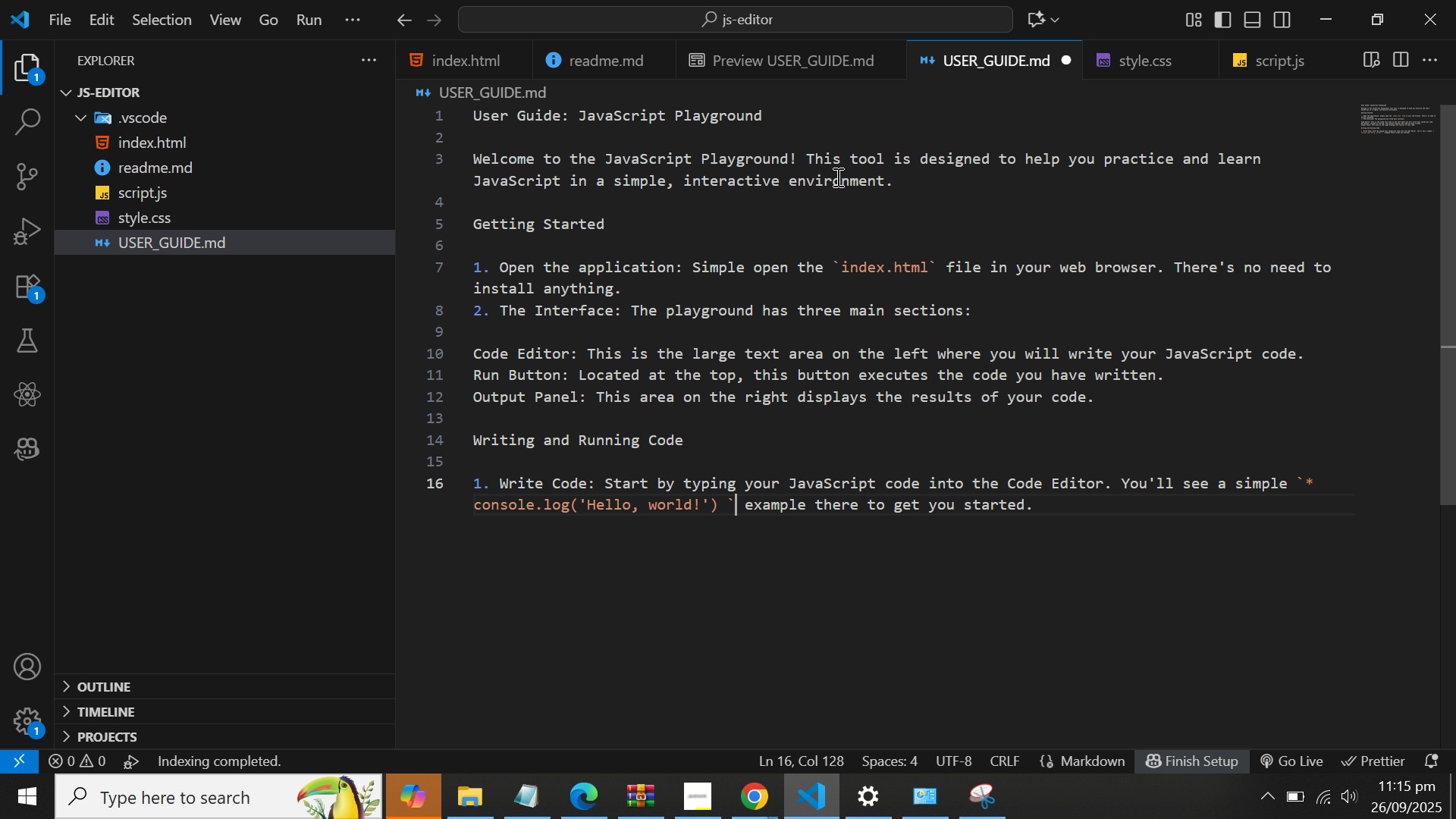 
key(ArrowLeft)
 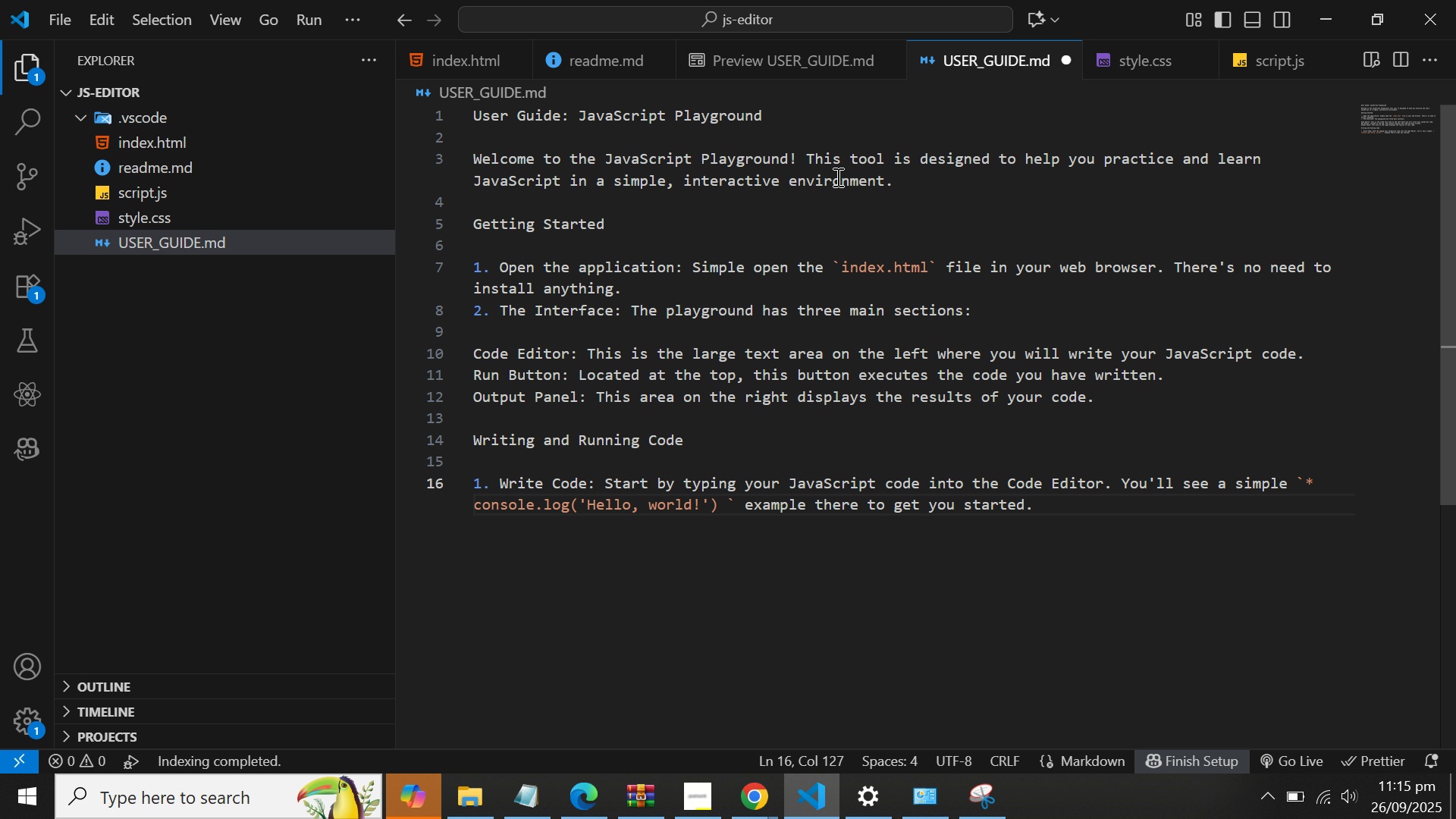 
key(Backspace)
 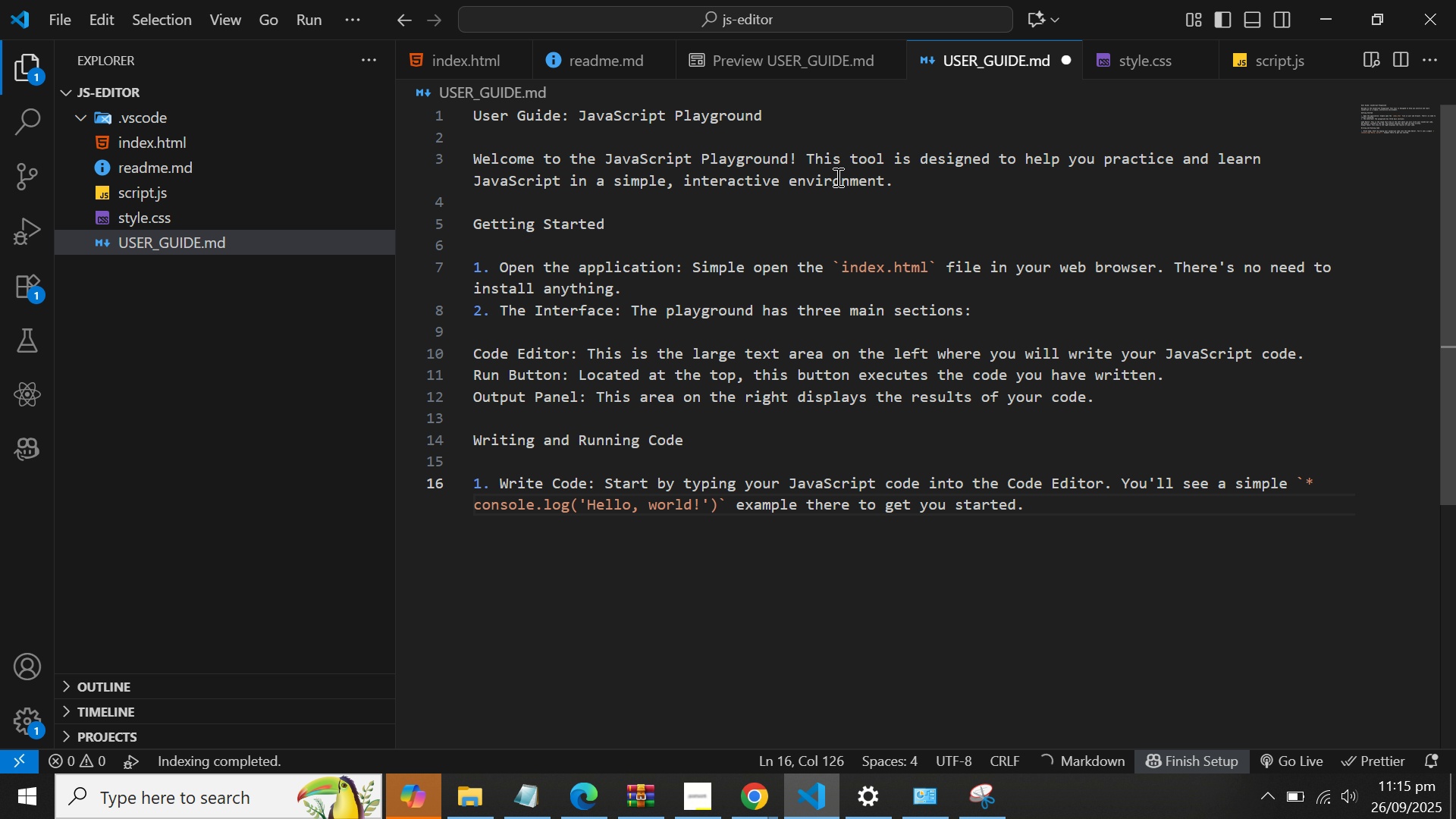 
key(ArrowRight)
 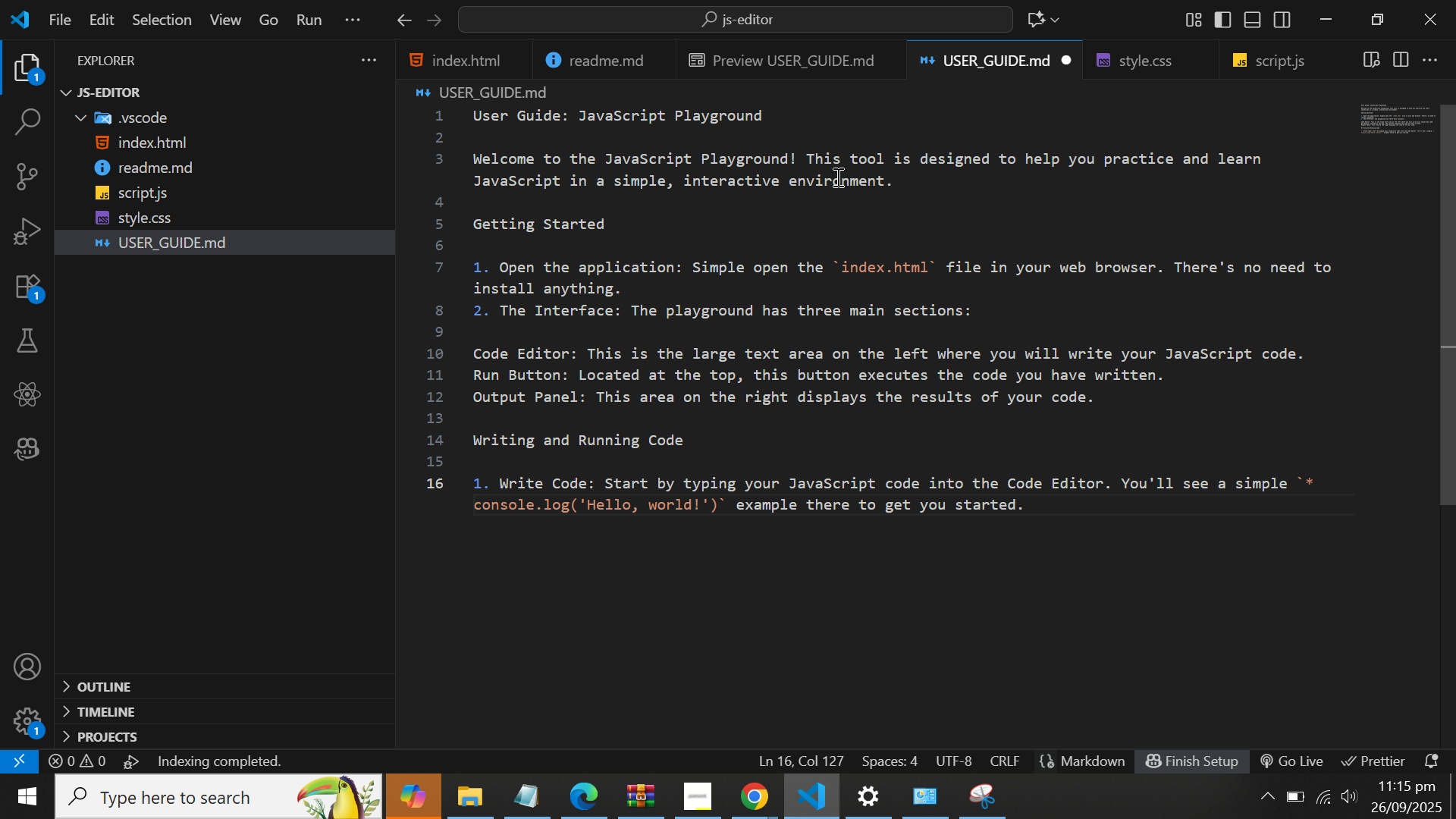 
hold_key(key=ShiftLeft, duration=1.5)
 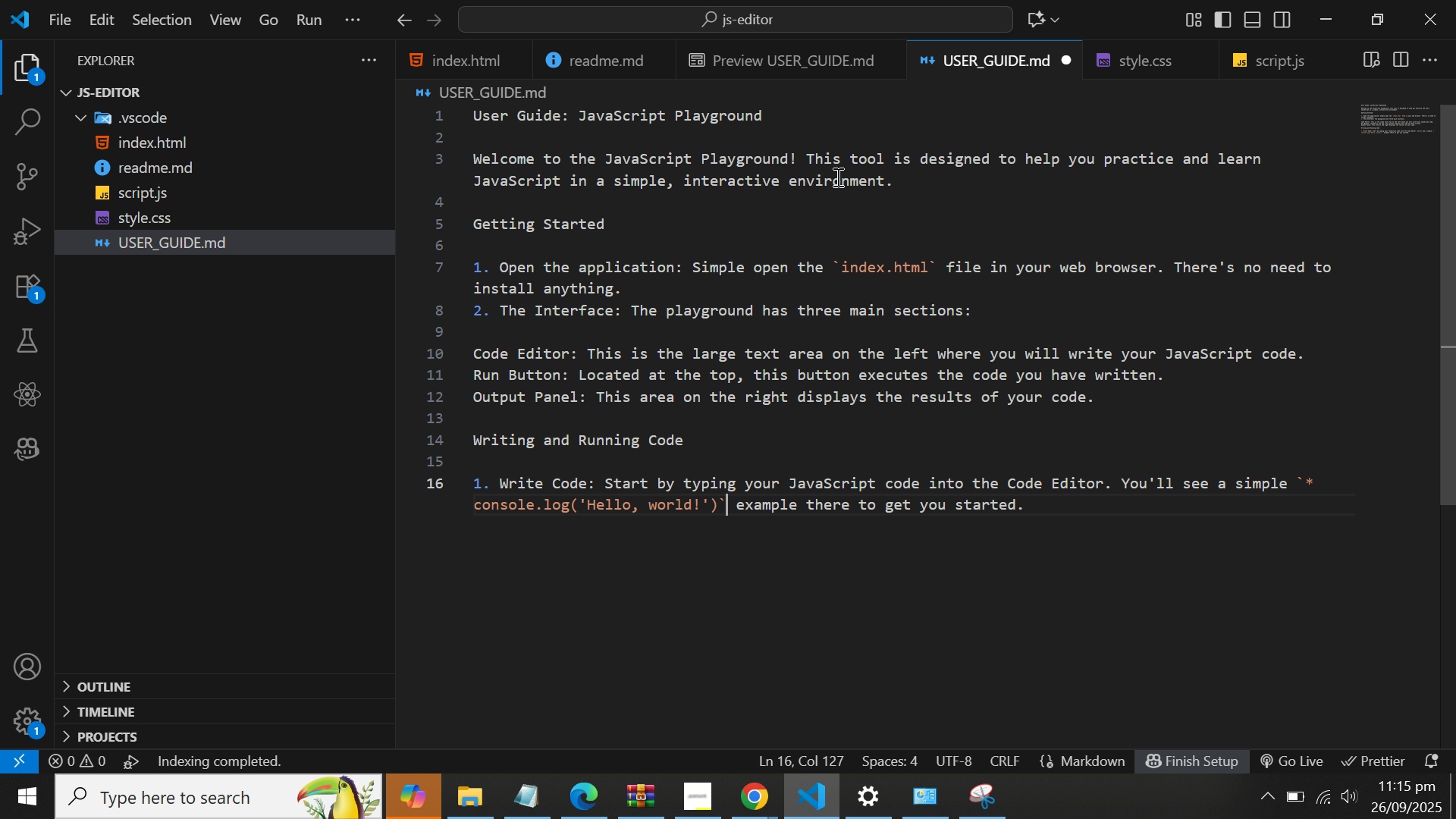 
key(Shift+8)
 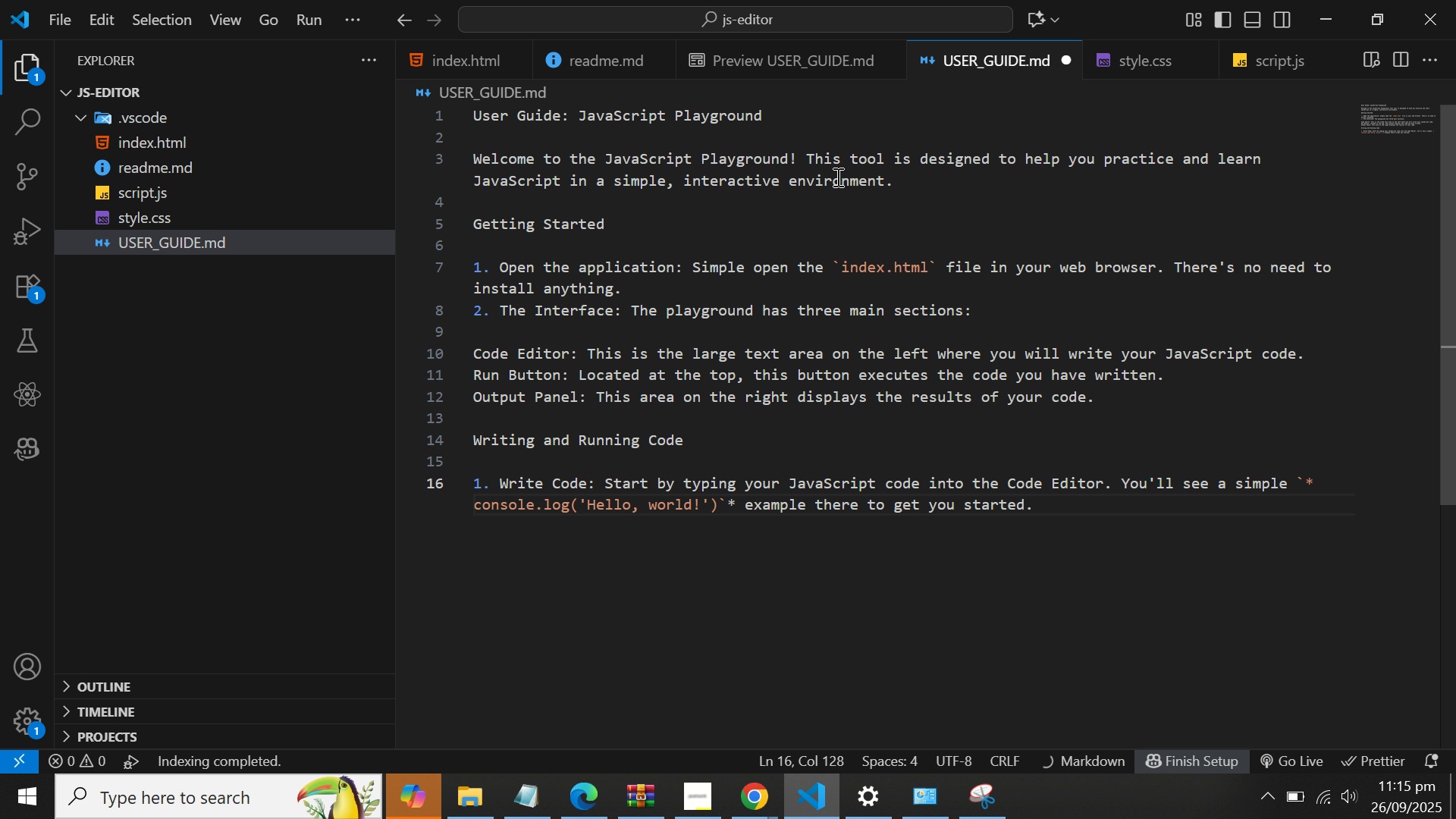 
key(ArrowUp)
 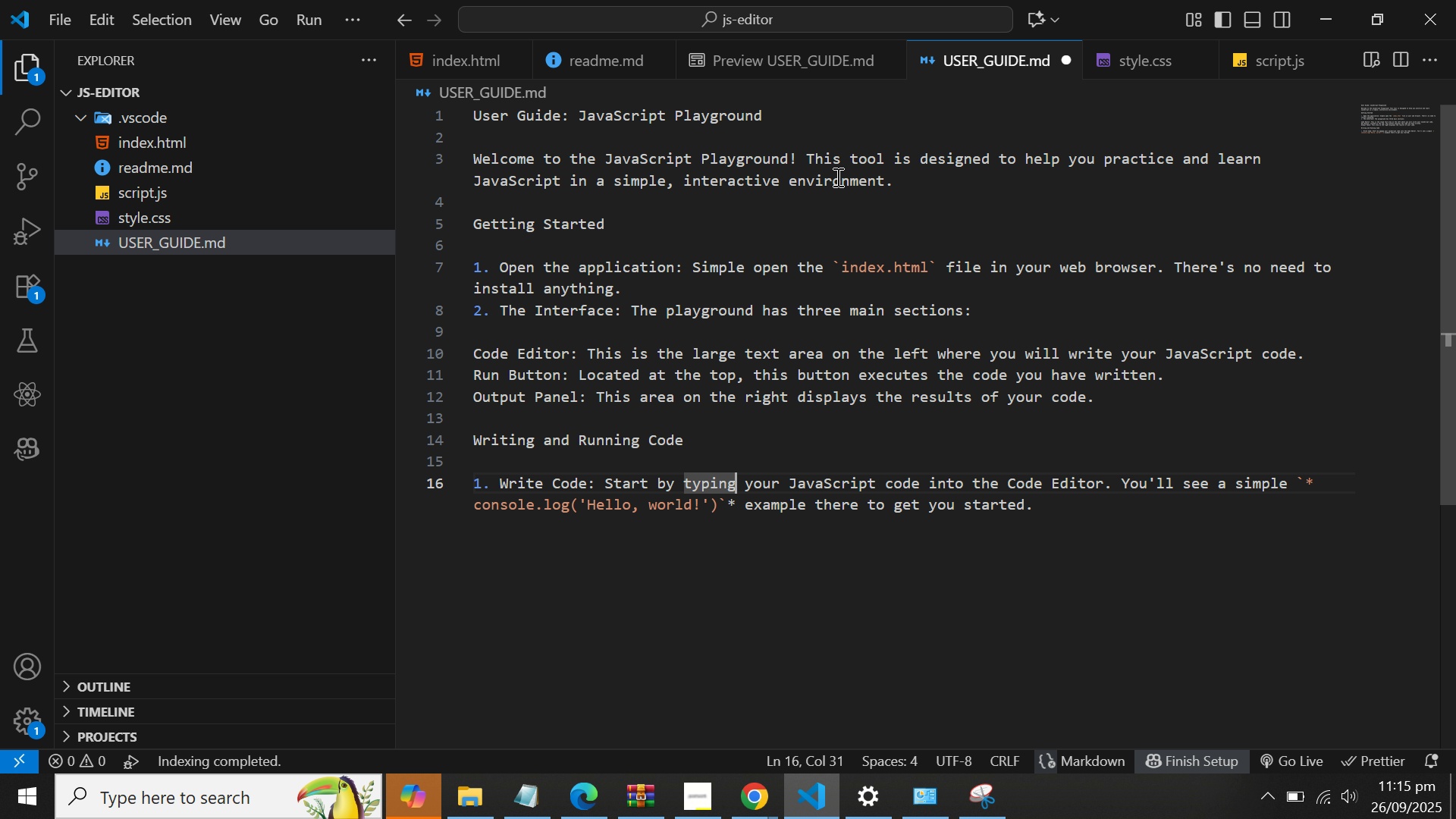 
key(ArrowLeft)
 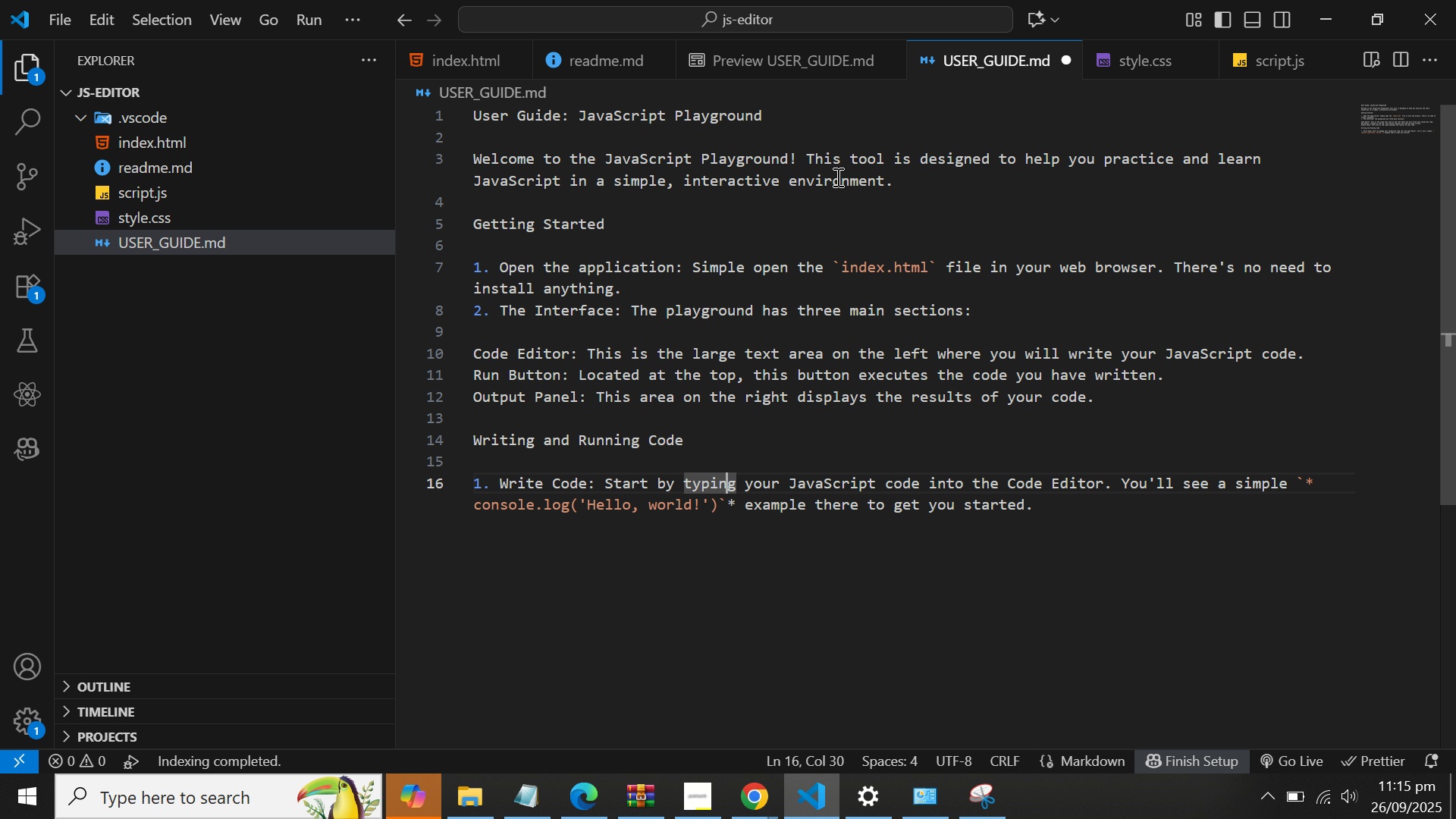 
key(ArrowDown)
 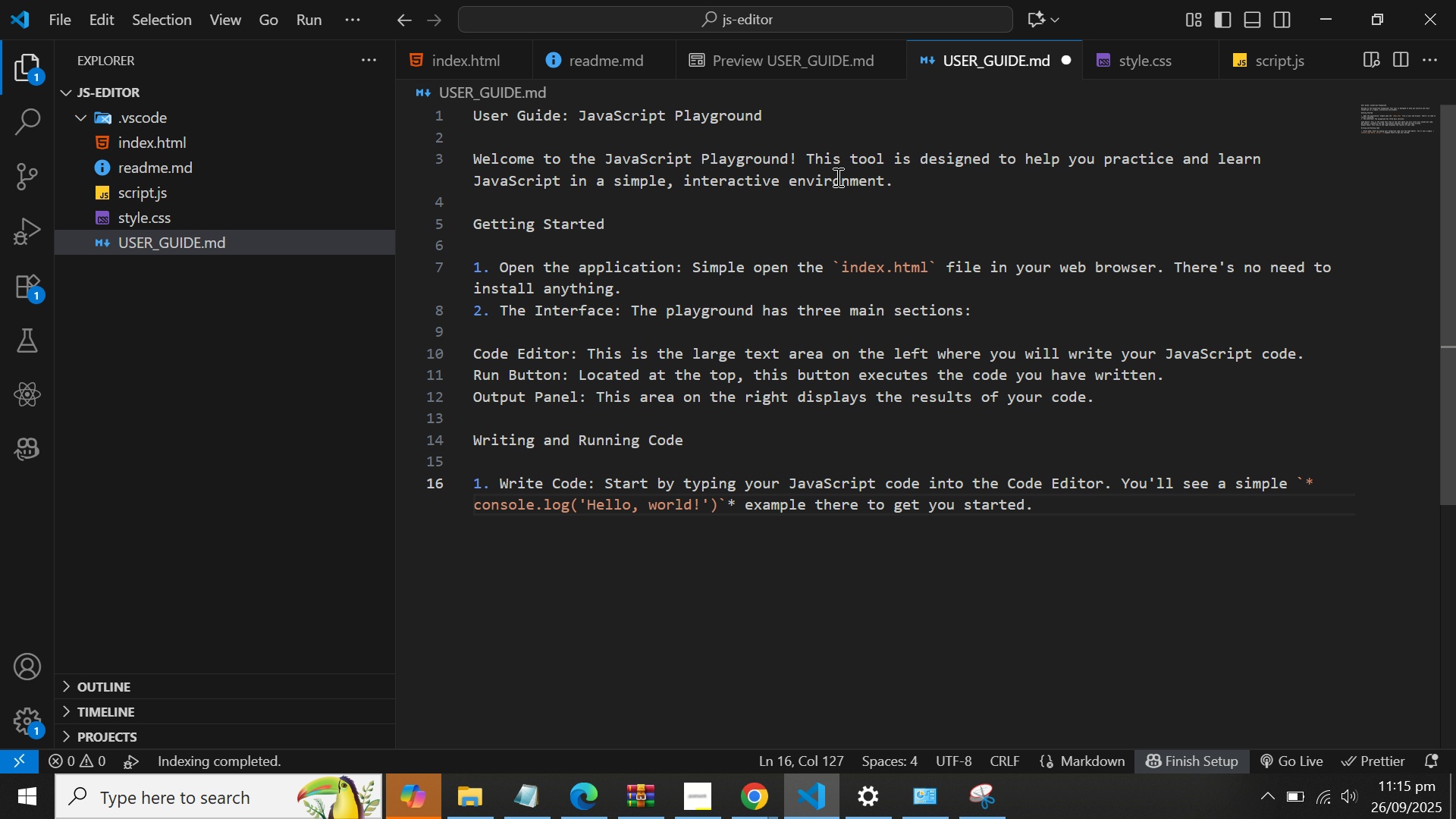 
key(Space)
 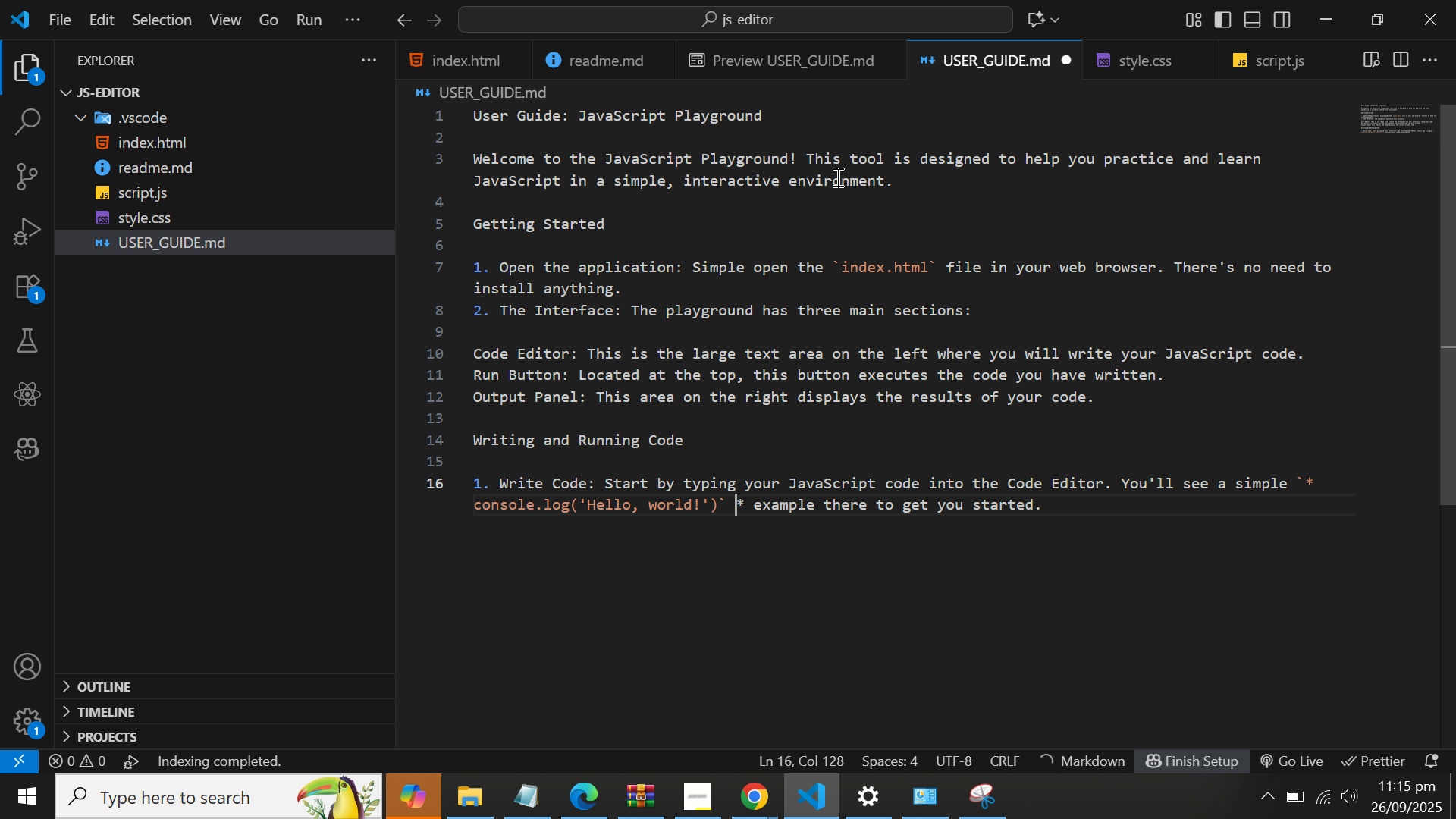 
hold_key(key=ArrowLeft, duration=1.53)
 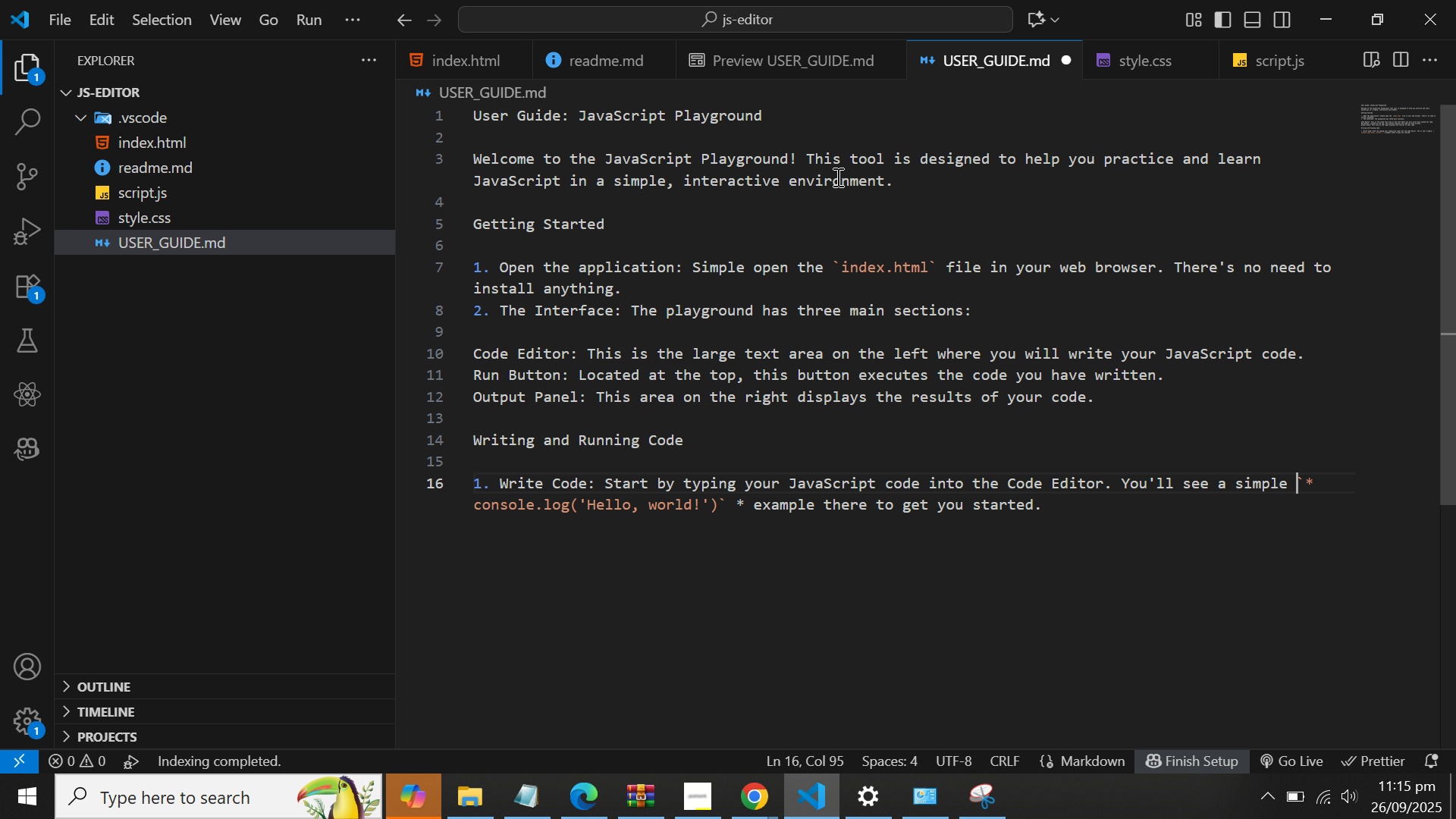 
key(ArrowLeft)
 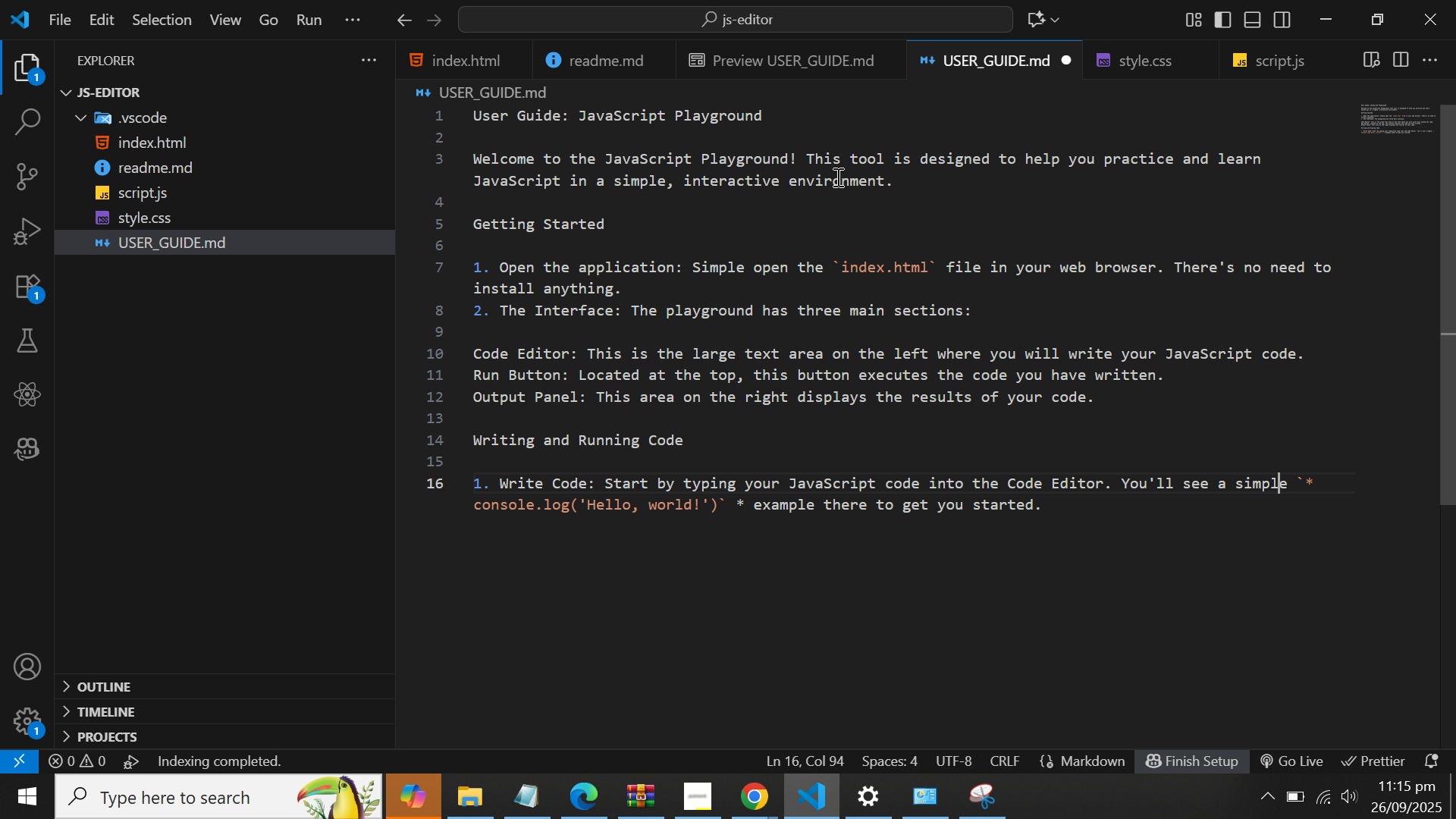 
key(ArrowLeft)
 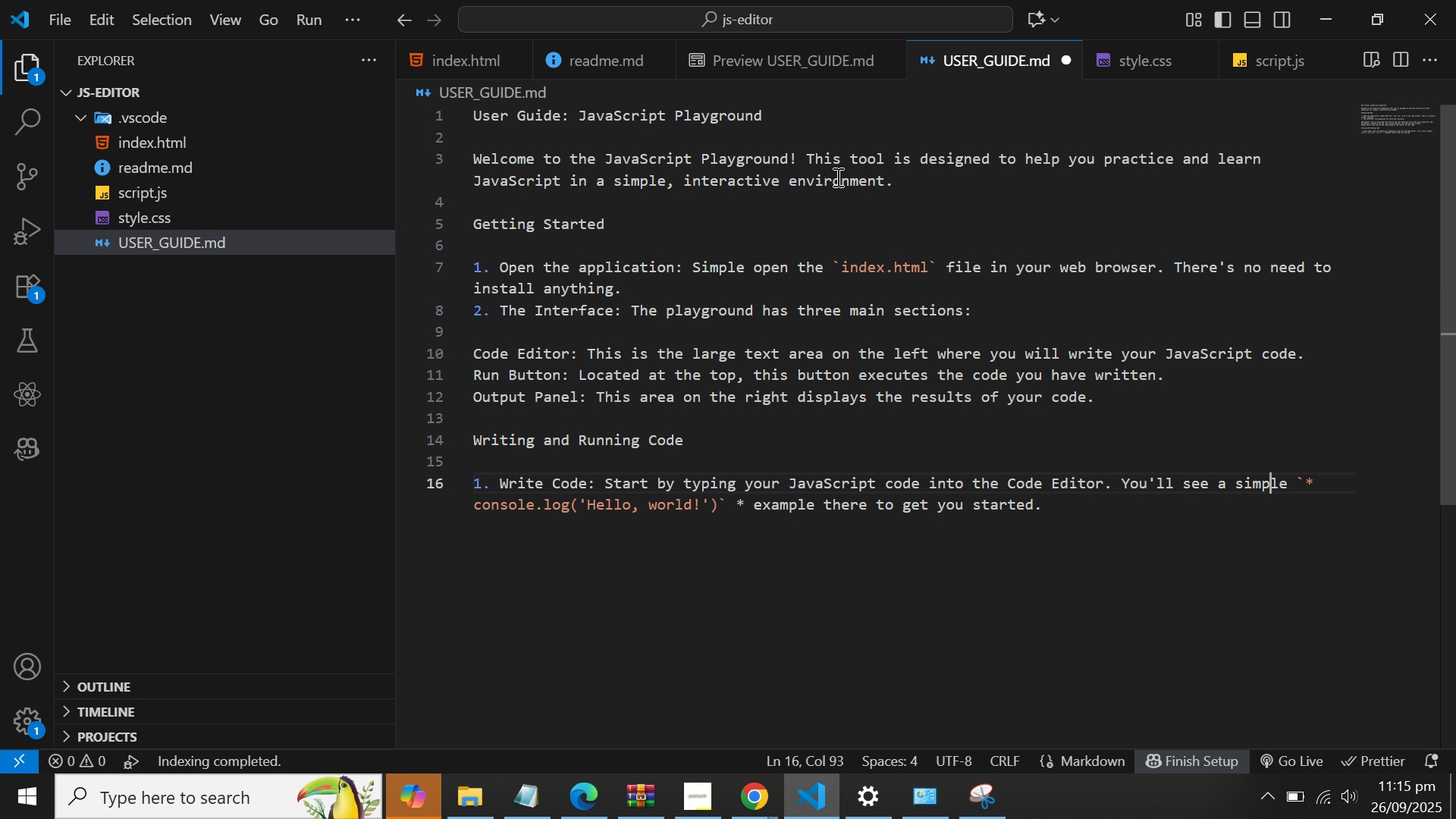 
key(ArrowLeft)
 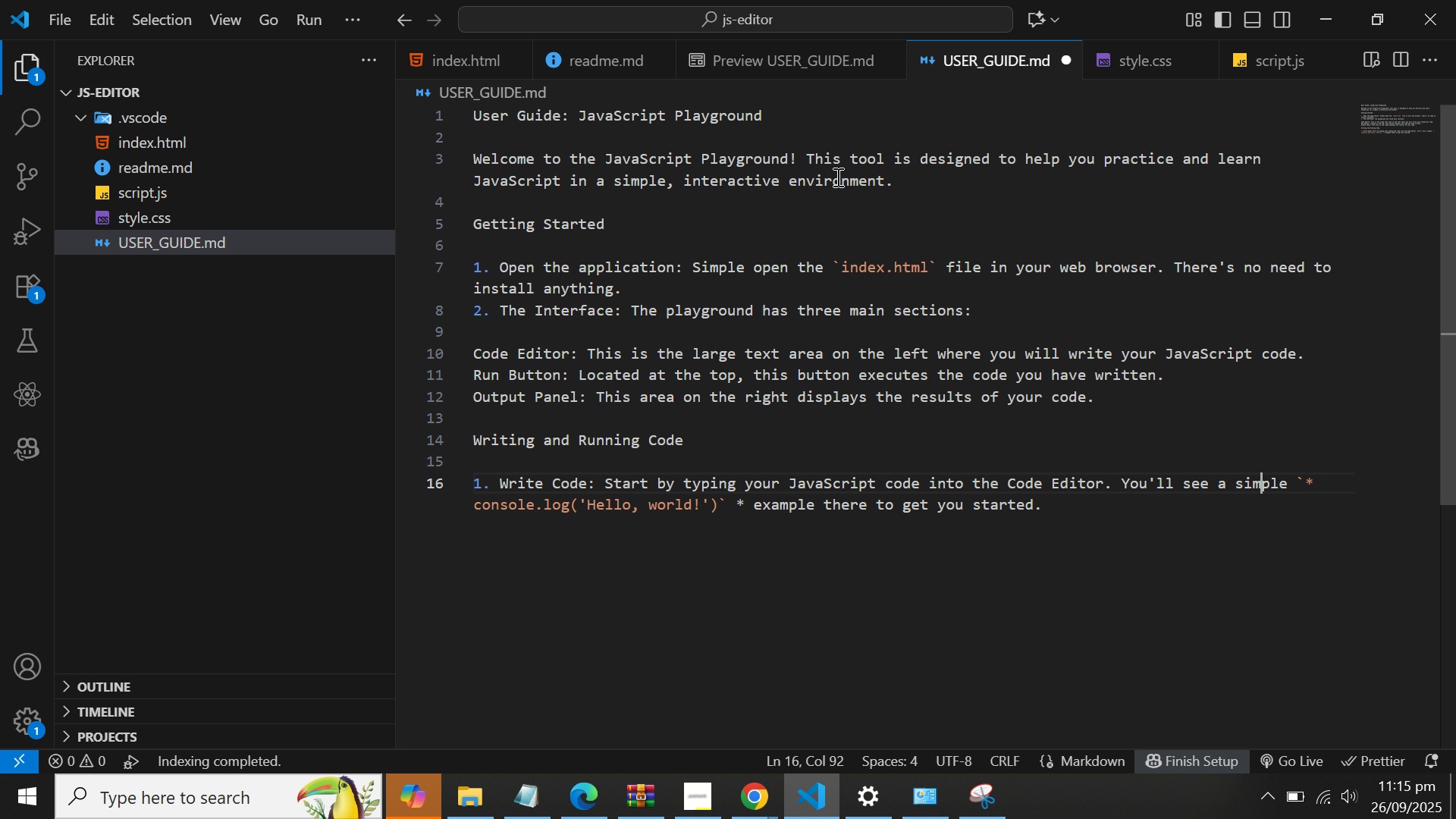 
key(ArrowLeft)
 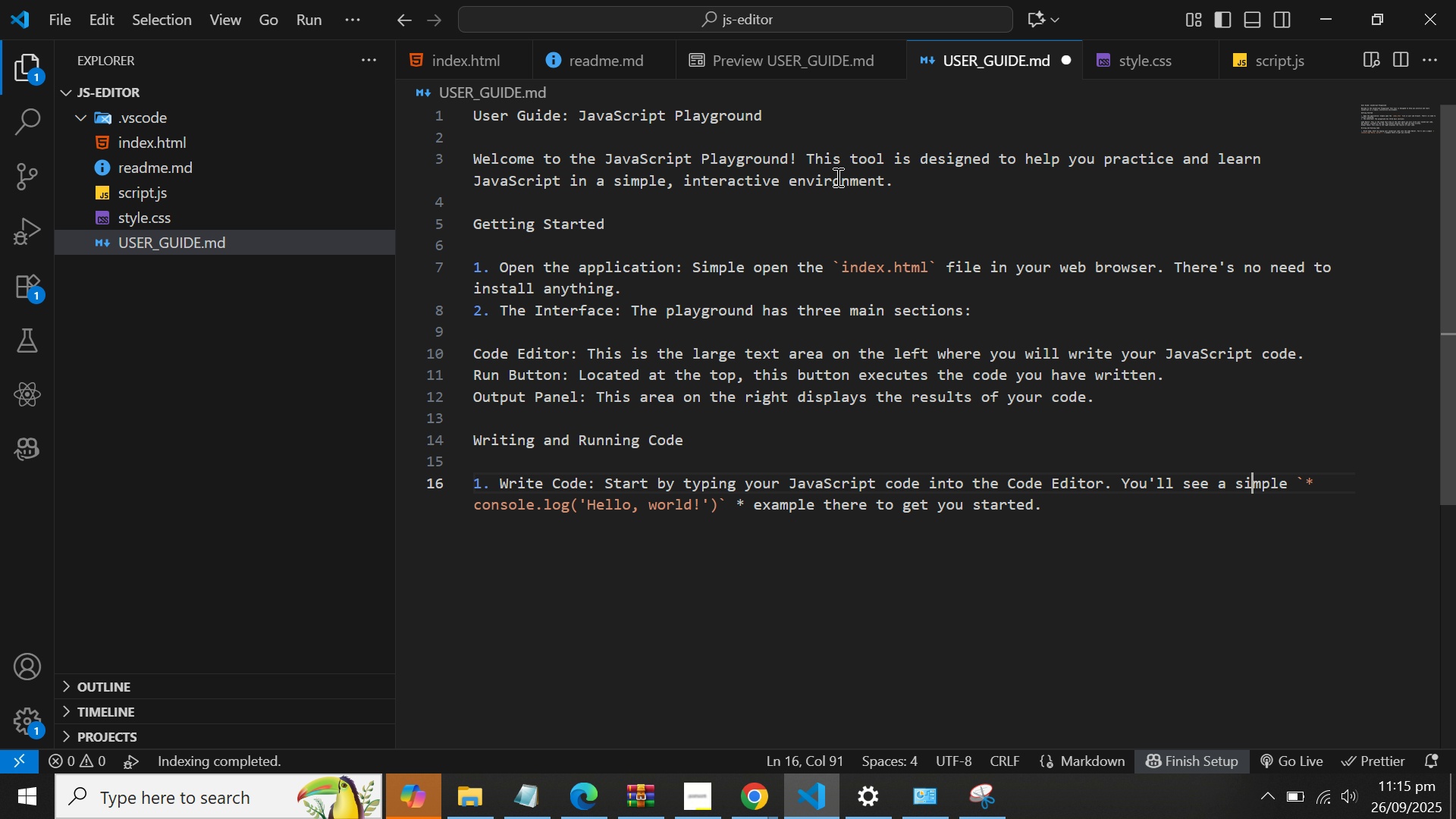 
key(ArrowLeft)
 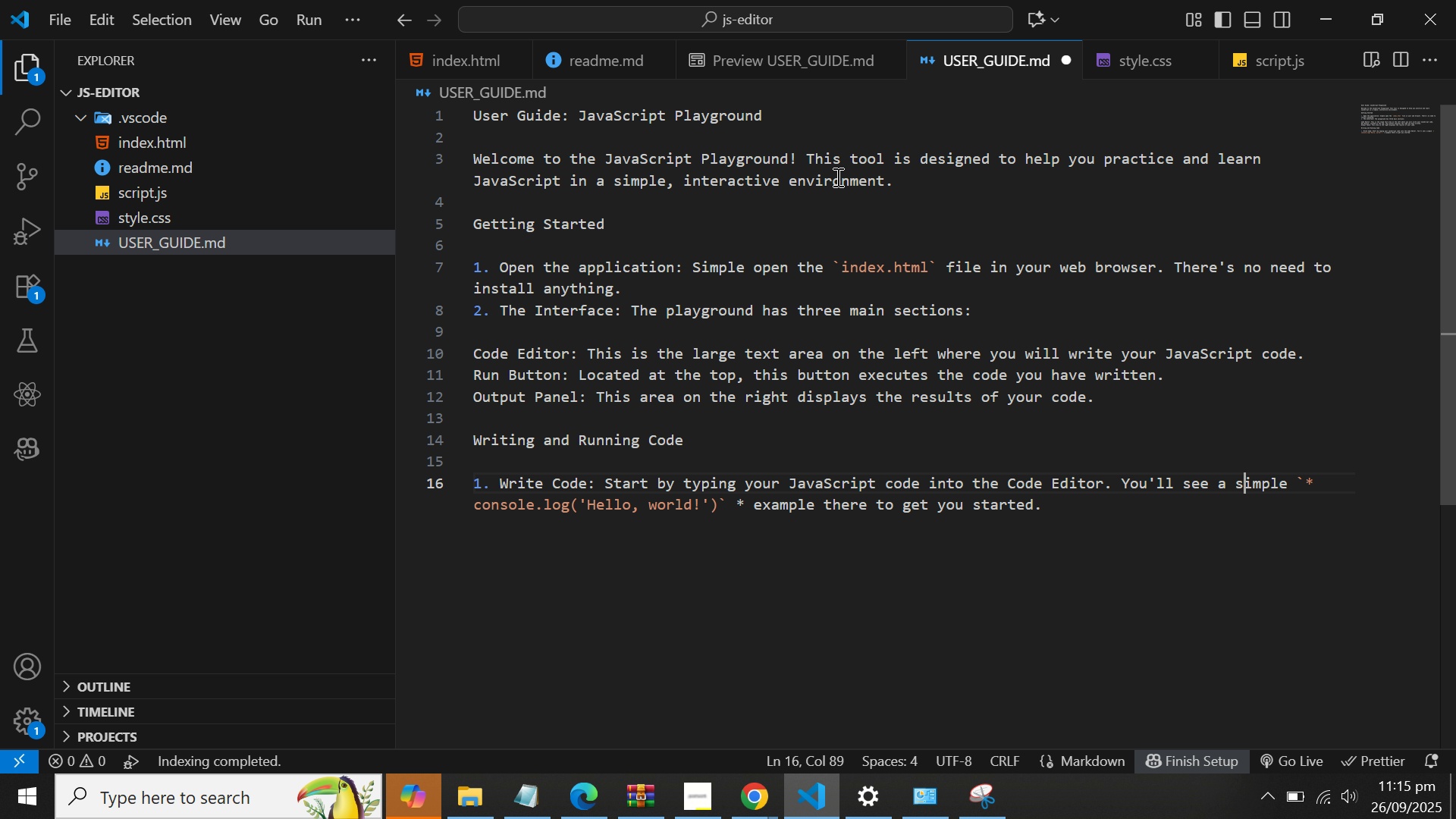 
key(ArrowLeft)
 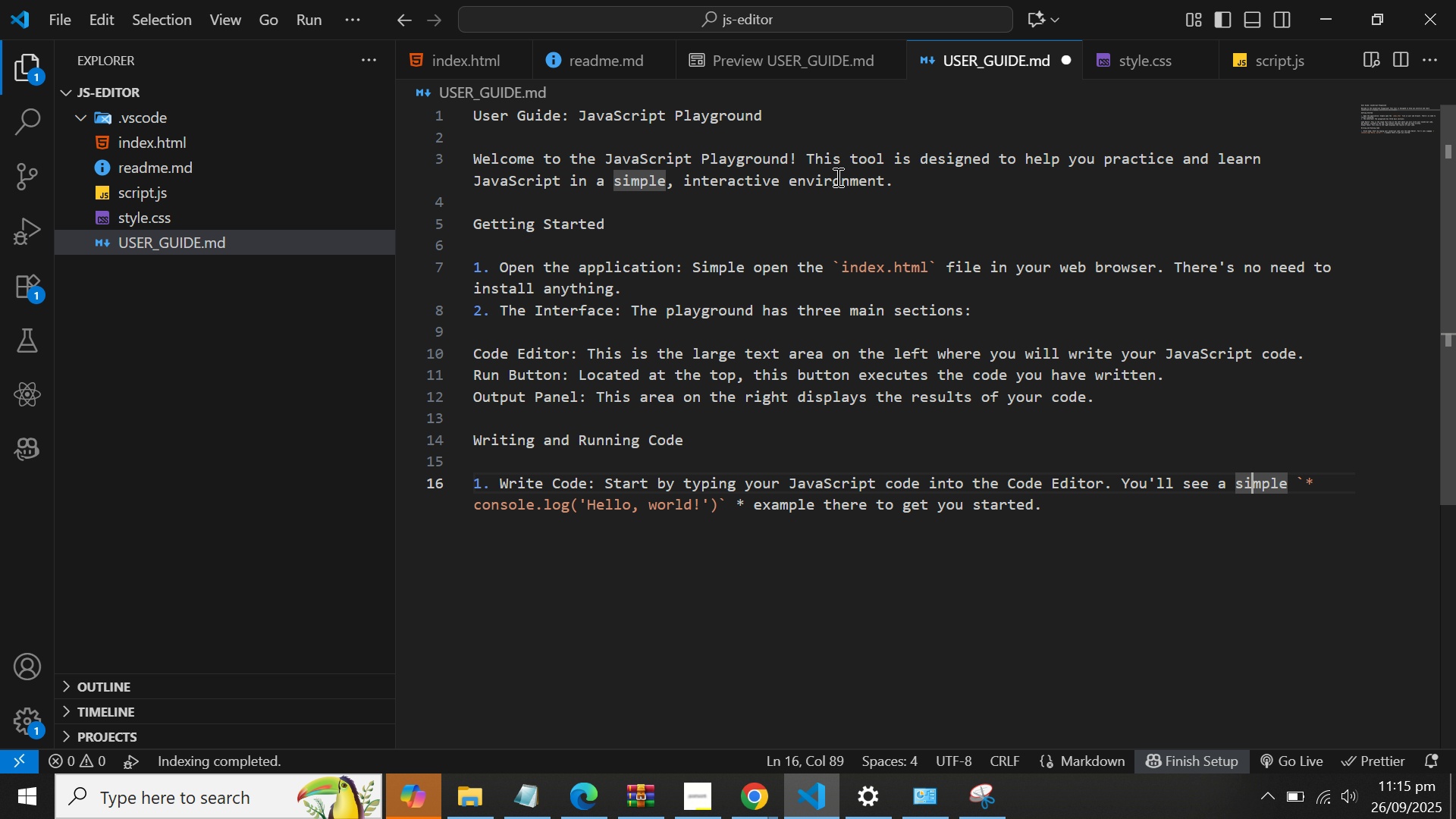 
key(ArrowRight)
 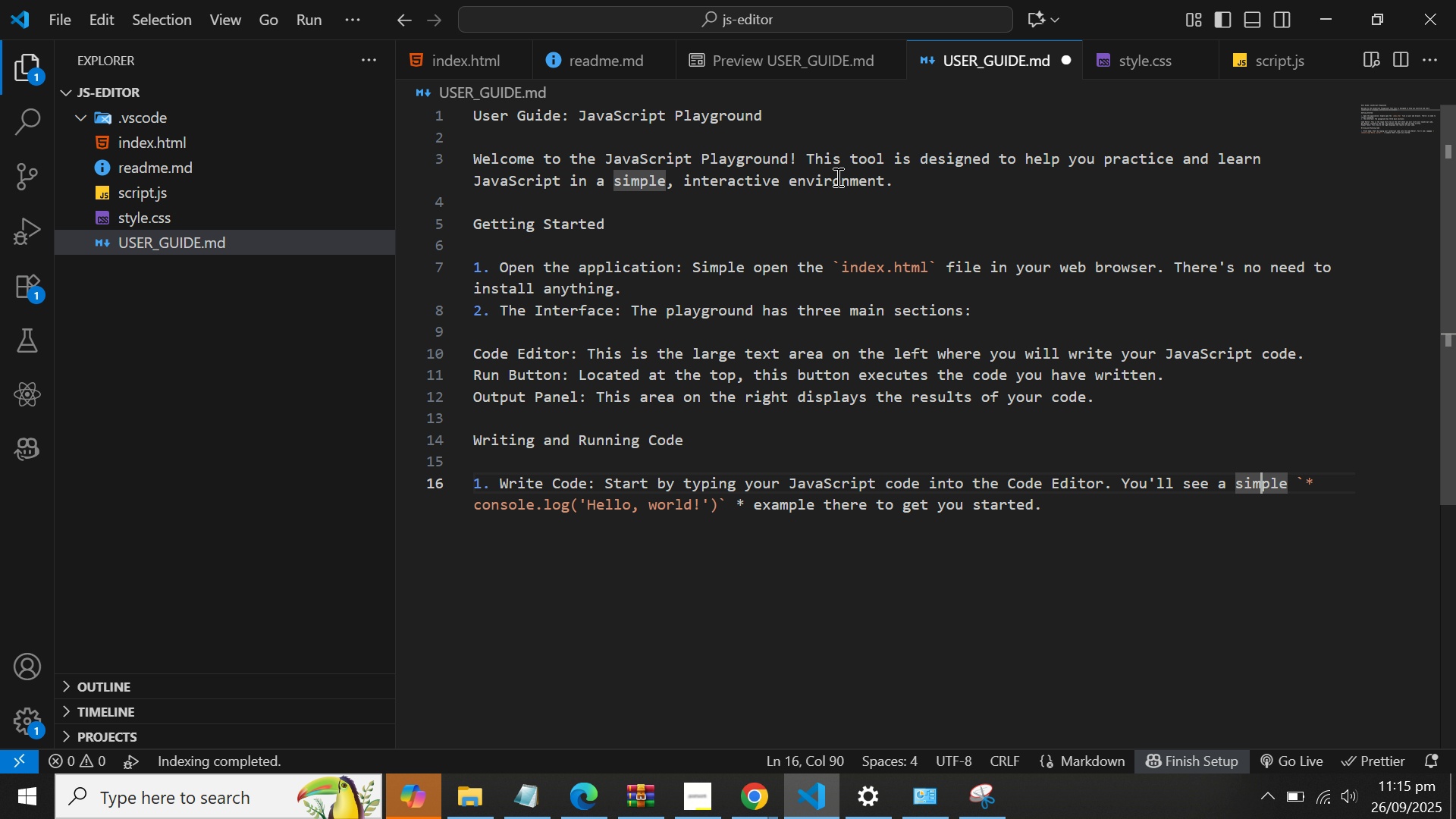 
key(ArrowRight)
 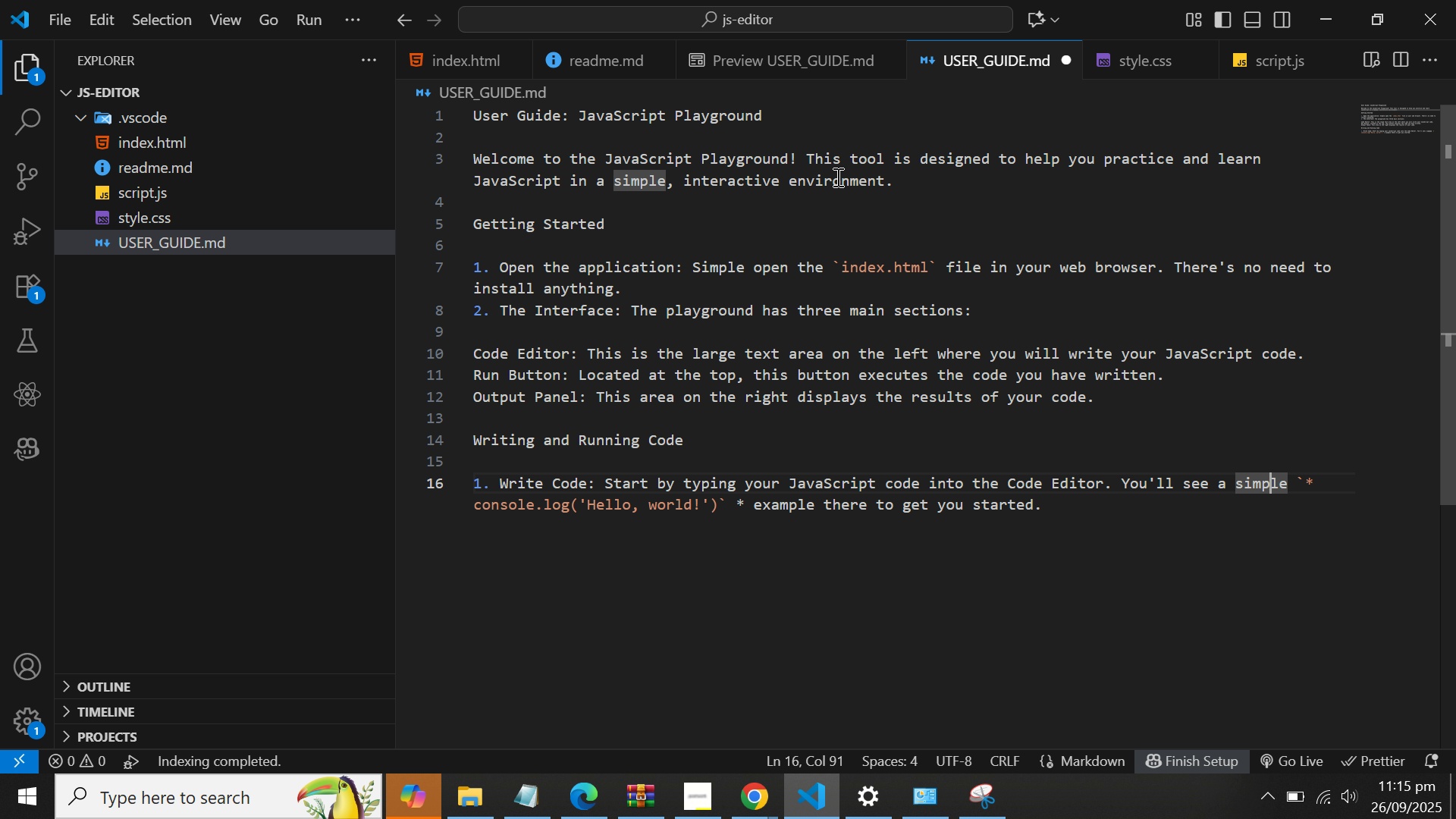 
key(ArrowRight)
 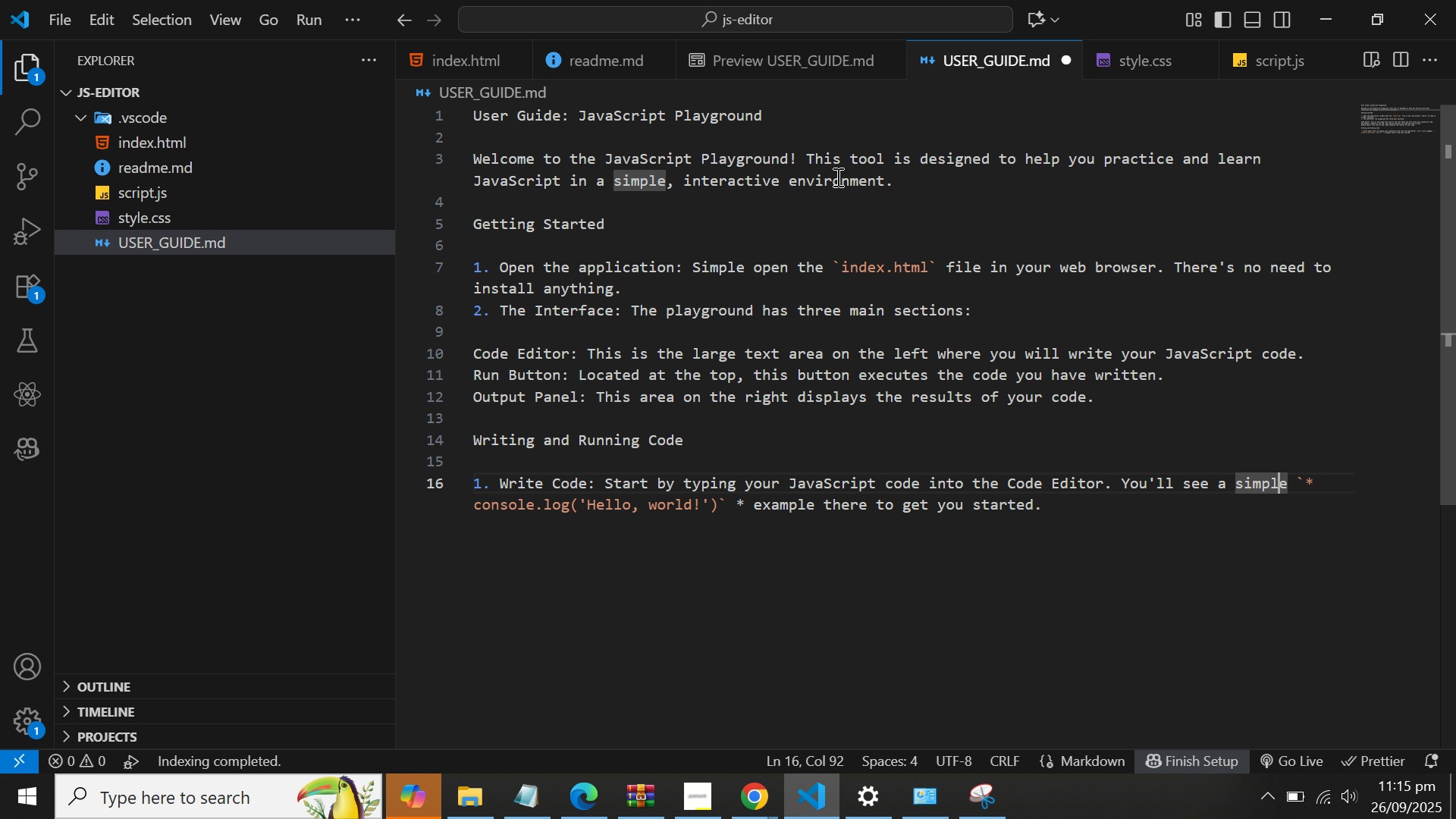 
key(ArrowRight)
 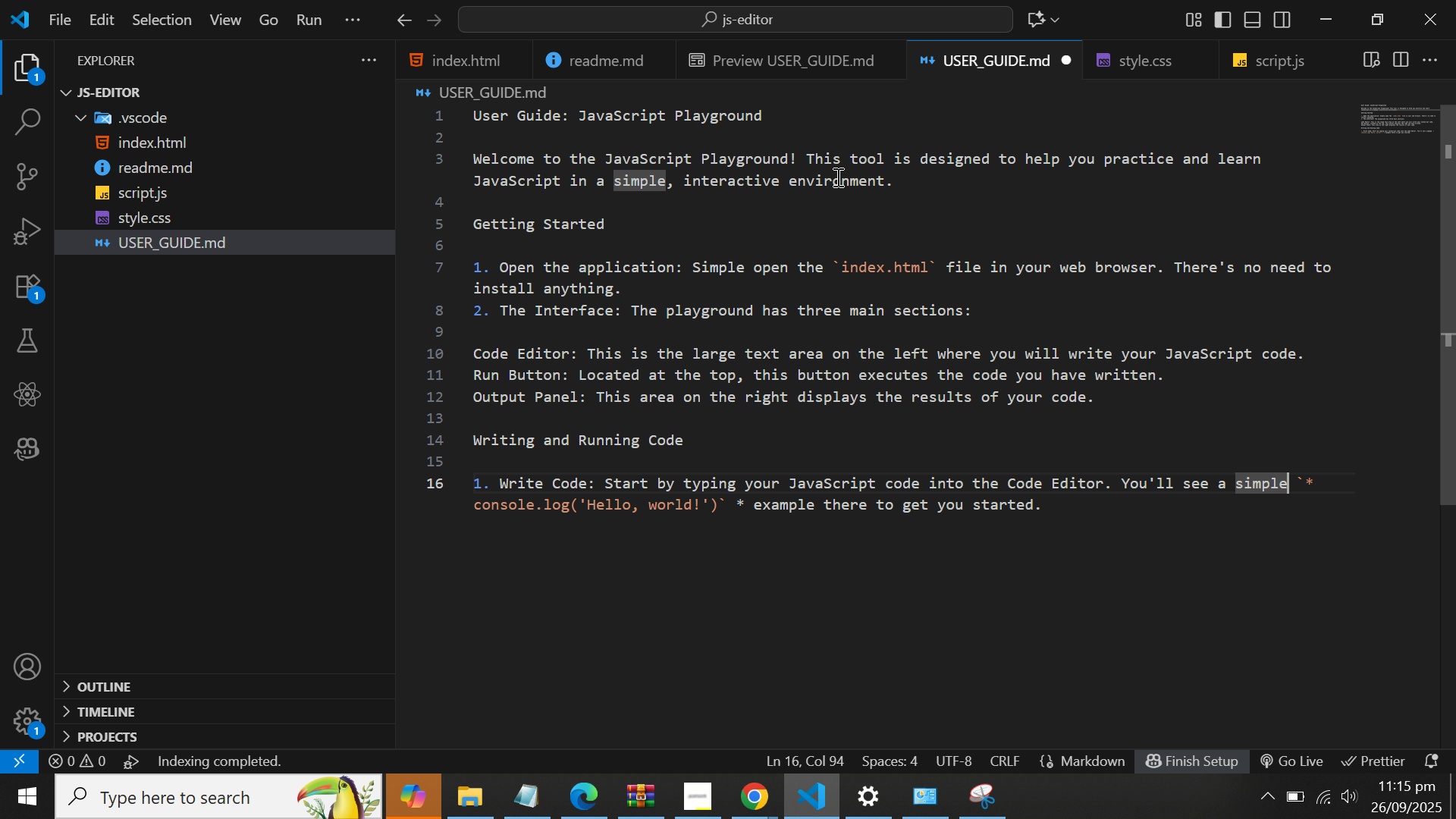 
key(ArrowRight)
 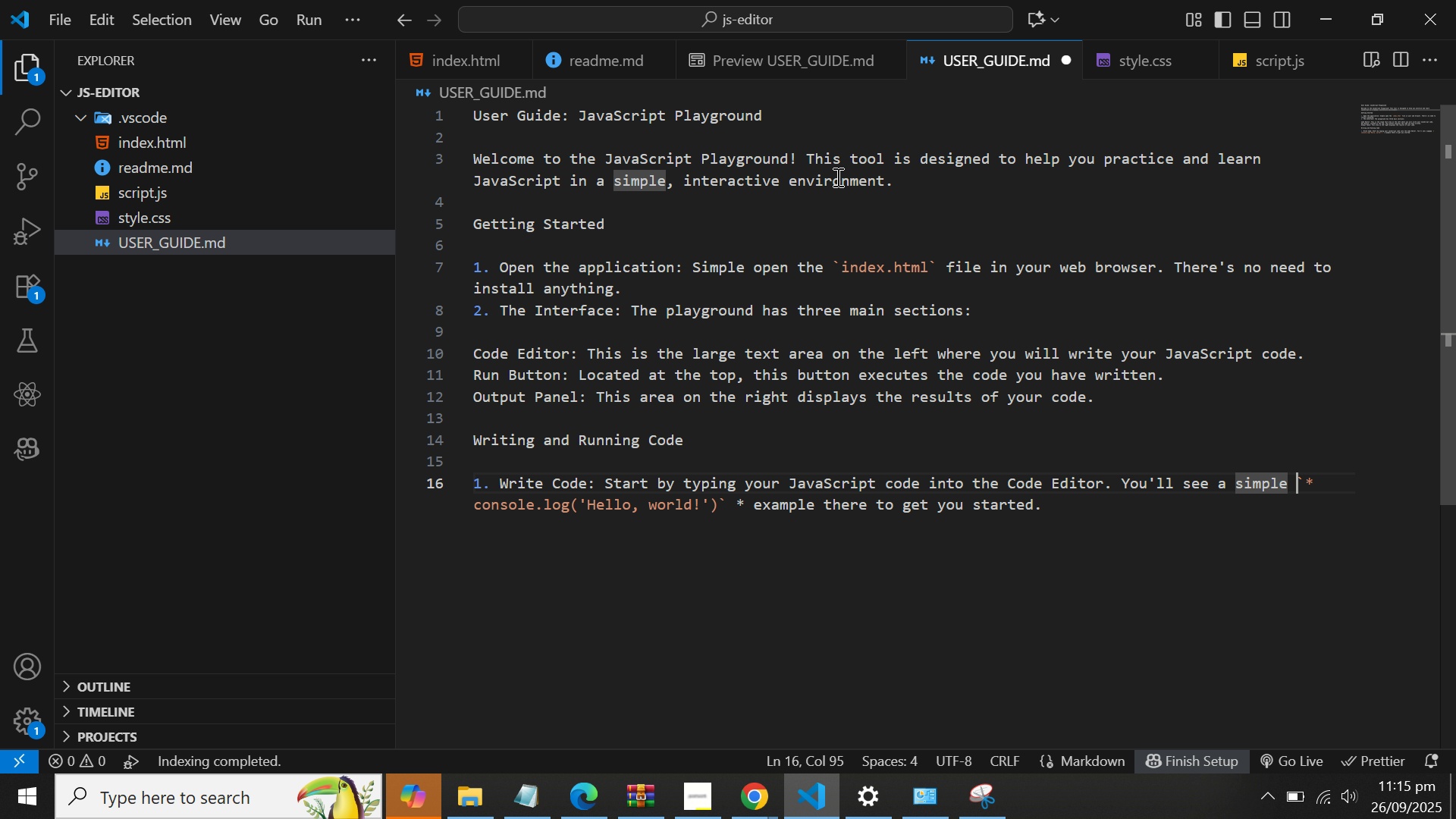 
key(ArrowRight)
 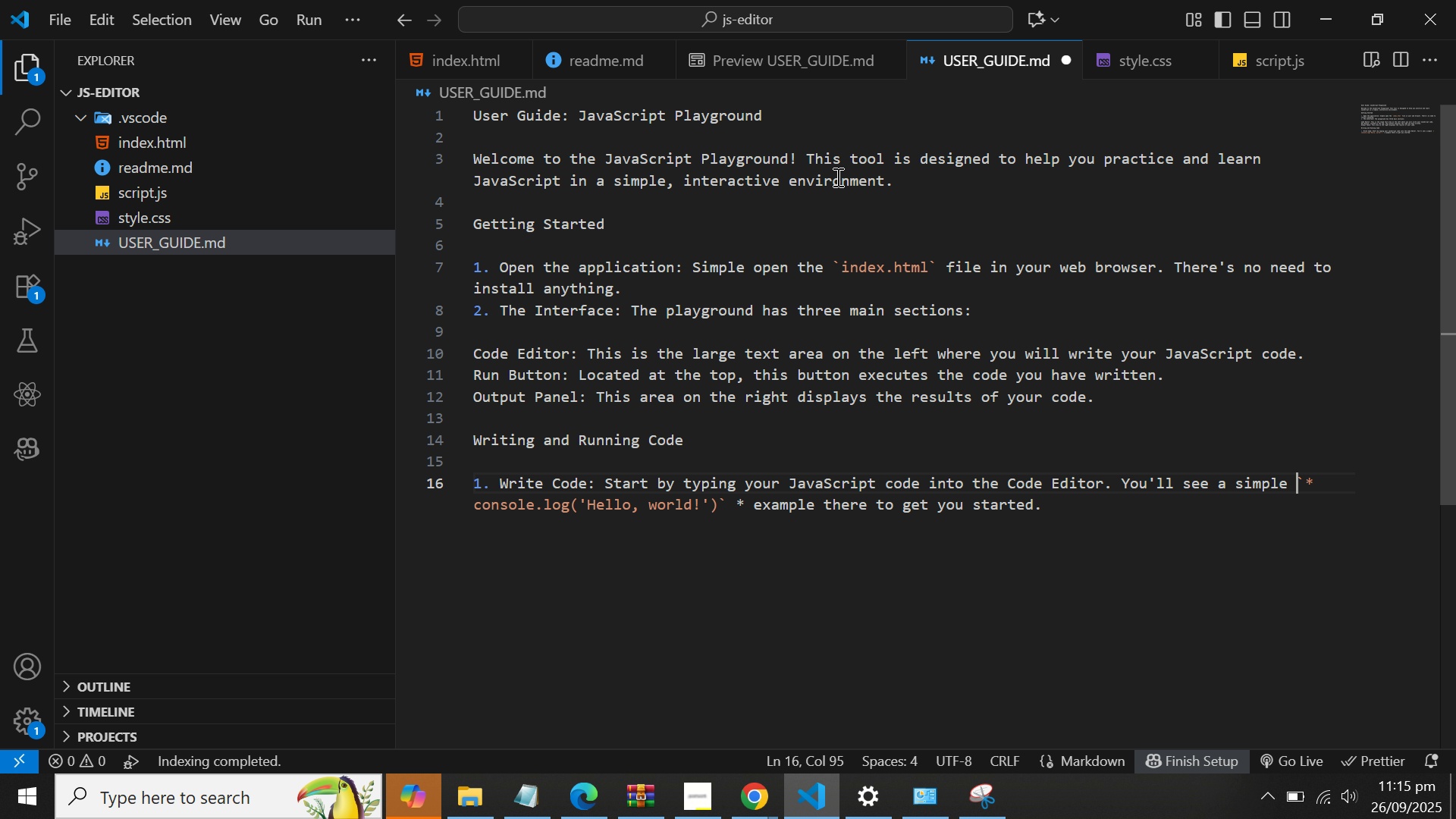 
key(ArrowRight)
 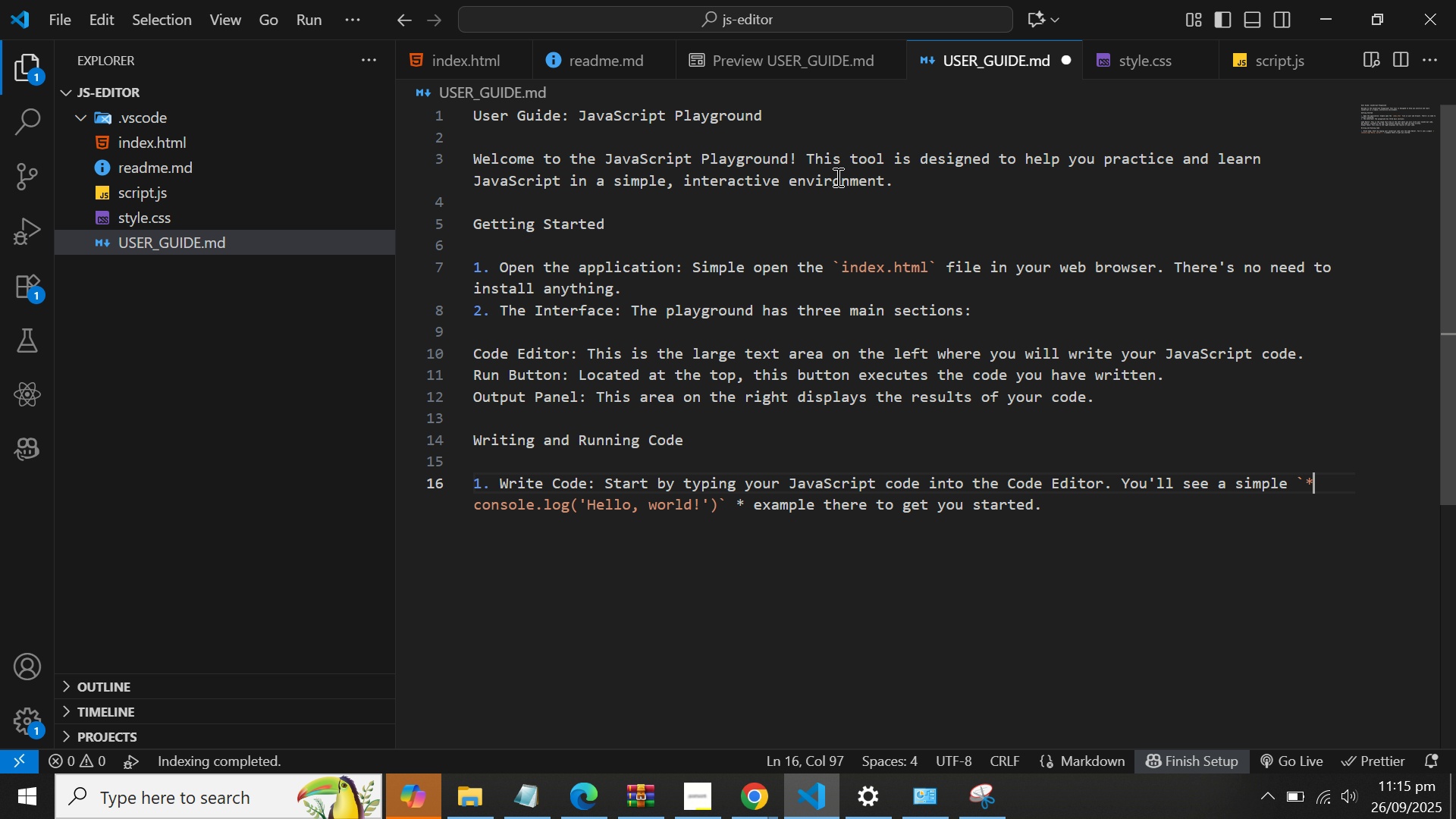 
key(ArrowRight)
 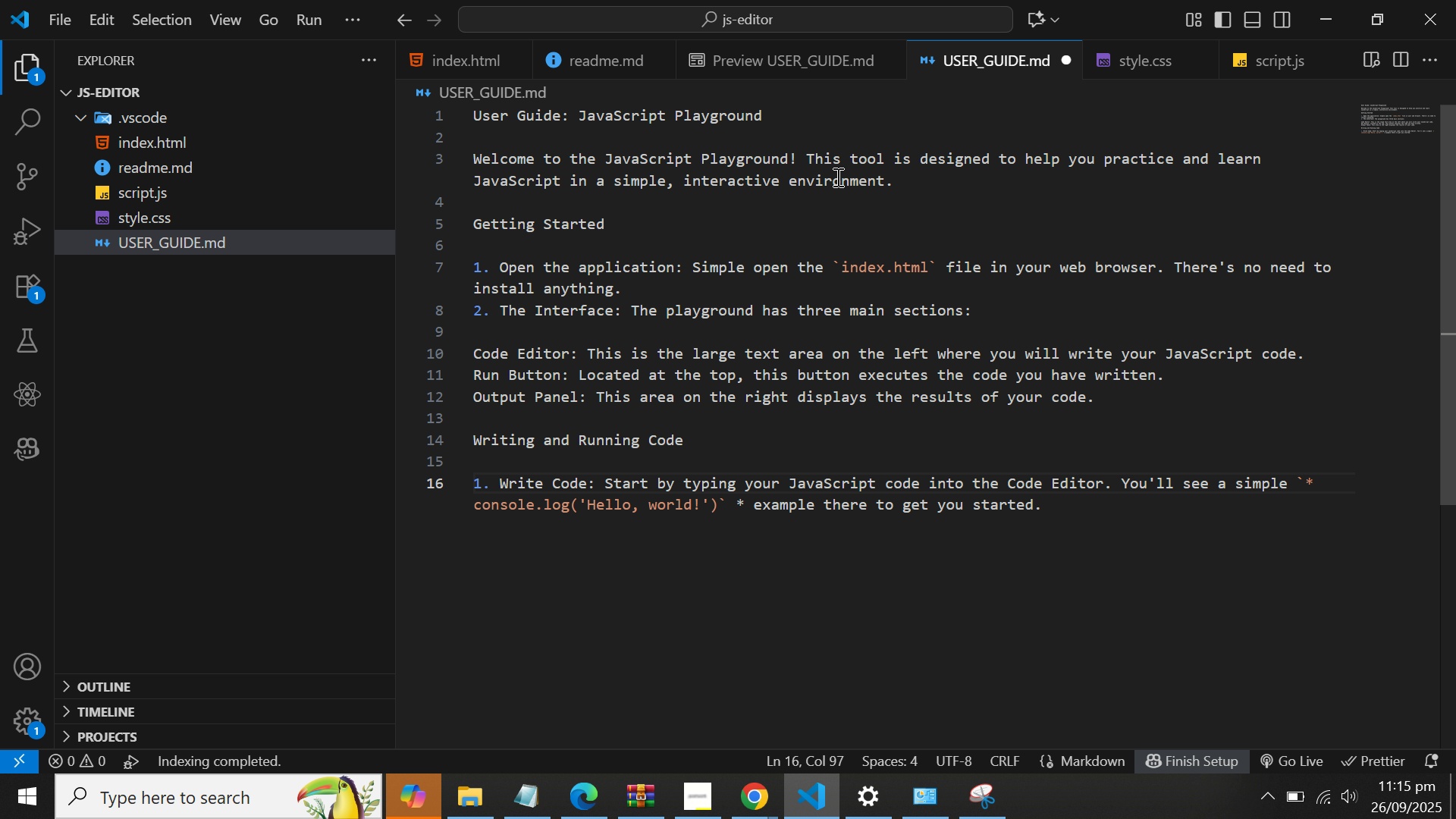 
key(Backspace)
 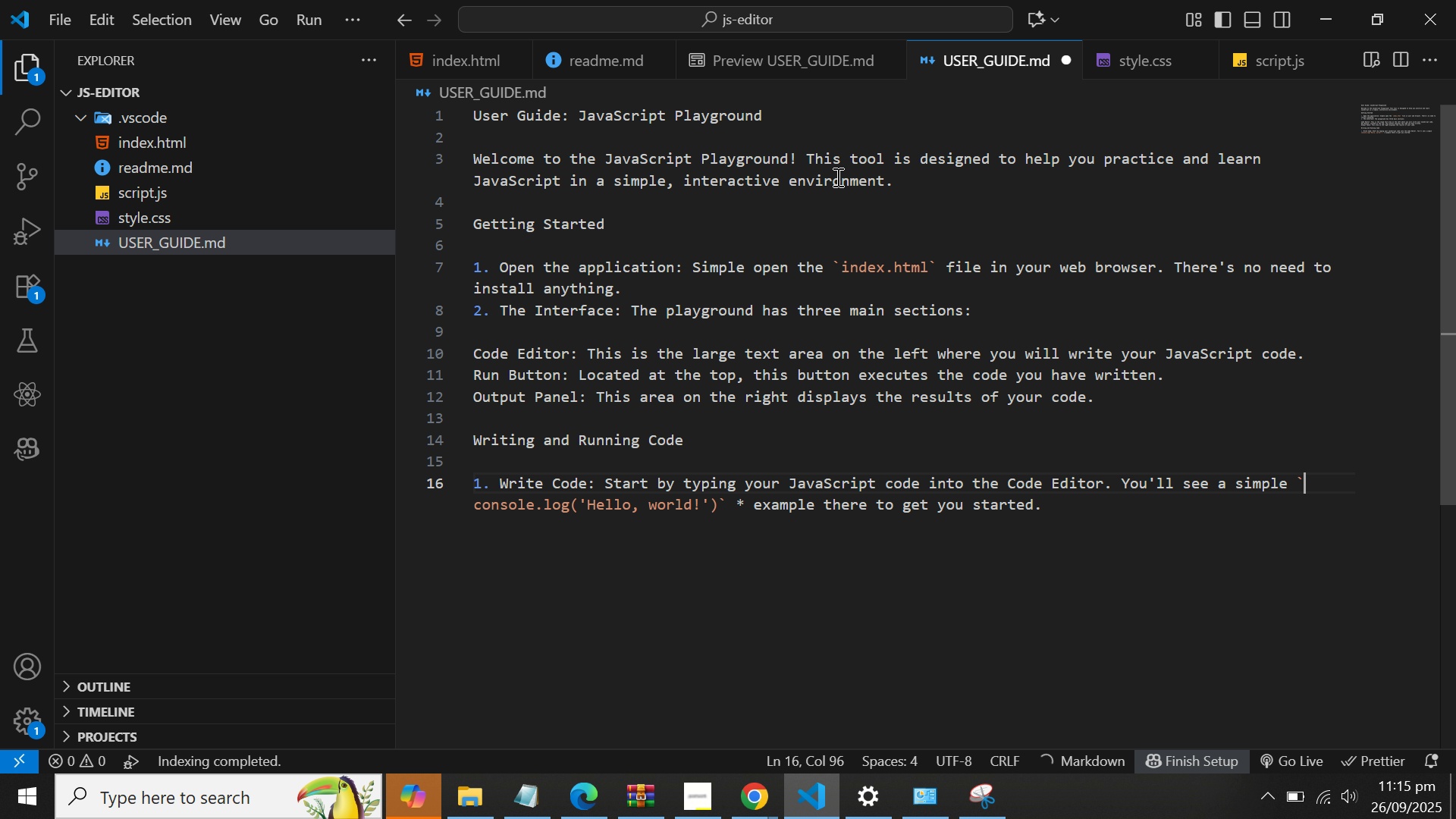 
key(ArrowLeft)
 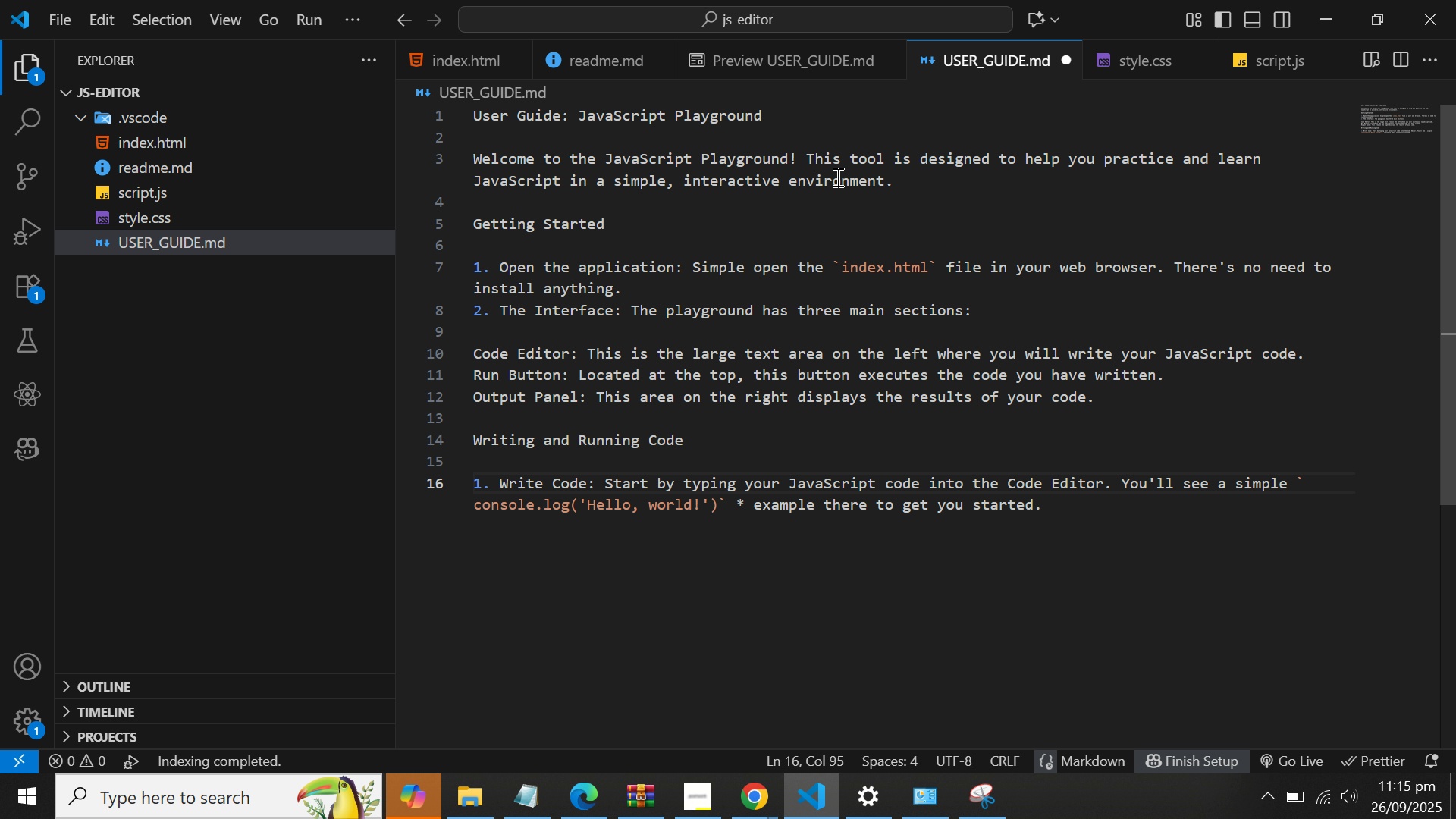 
key(Shift+8)
 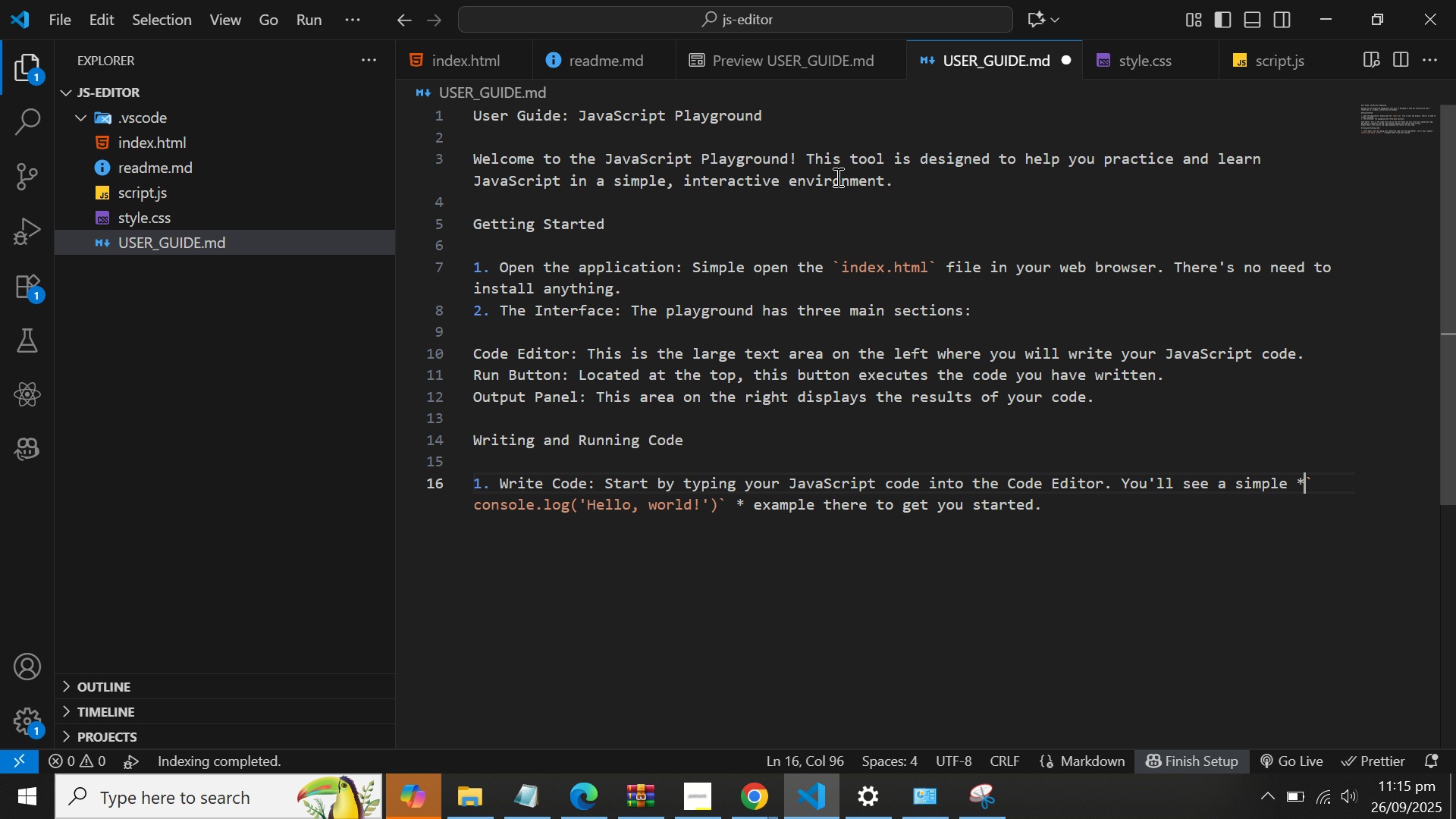 
key(Space)
 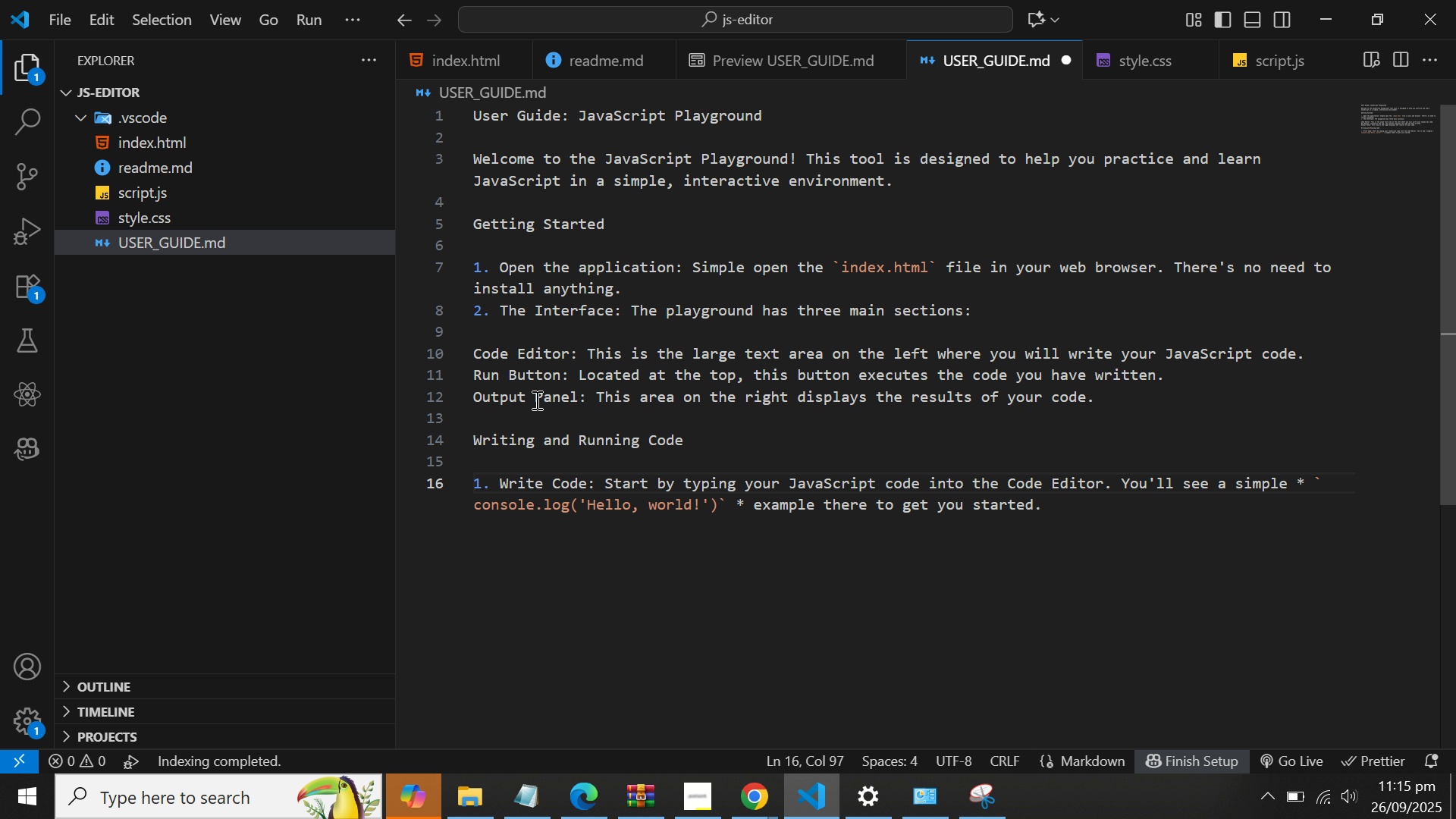 
left_click([716, 591])
 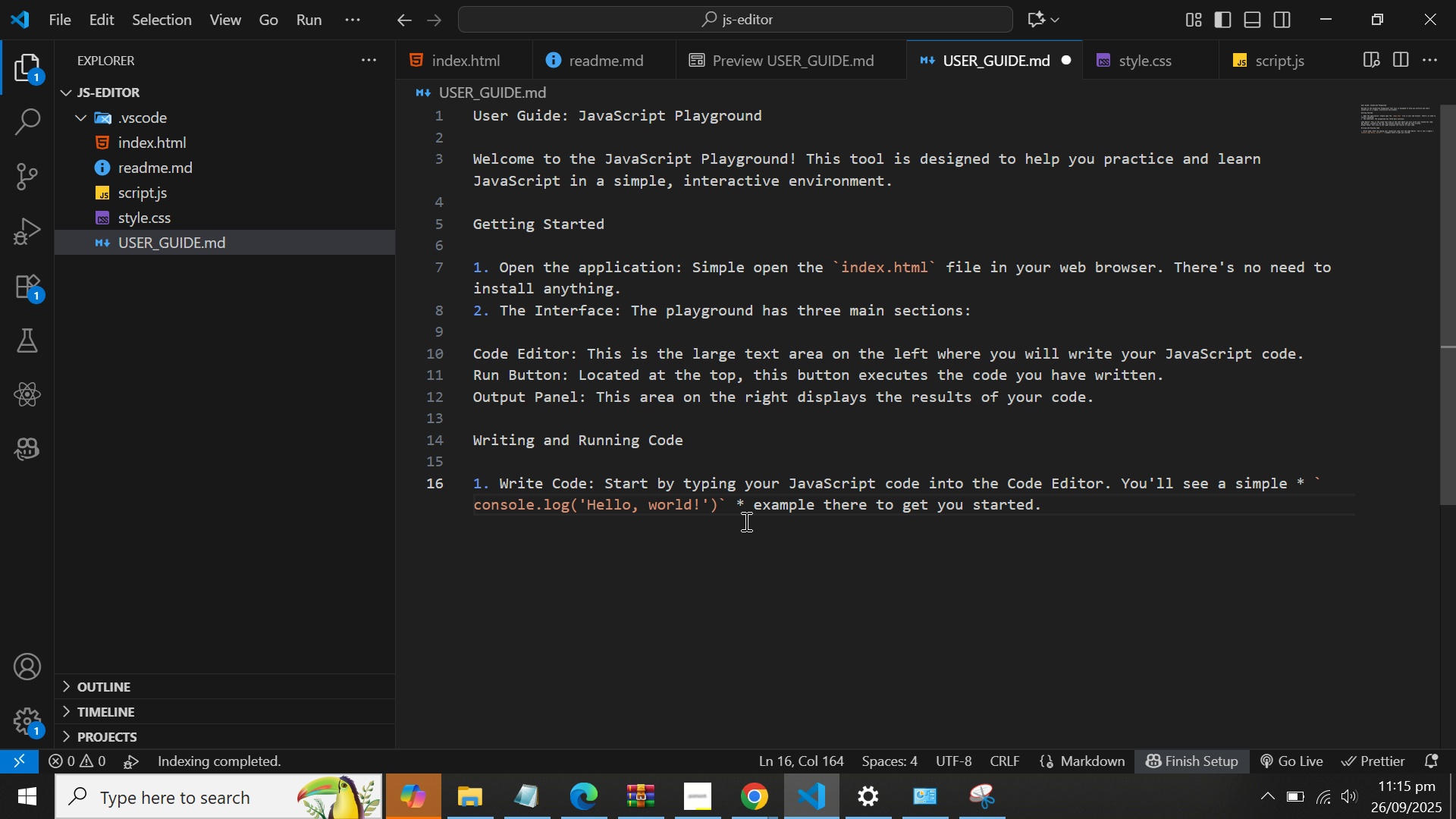 
left_click([749, 513])
 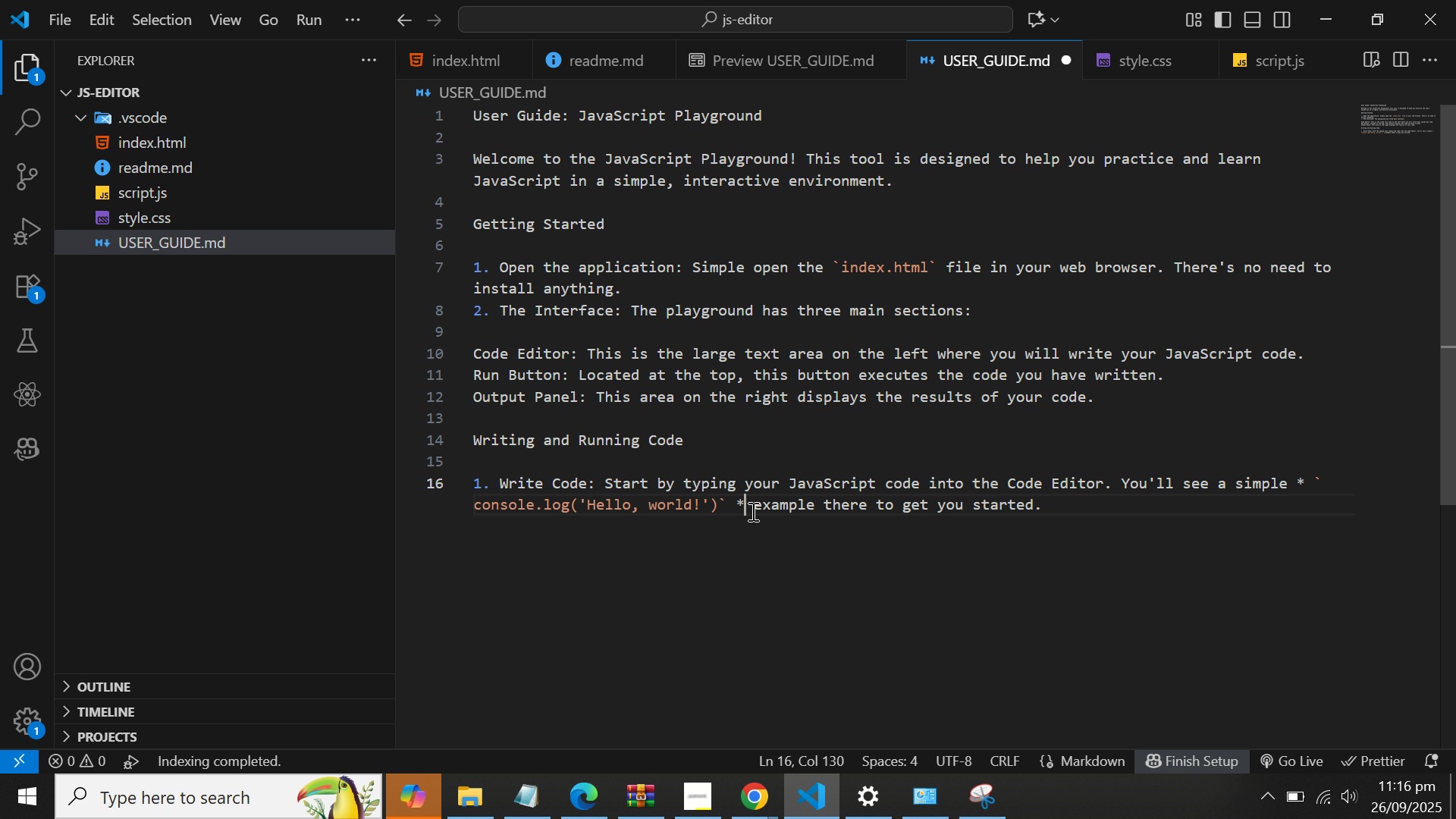 
key(Backspace)
 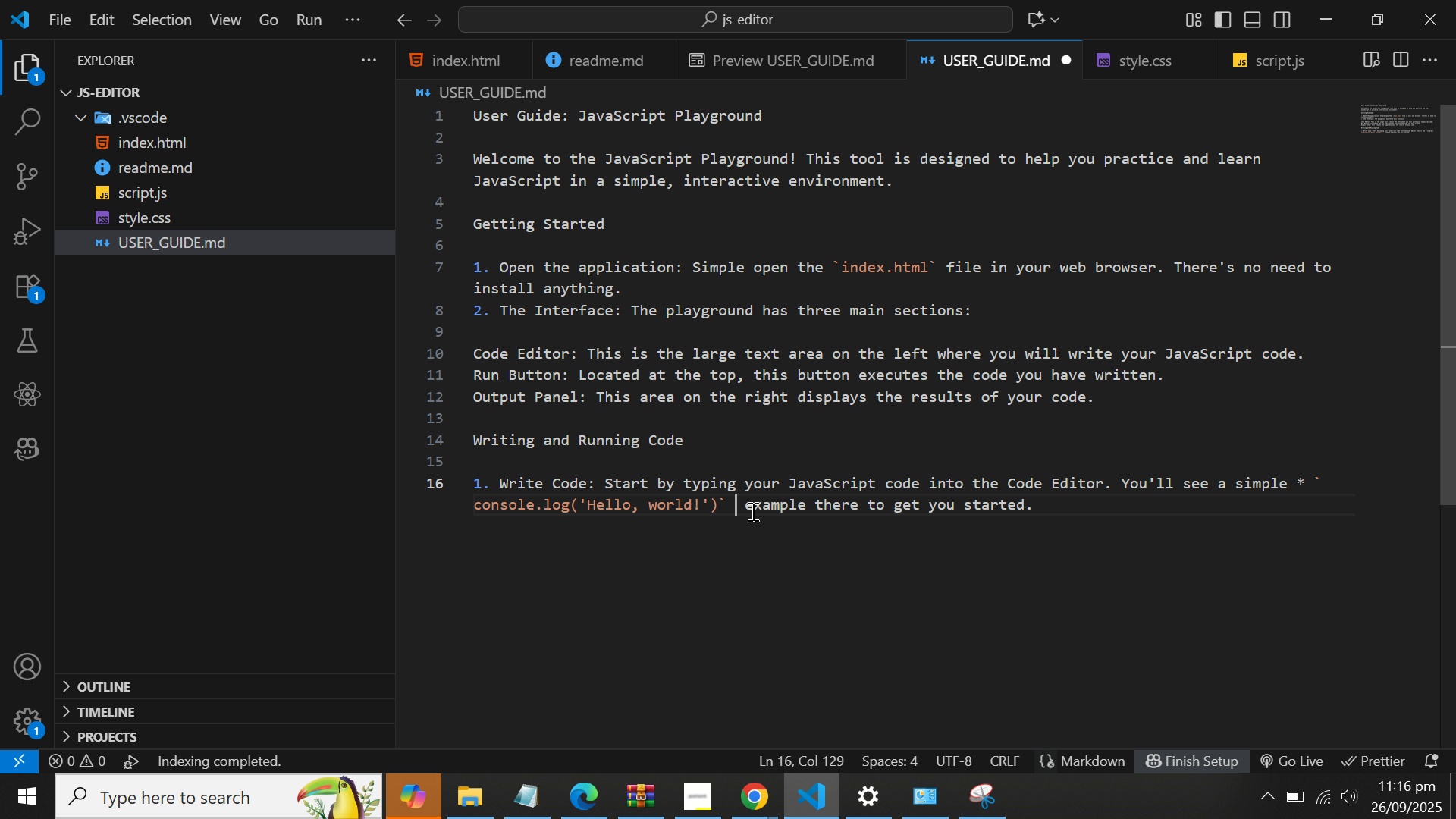 
key(Backspace)
 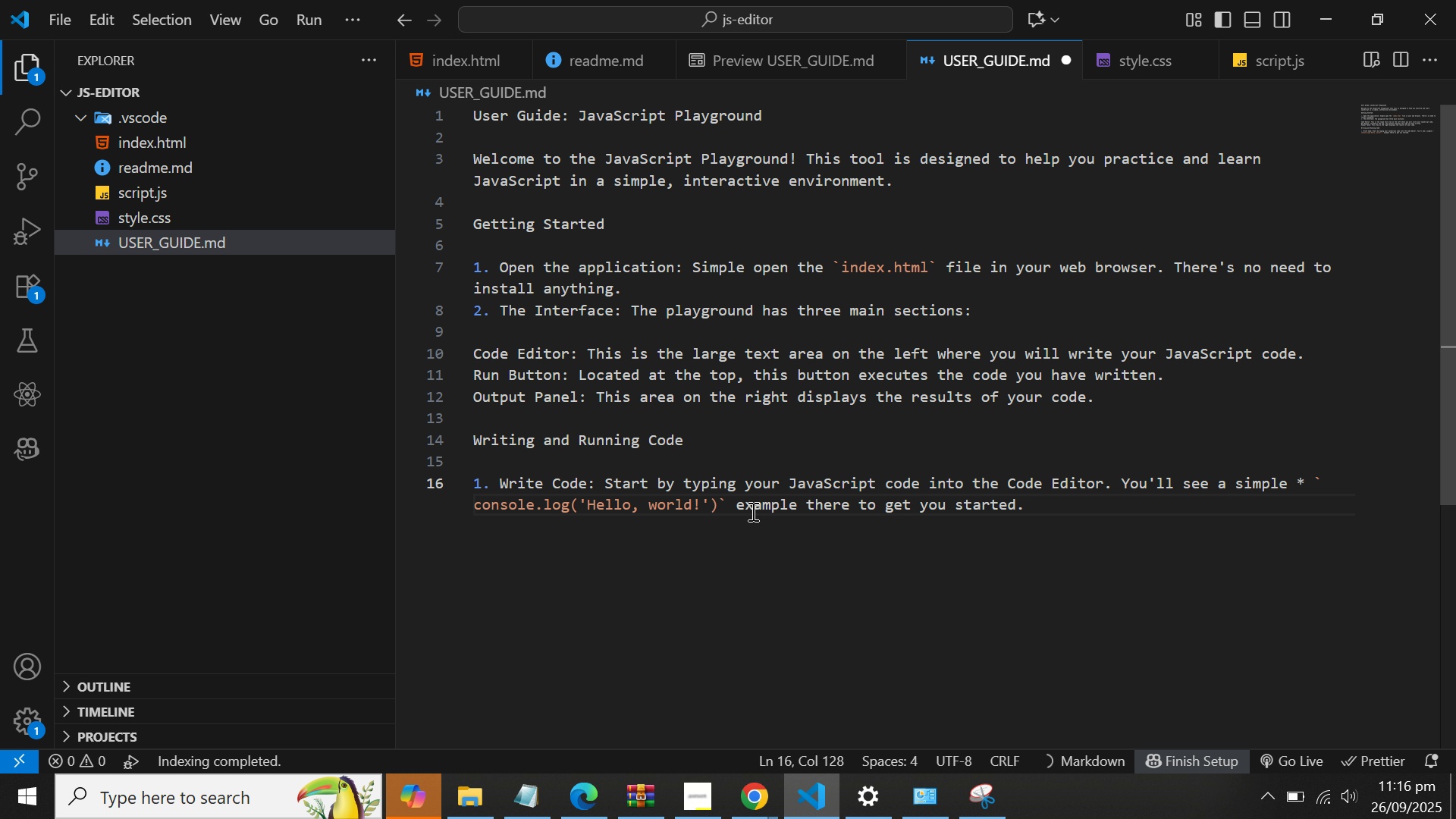 
hold_key(key=ArrowLeft, duration=1.5)
 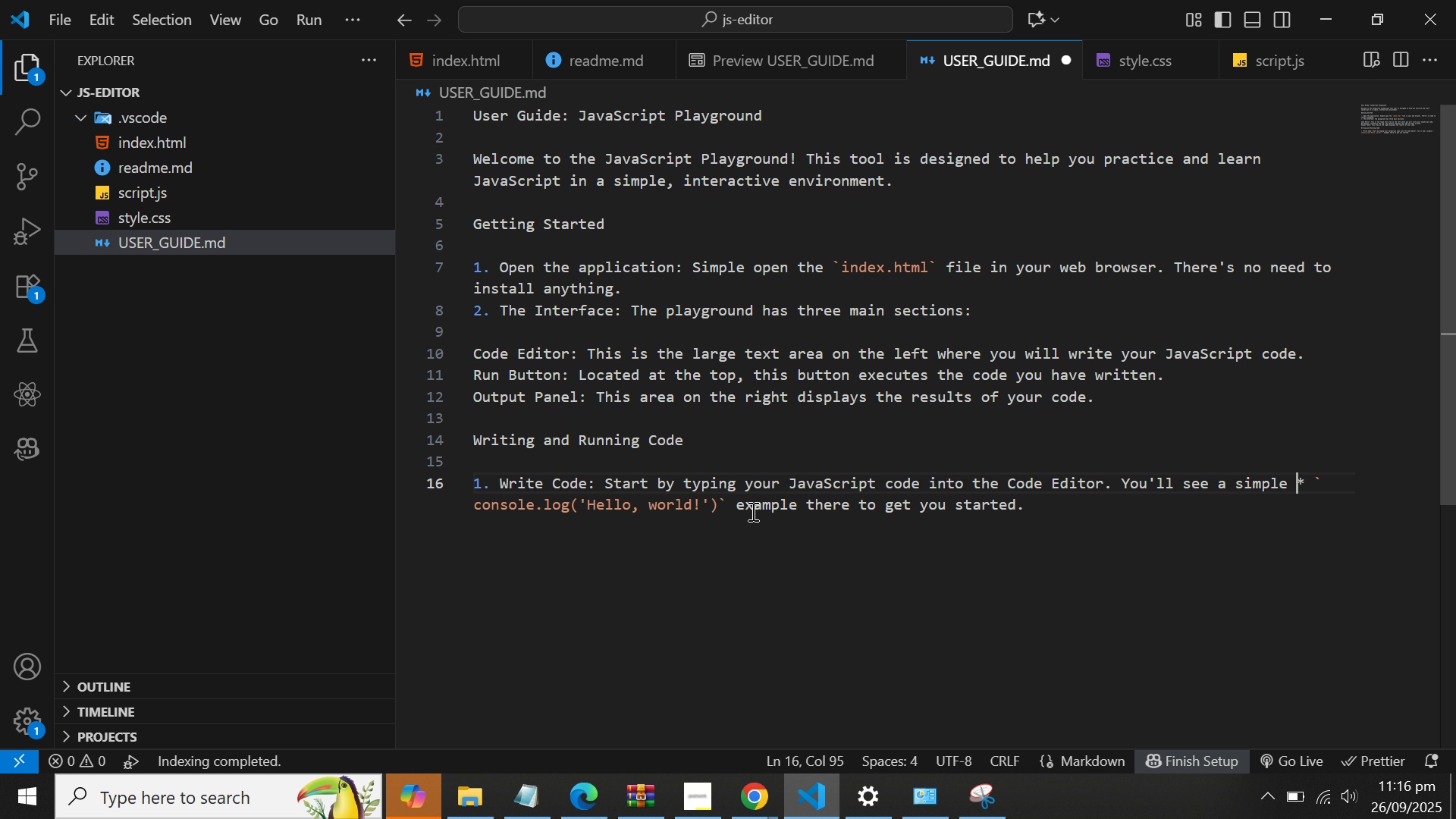 
key(ArrowLeft)
 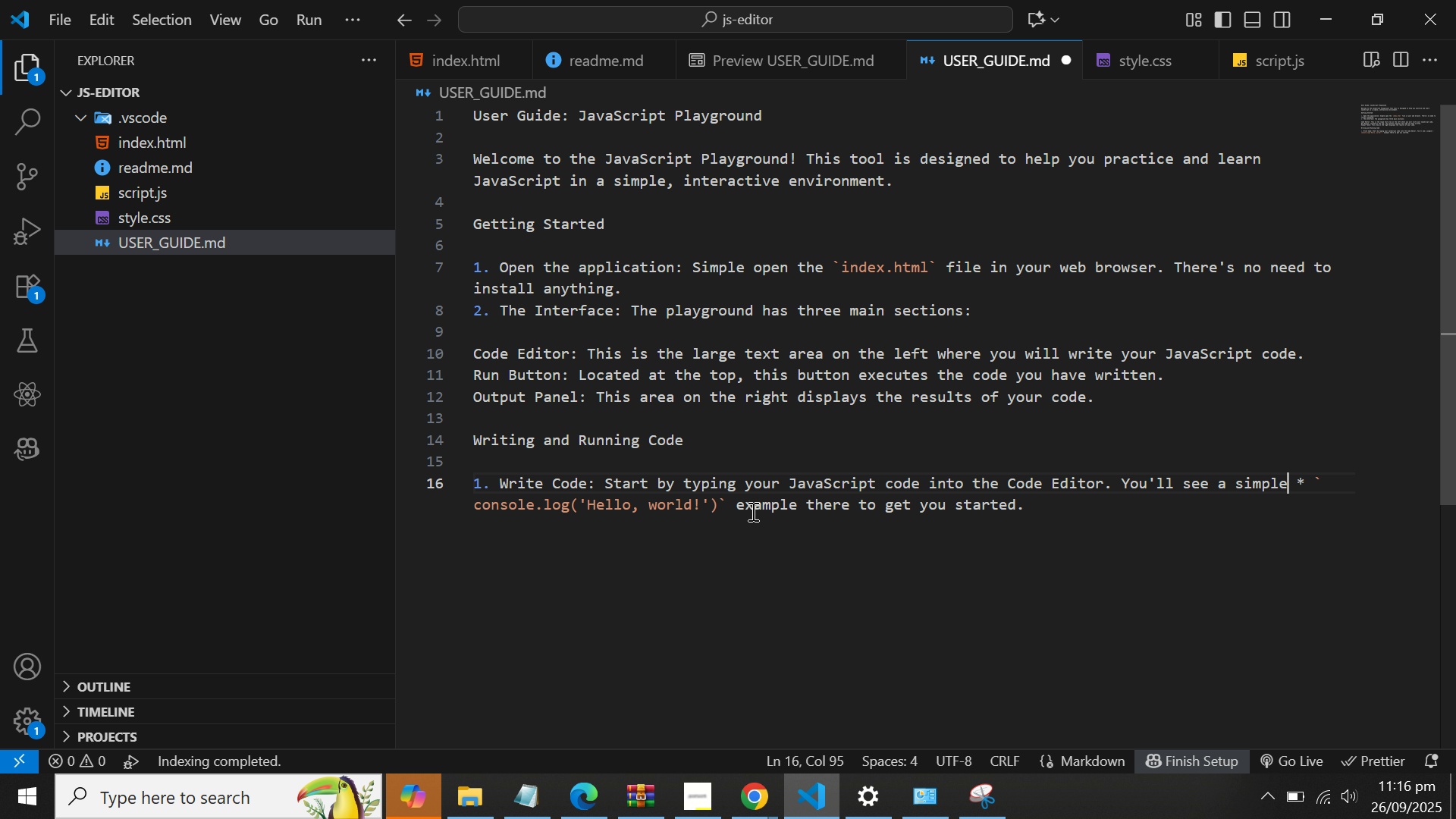 
key(ArrowLeft)
 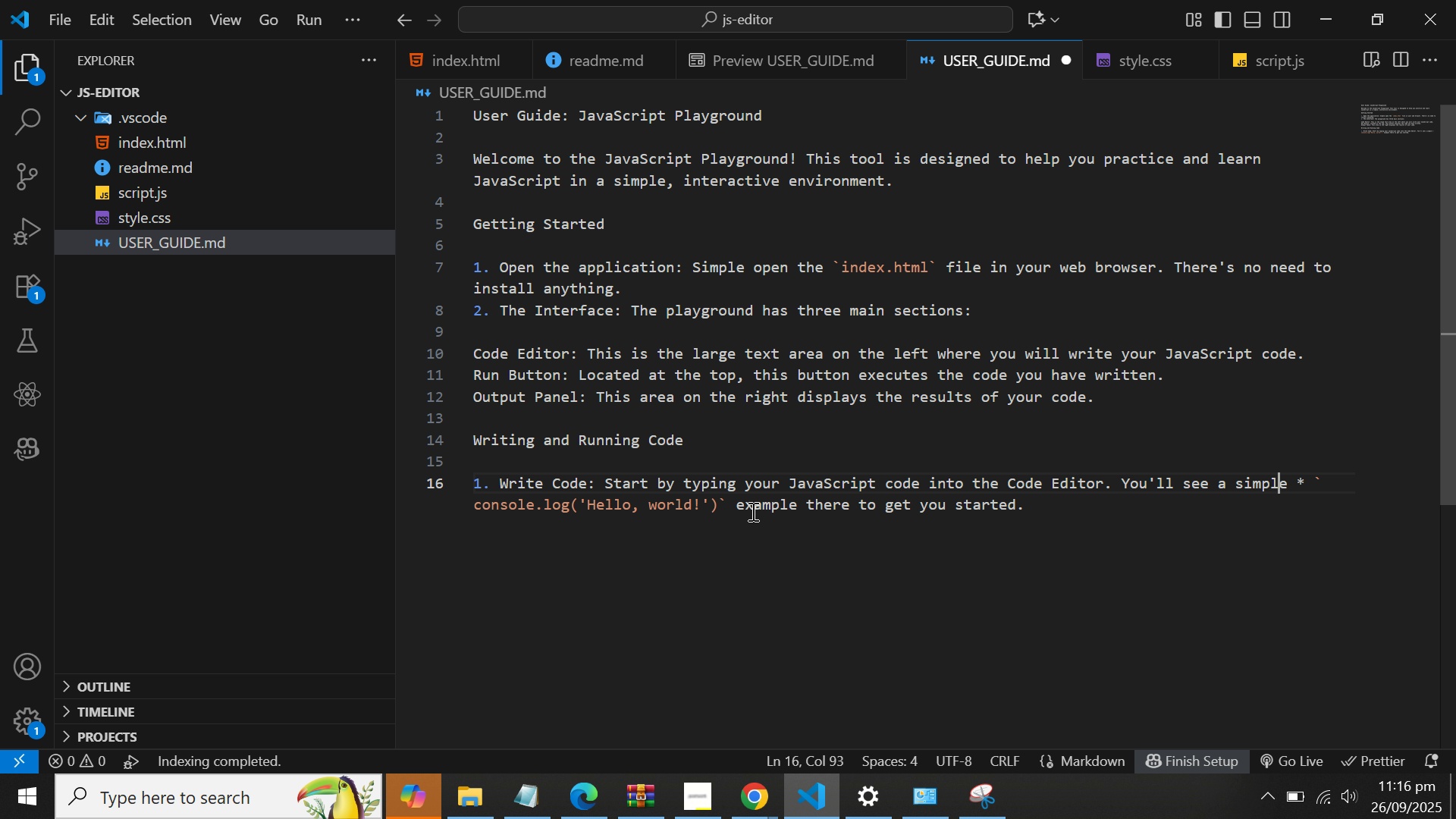 
key(ArrowLeft)
 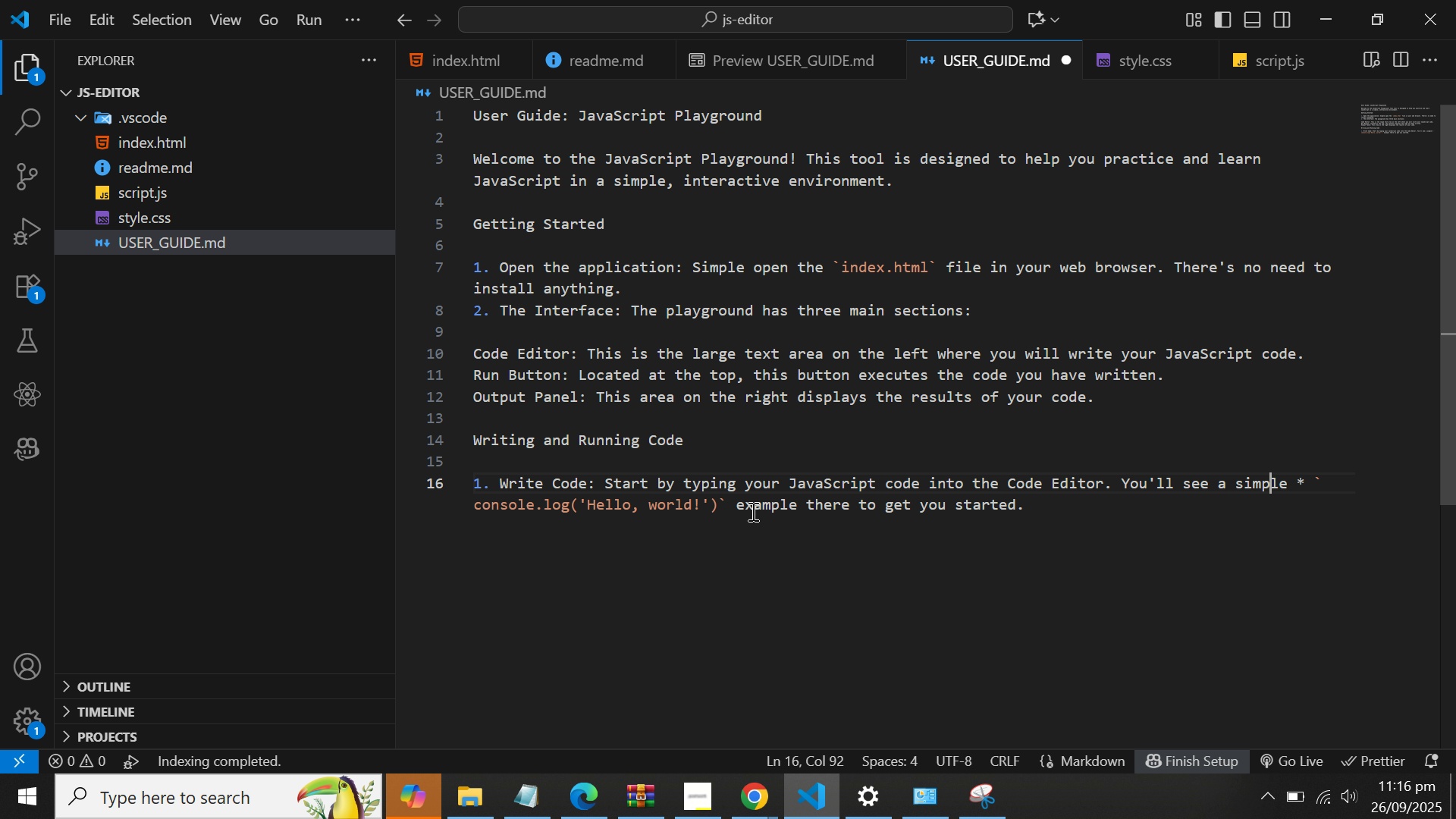 
key(ArrowLeft)
 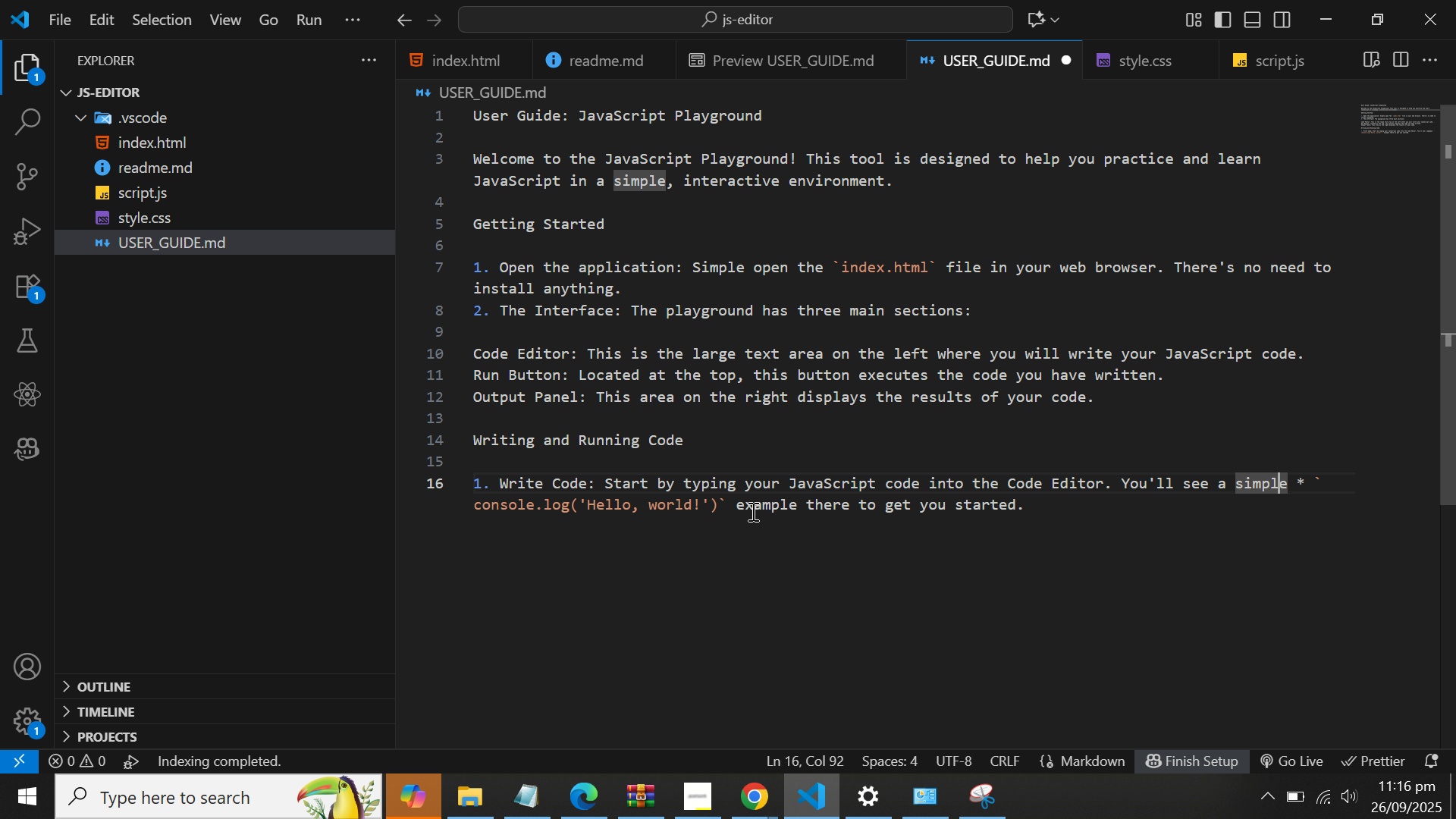 
key(ArrowRight)
 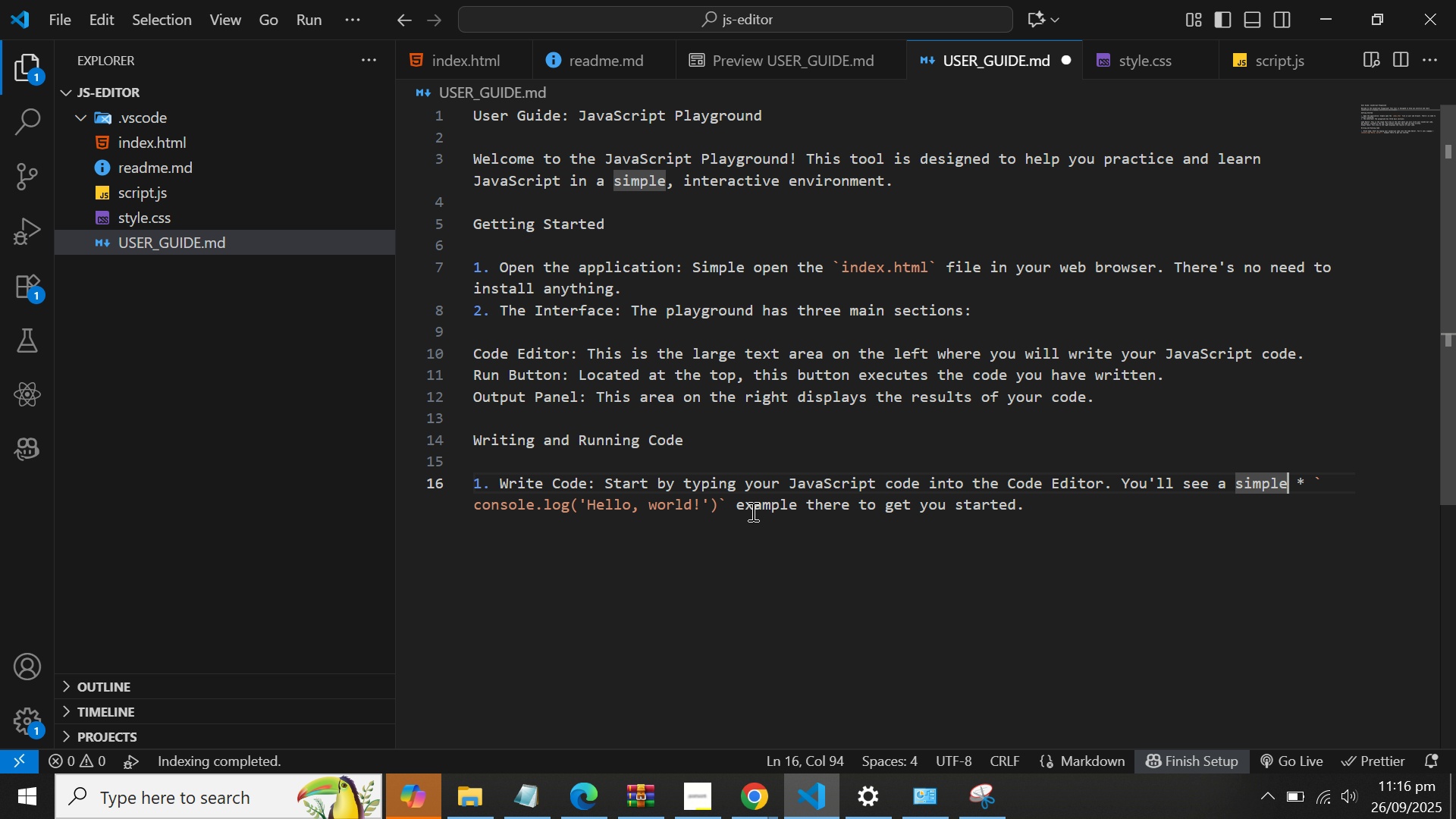 
key(ArrowRight)
 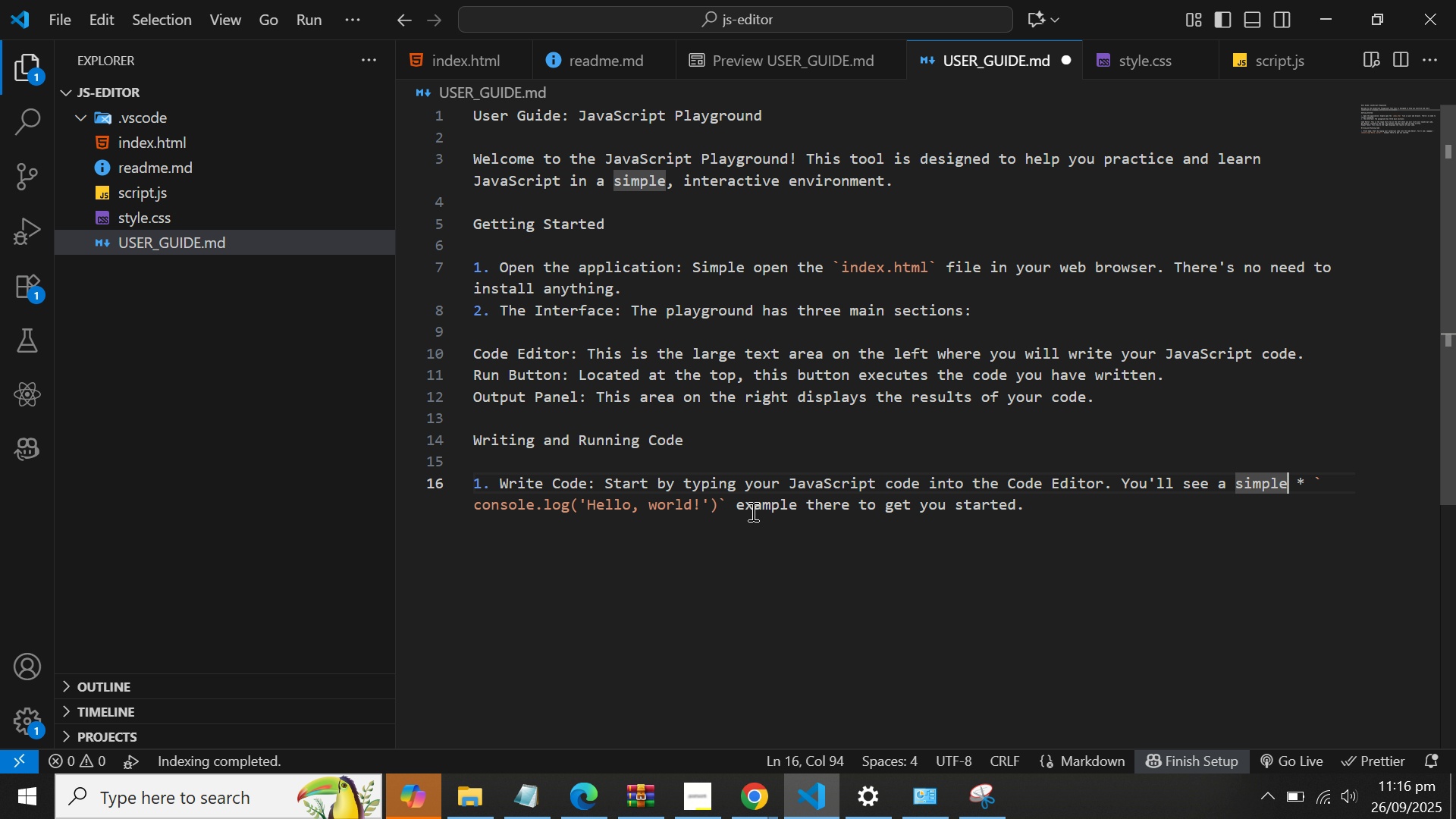 
key(ArrowRight)
 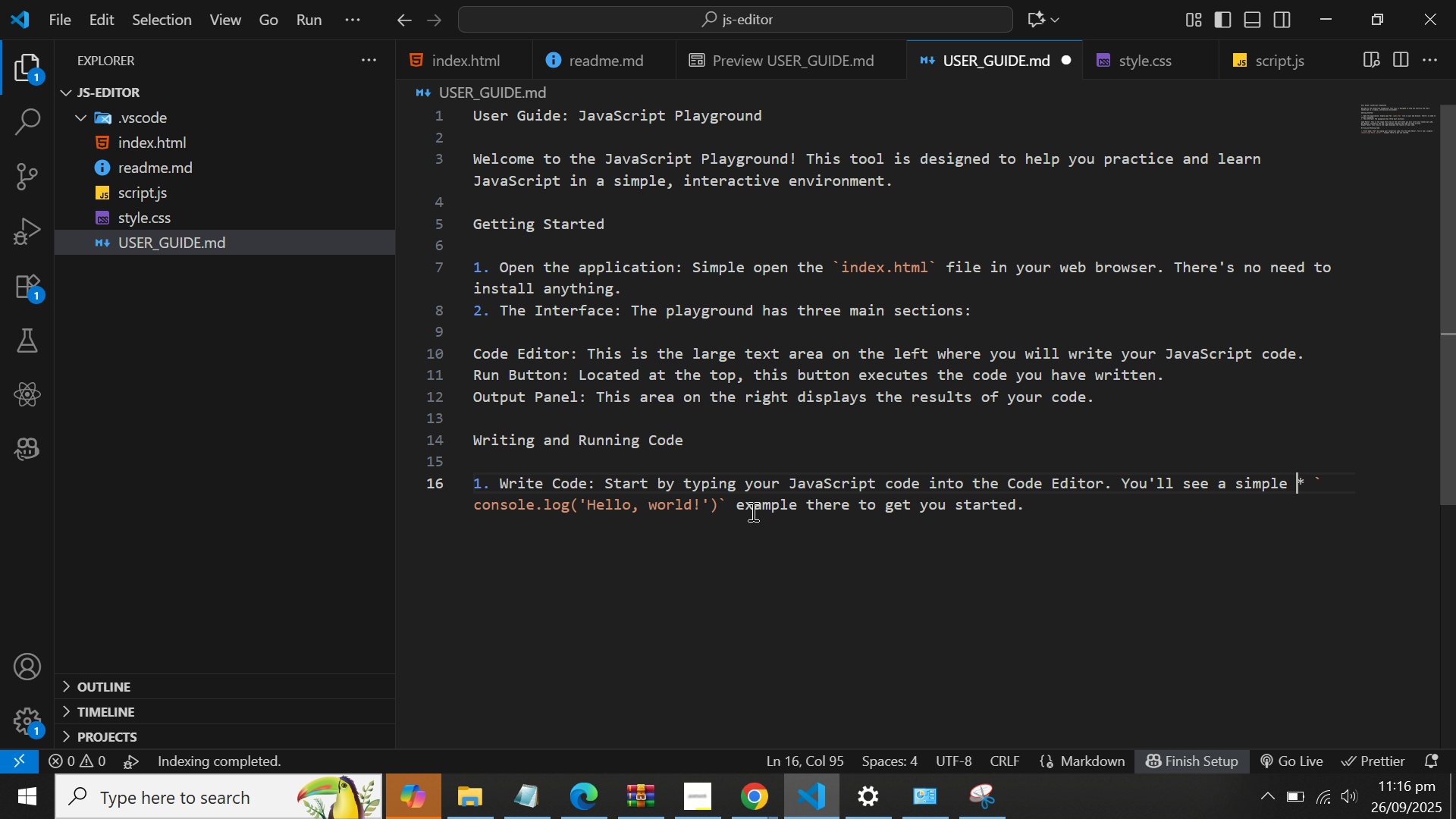 
key(ArrowRight)
 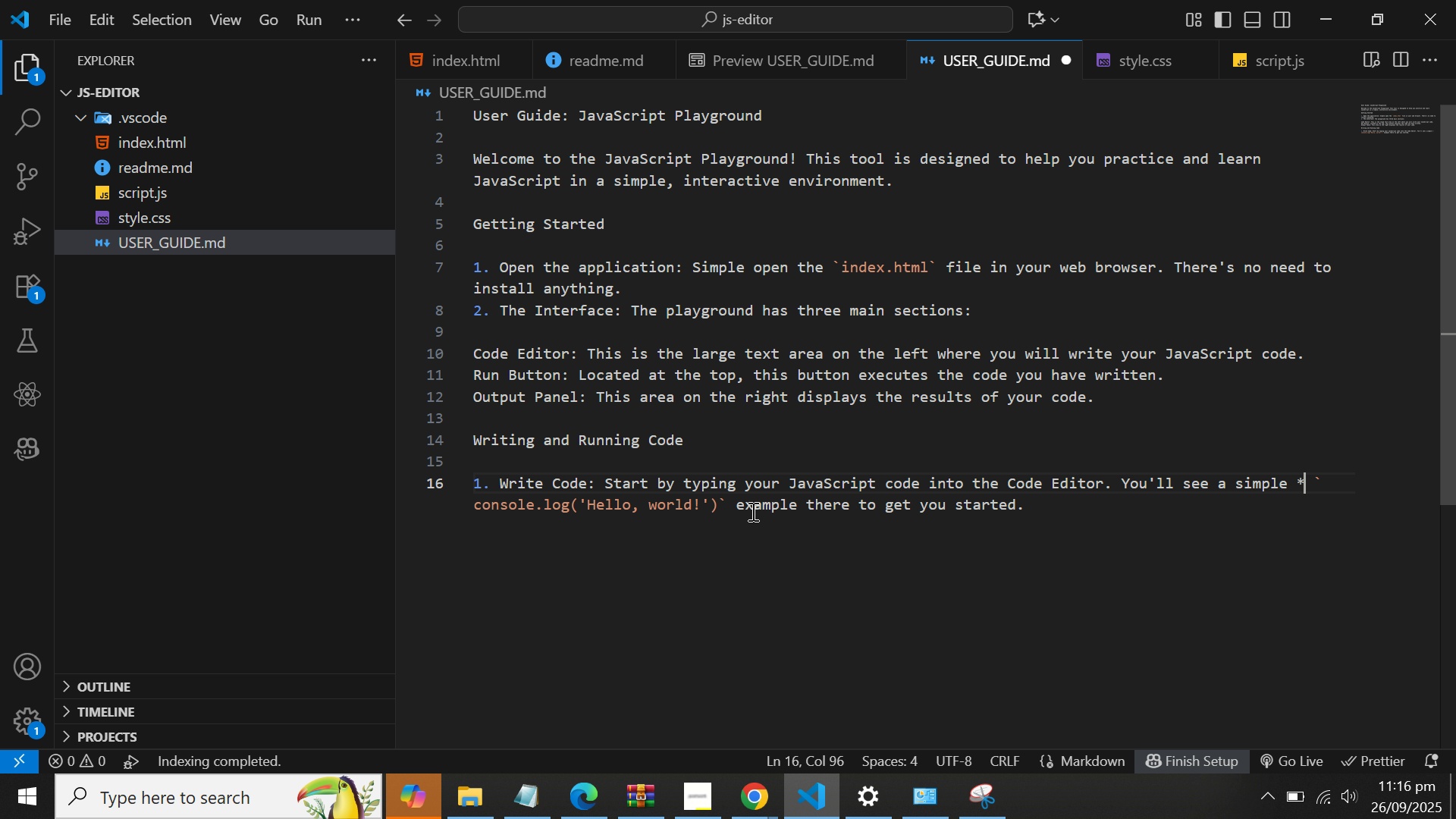 
key(ArrowRight)
 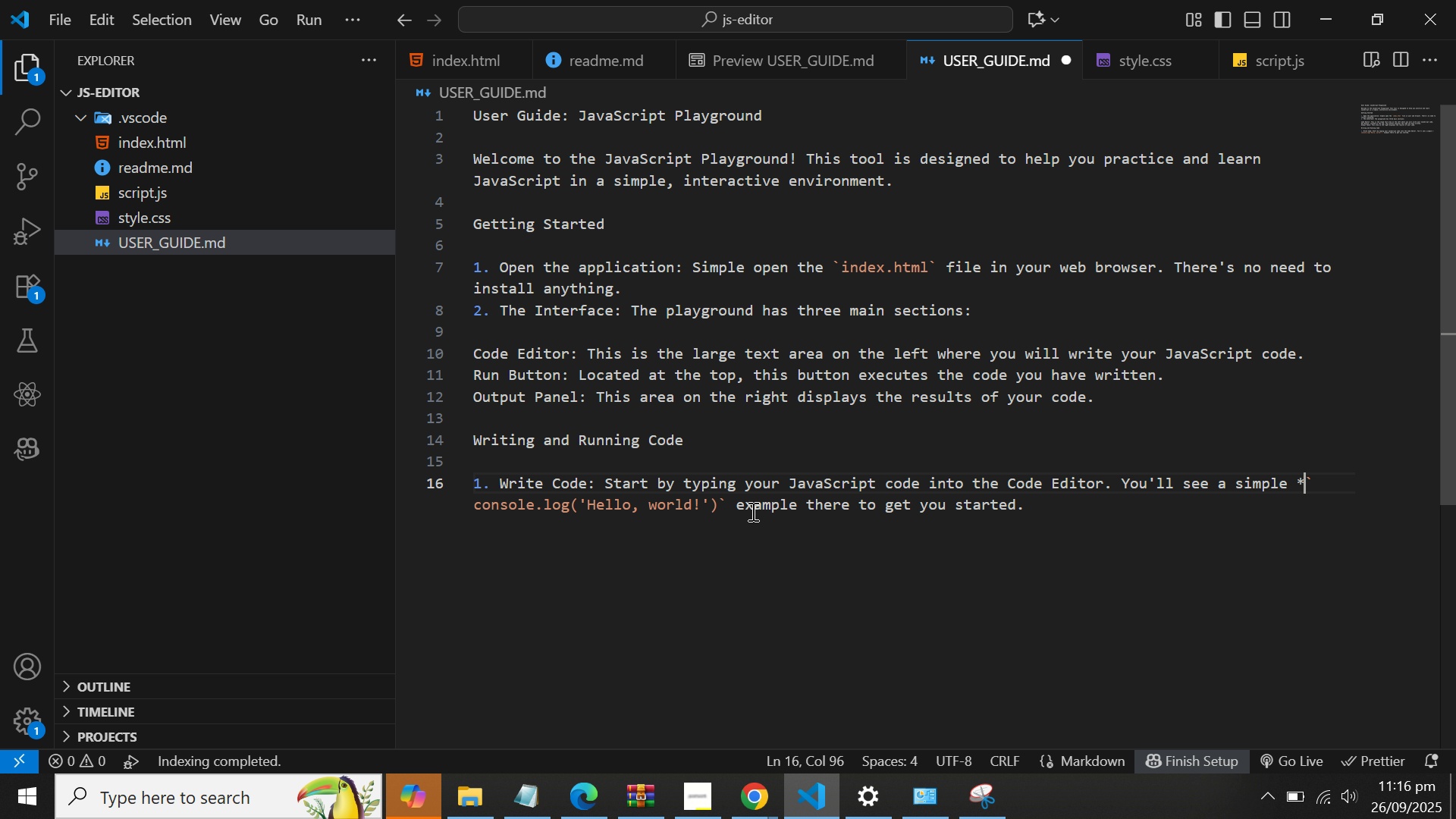 
key(Backspace)
 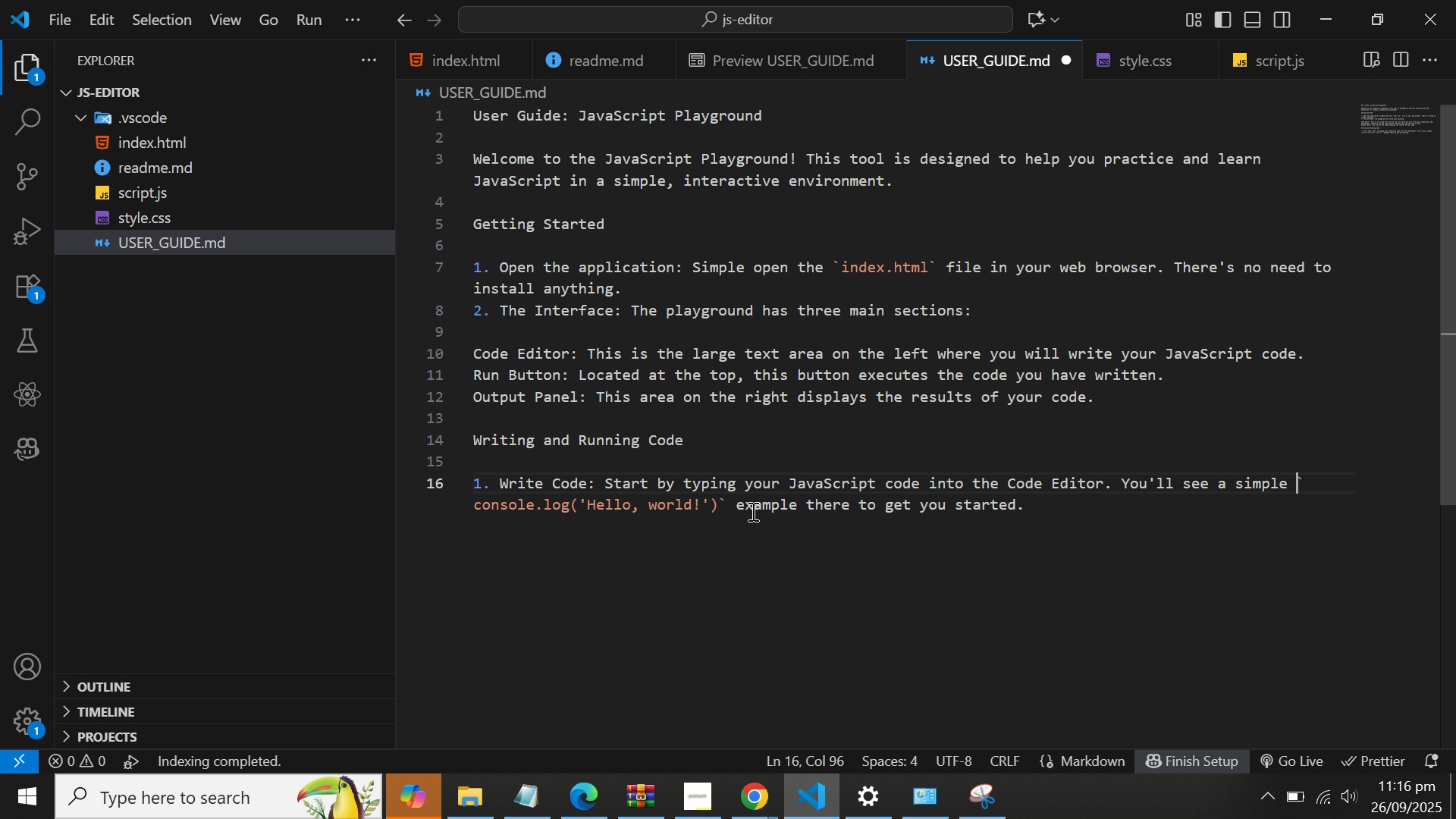 
key(Backspace)
 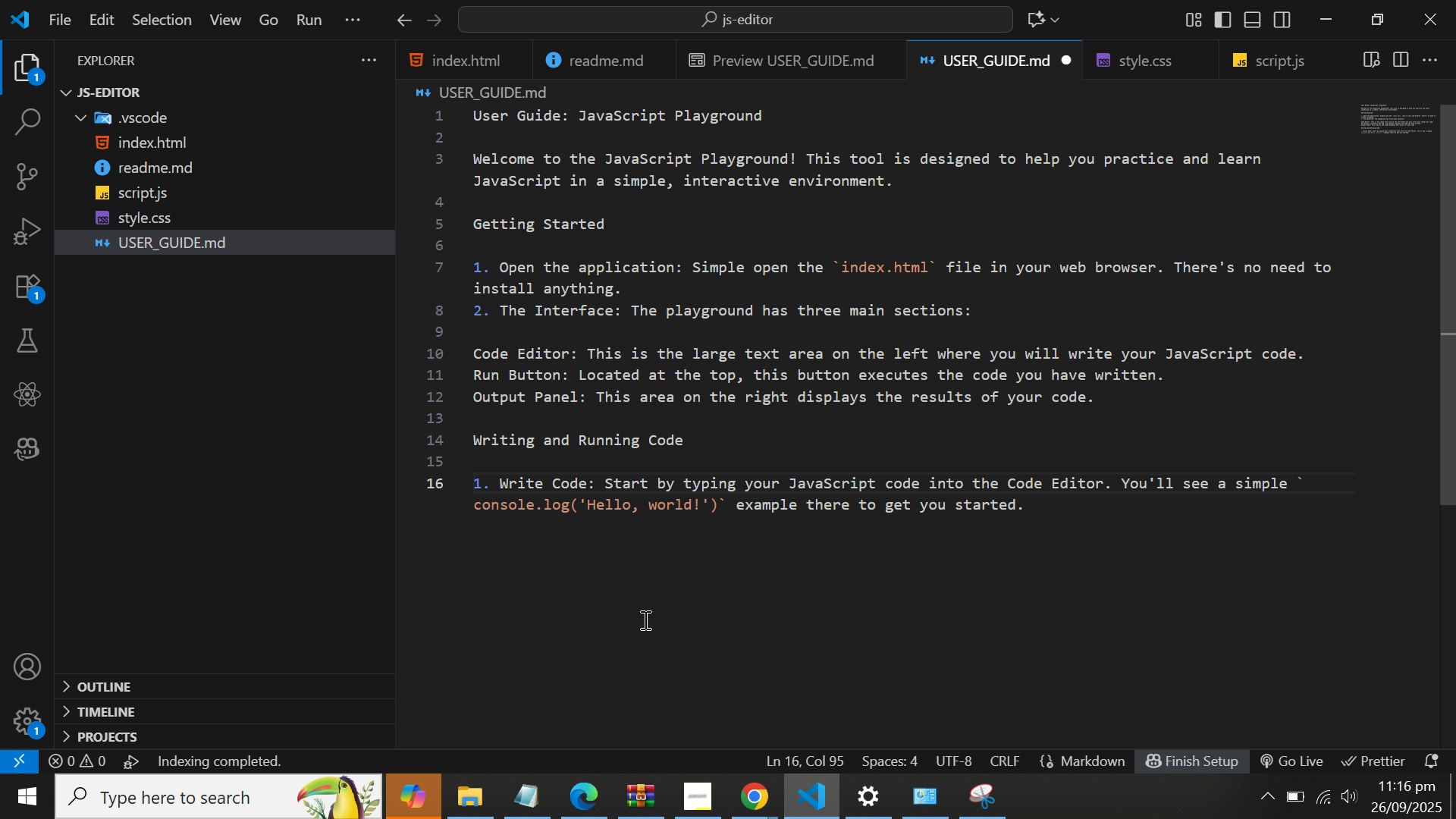 
left_click([648, 620])
 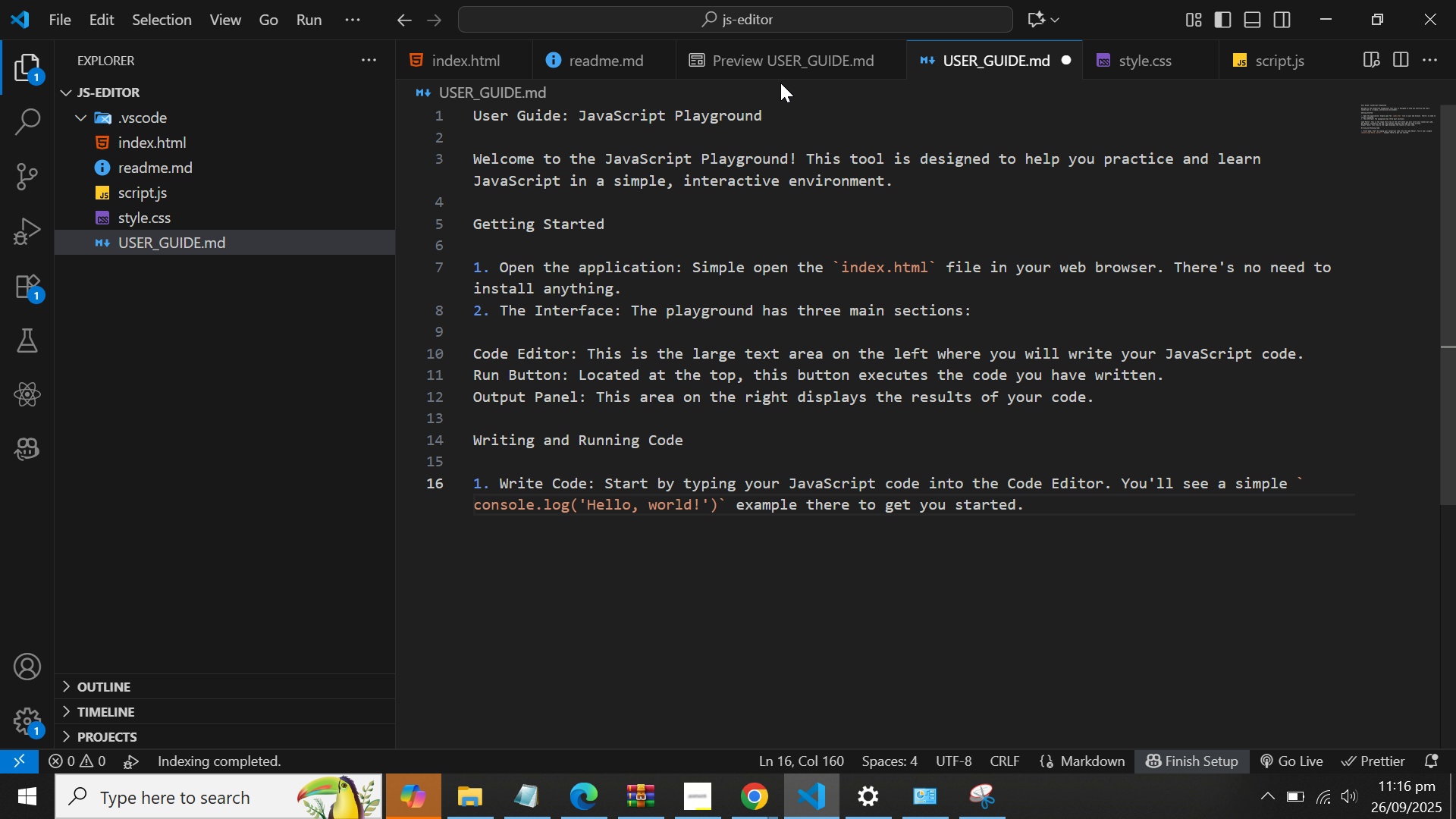 
left_click([783, 61])
 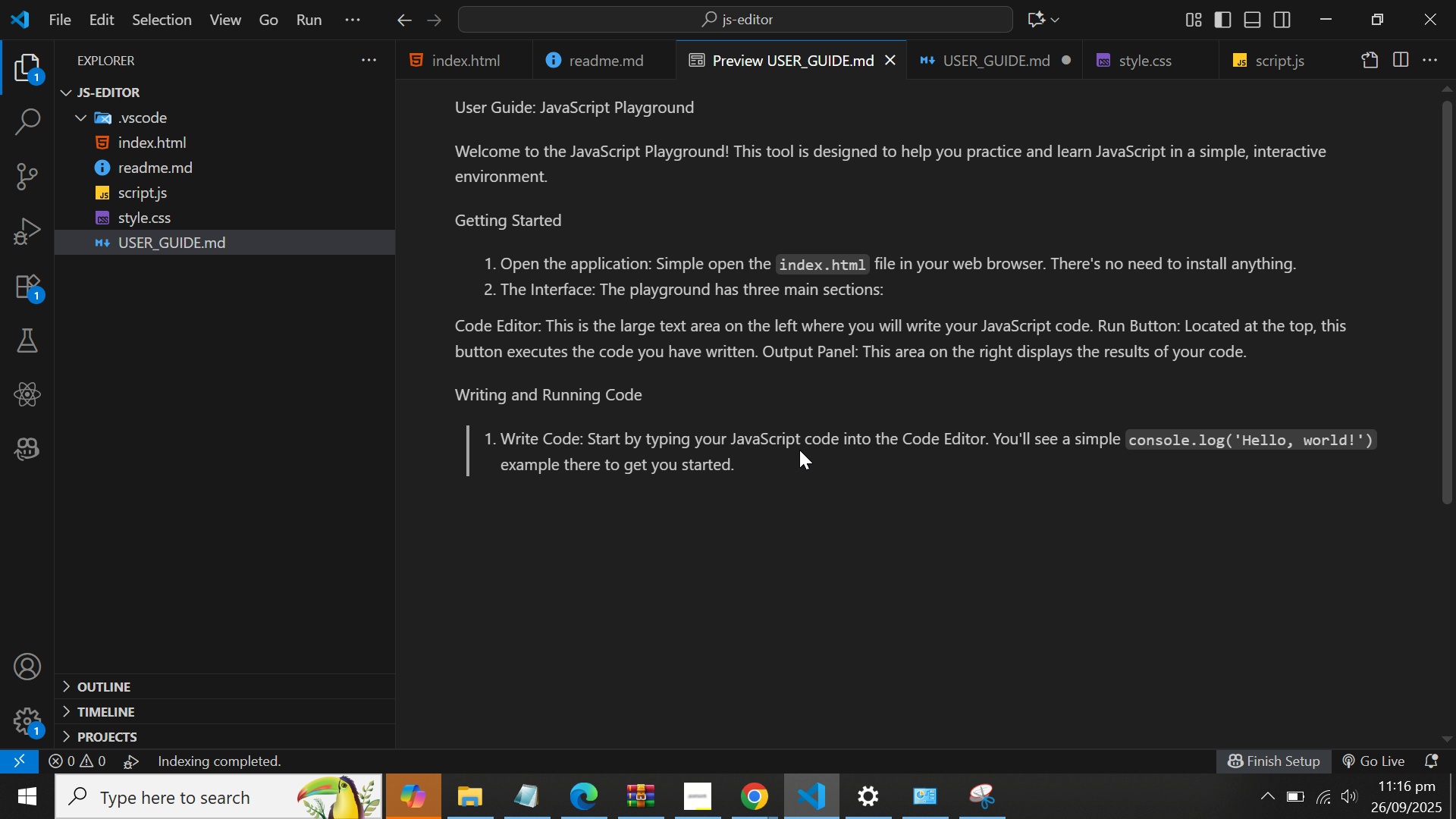 
wait(9.36)
 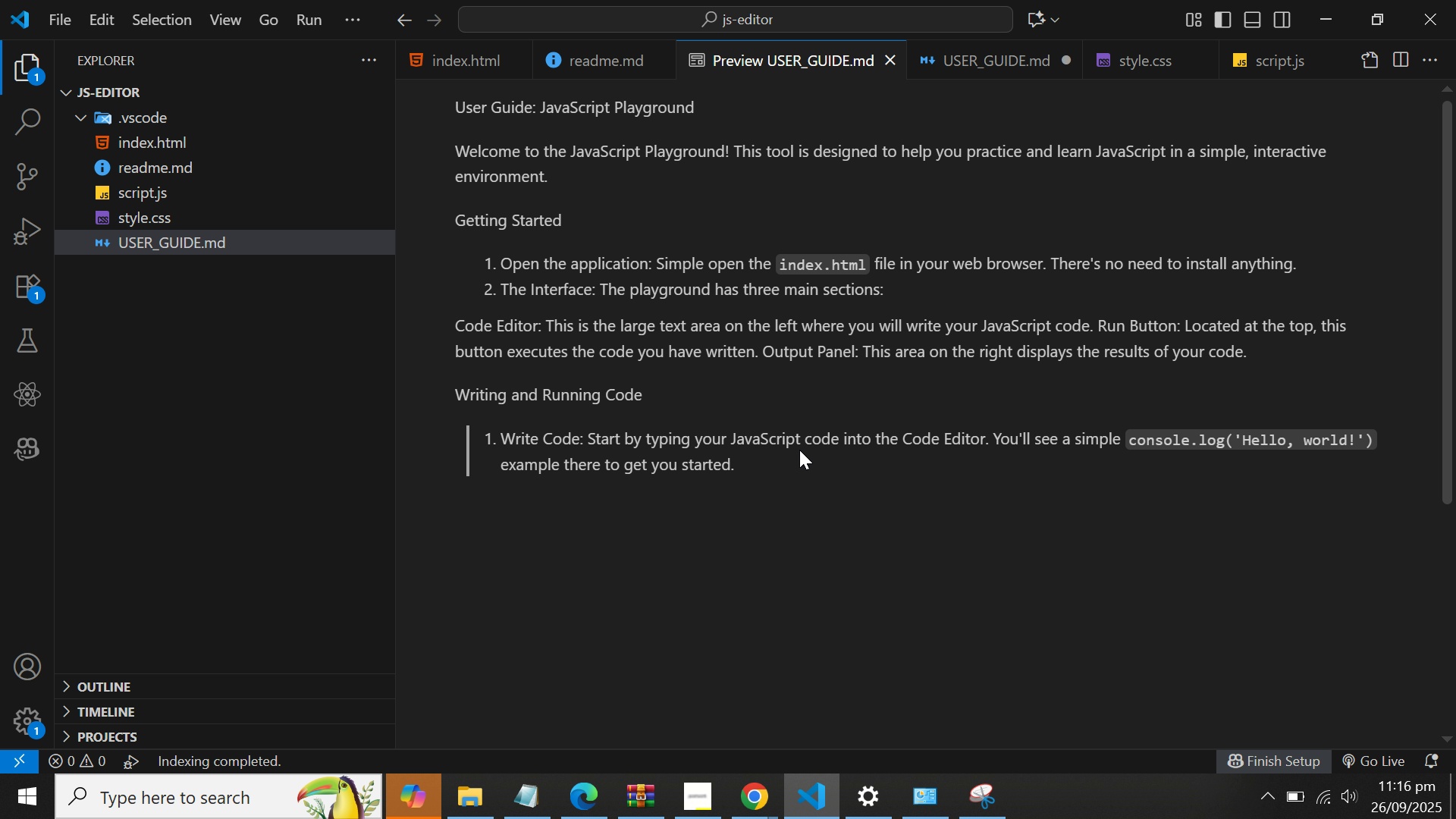 
left_click([602, 64])
 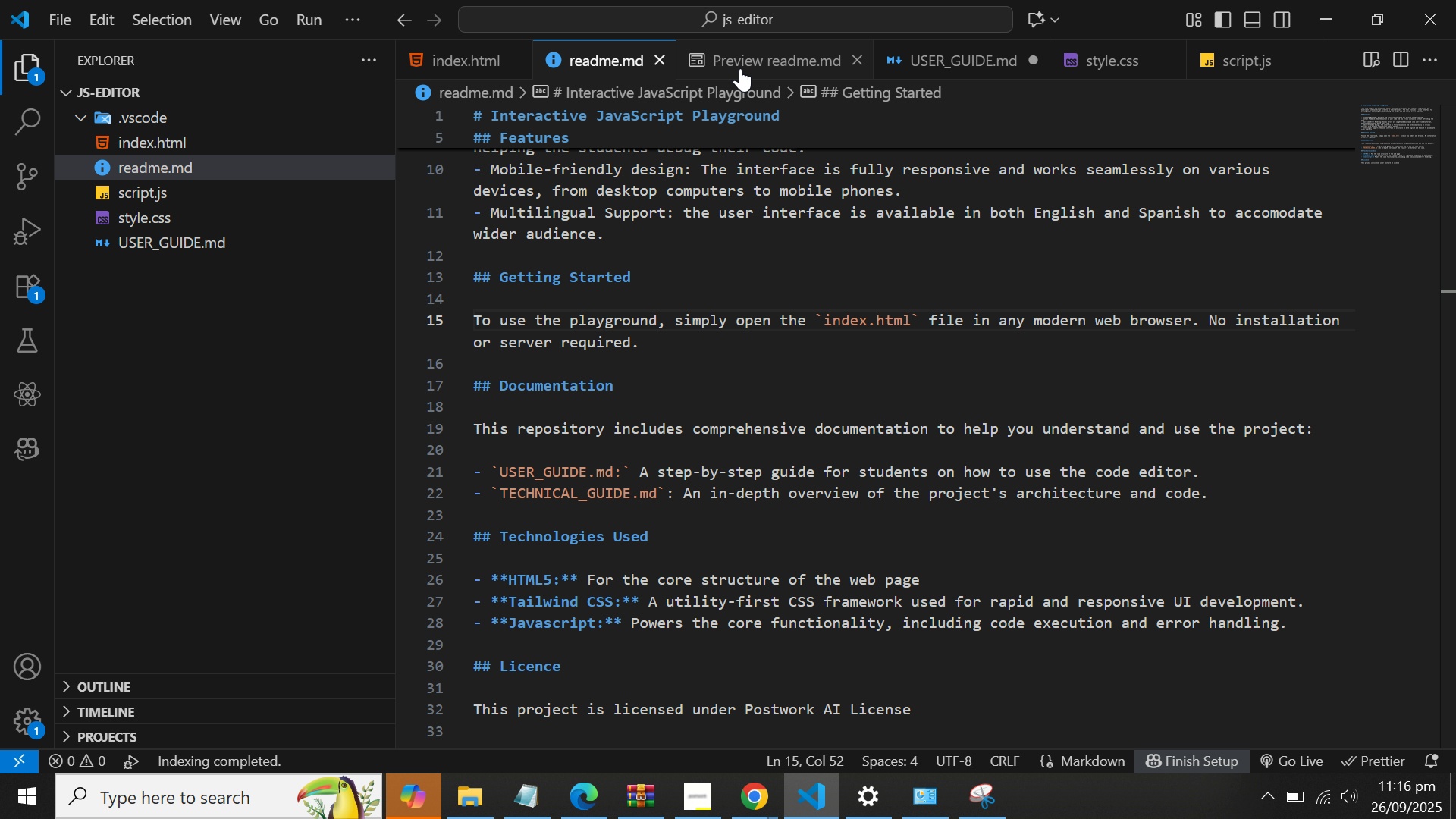 
left_click([740, 68])
 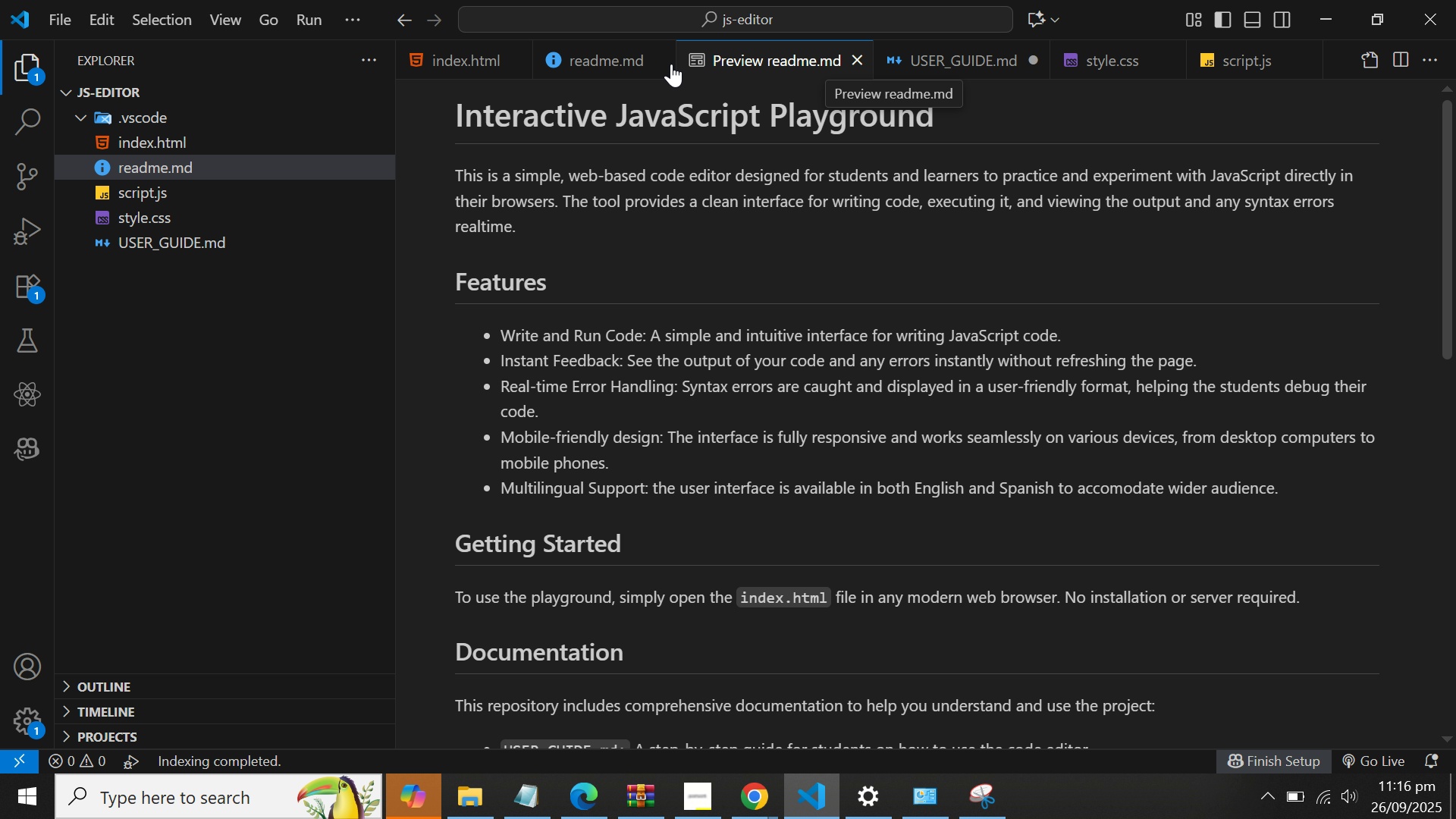 
left_click([619, 64])
 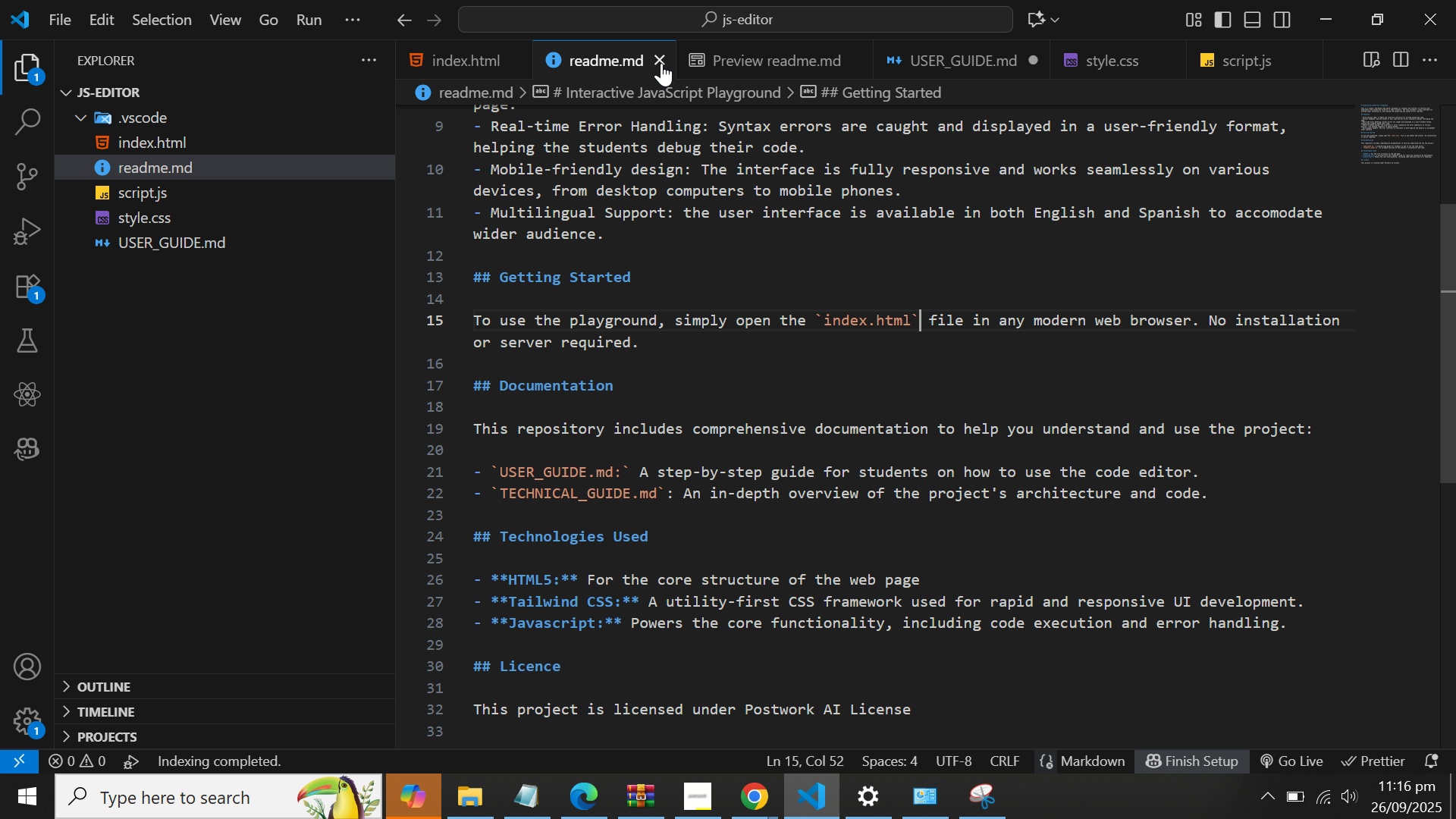 
mouse_move([676, 62])
 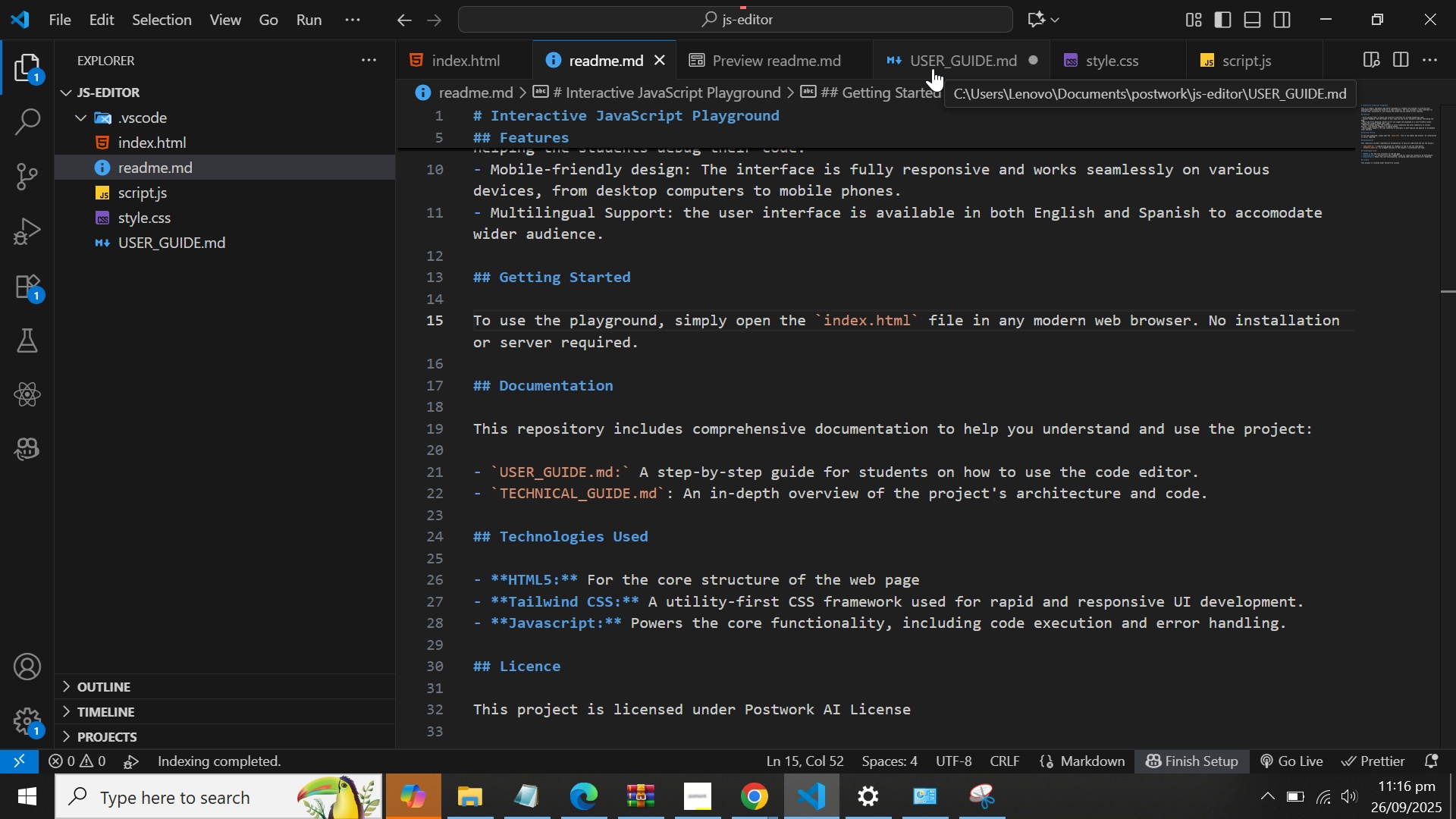 
left_click([933, 68])
 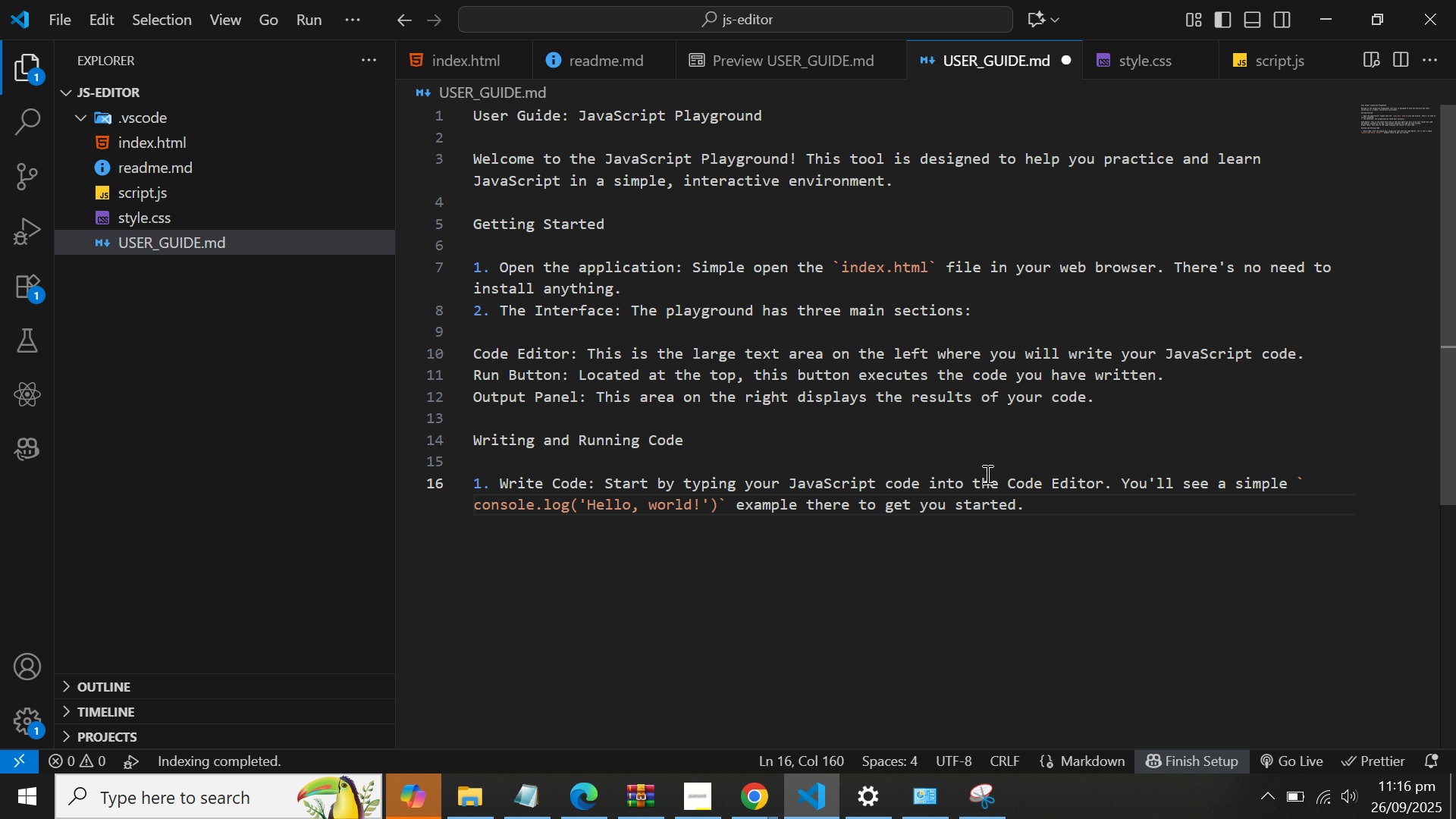 
key(Enter)
 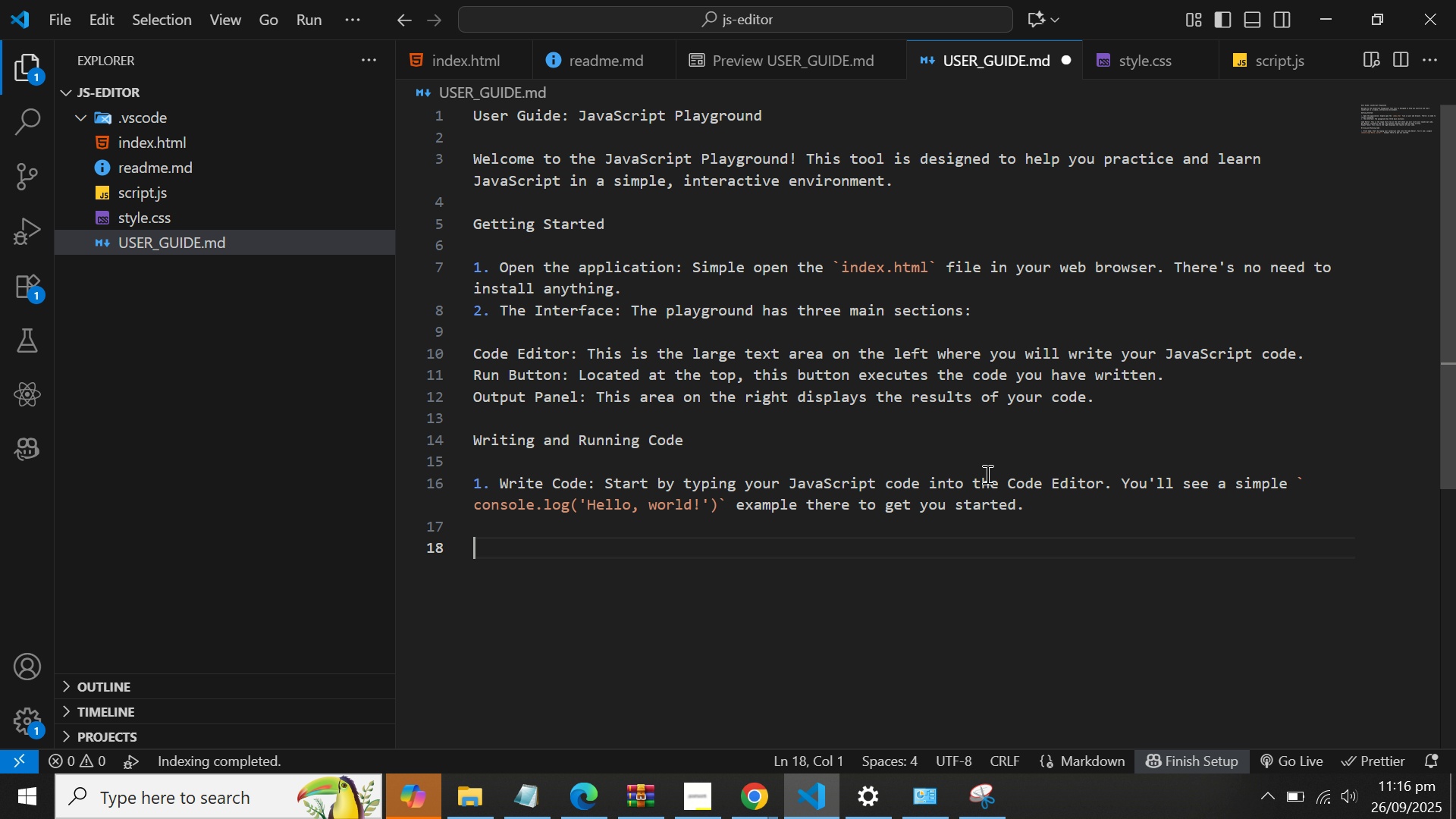 
key(Enter)
 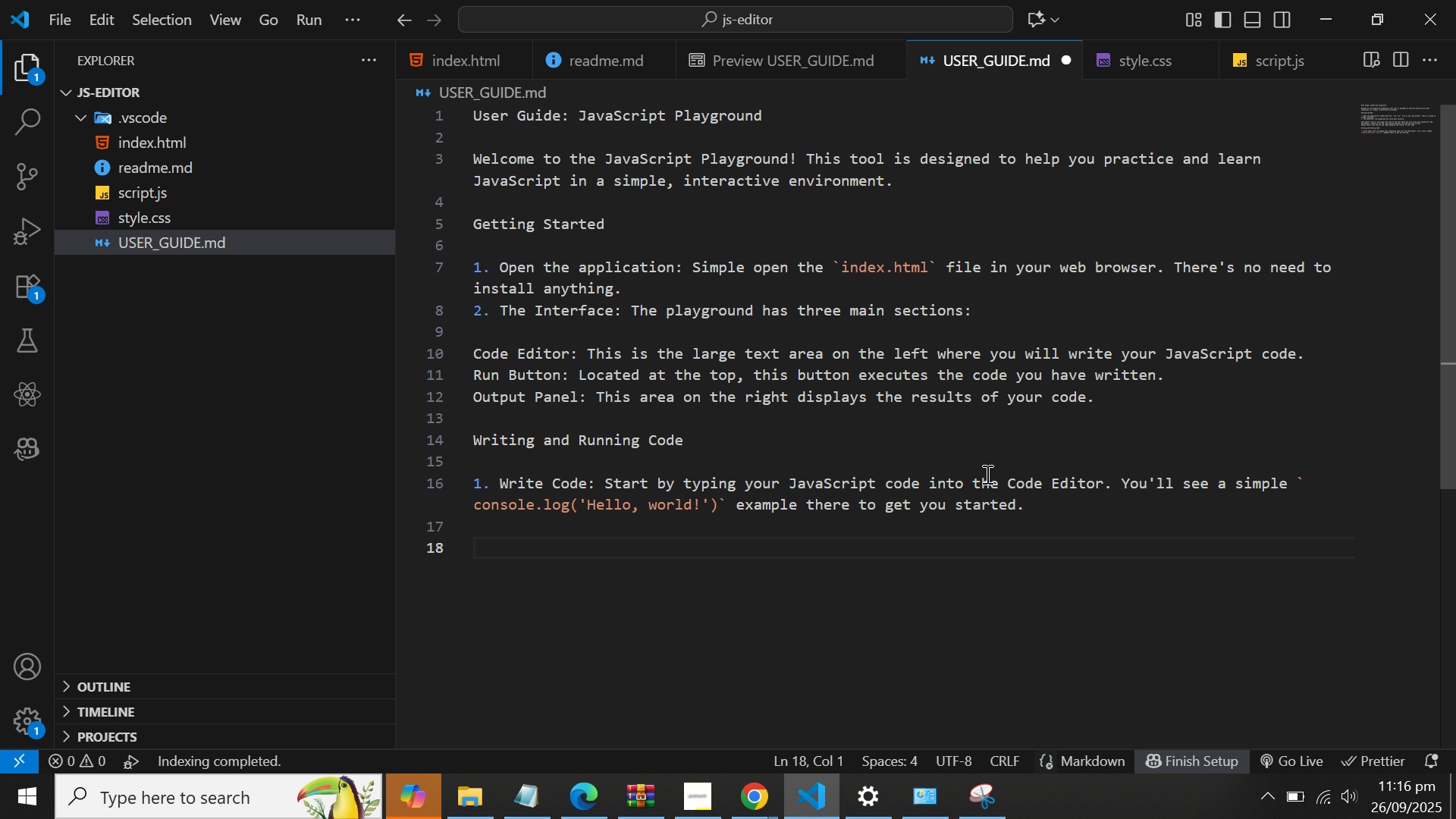 
key(2)
 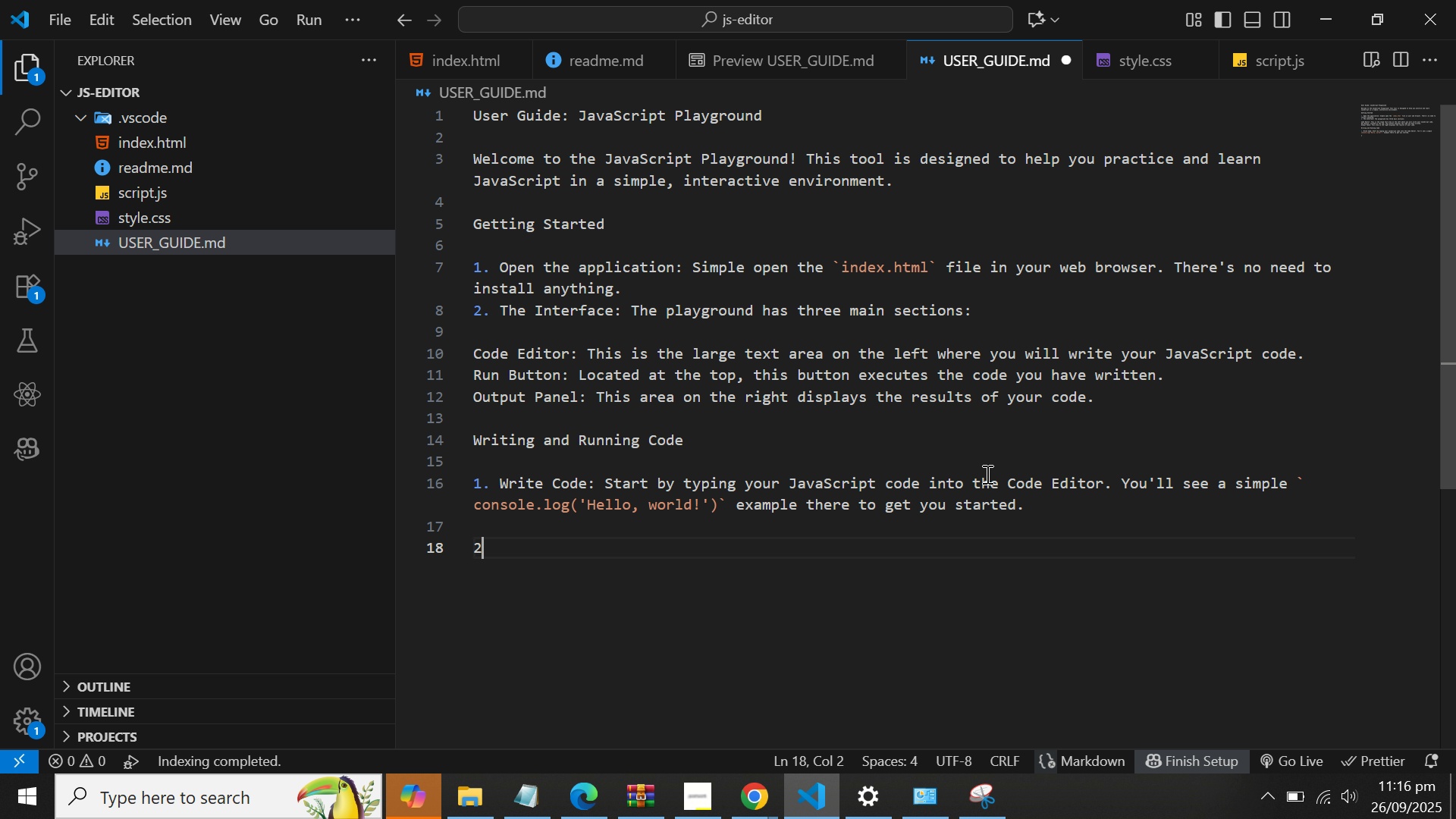 
key(Period)
 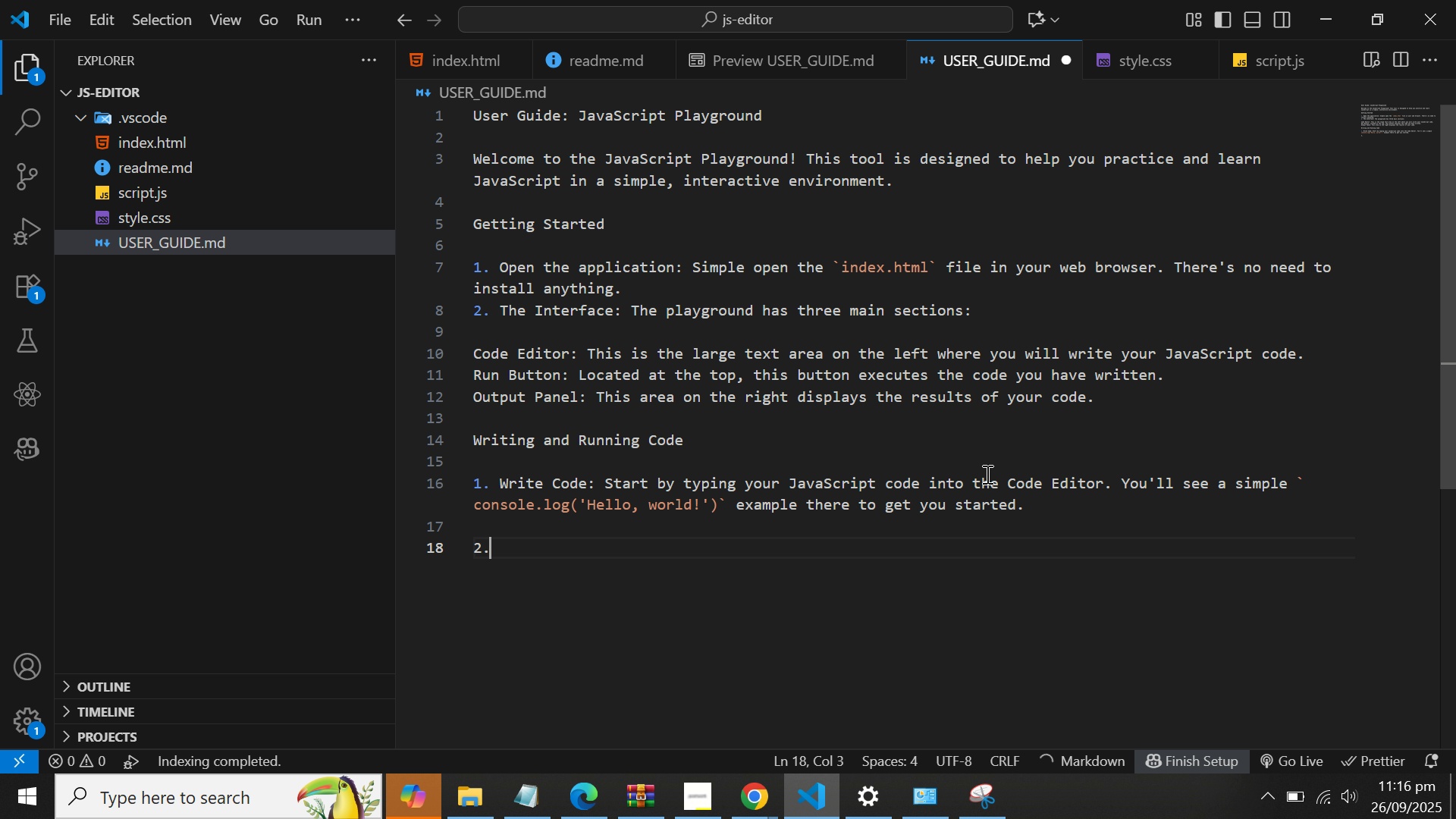 
key(Space)
 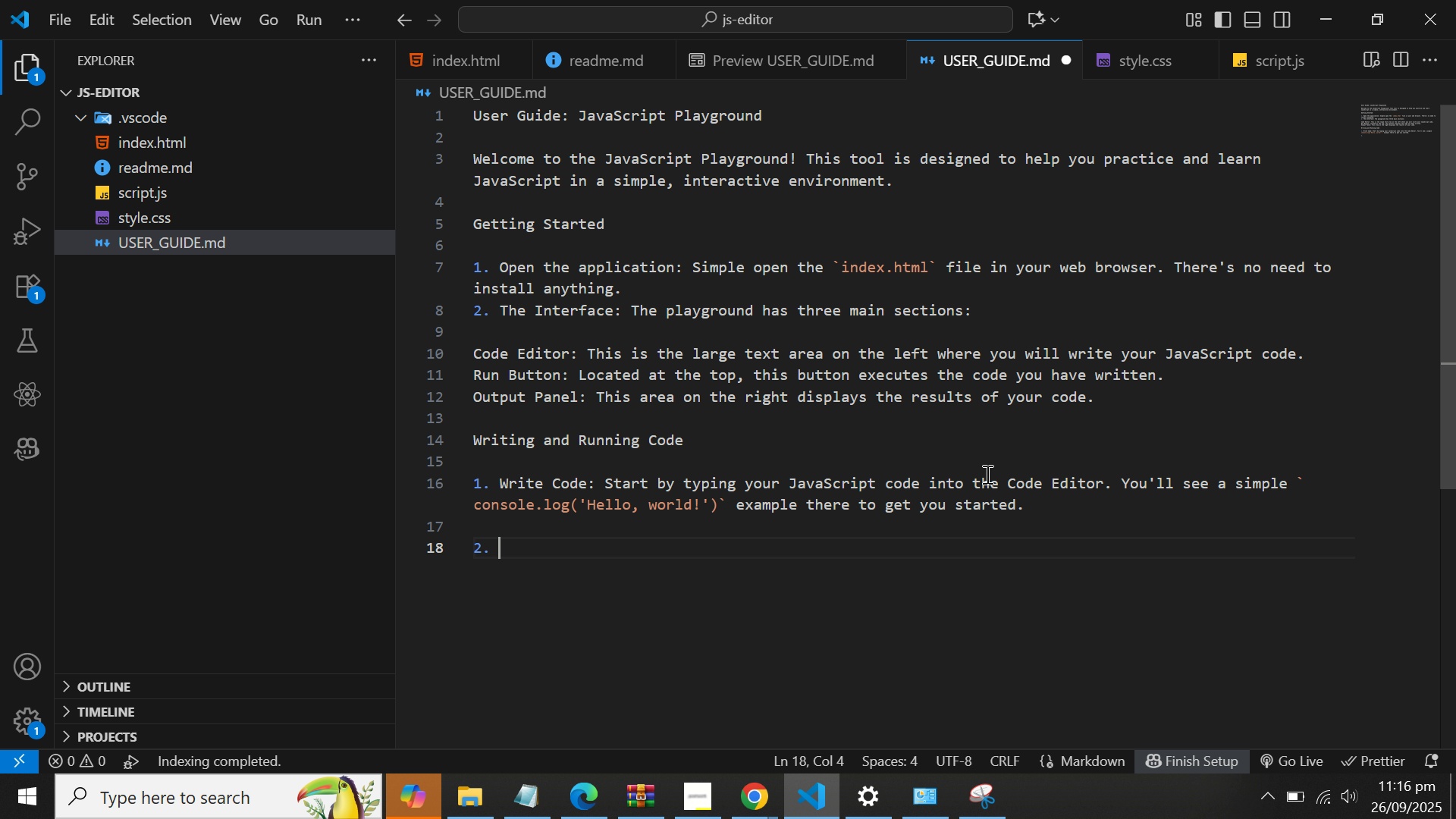 
wait(8.7)
 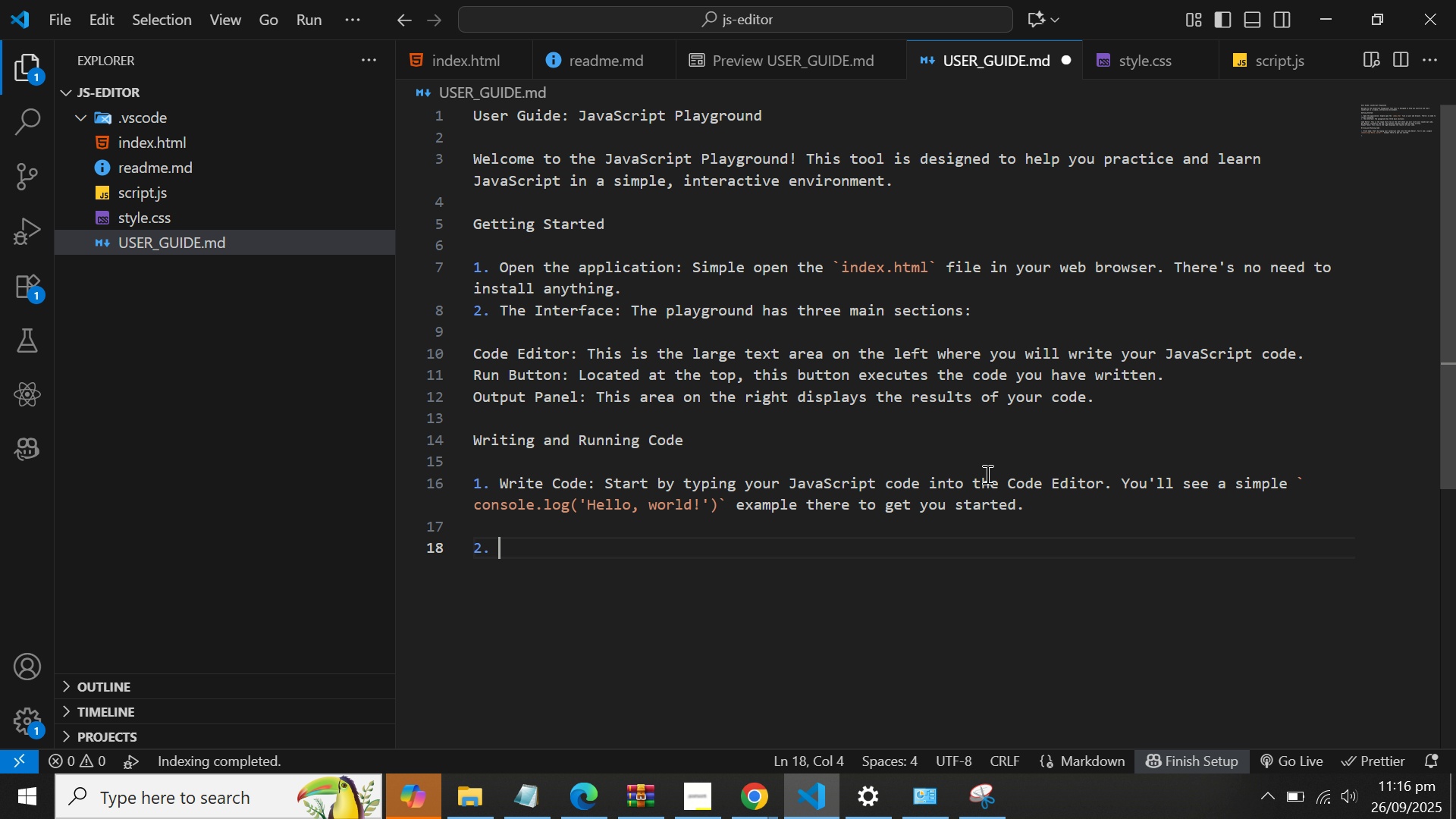 
type(Execur)
key(Backspace)
type(te: When you are )
 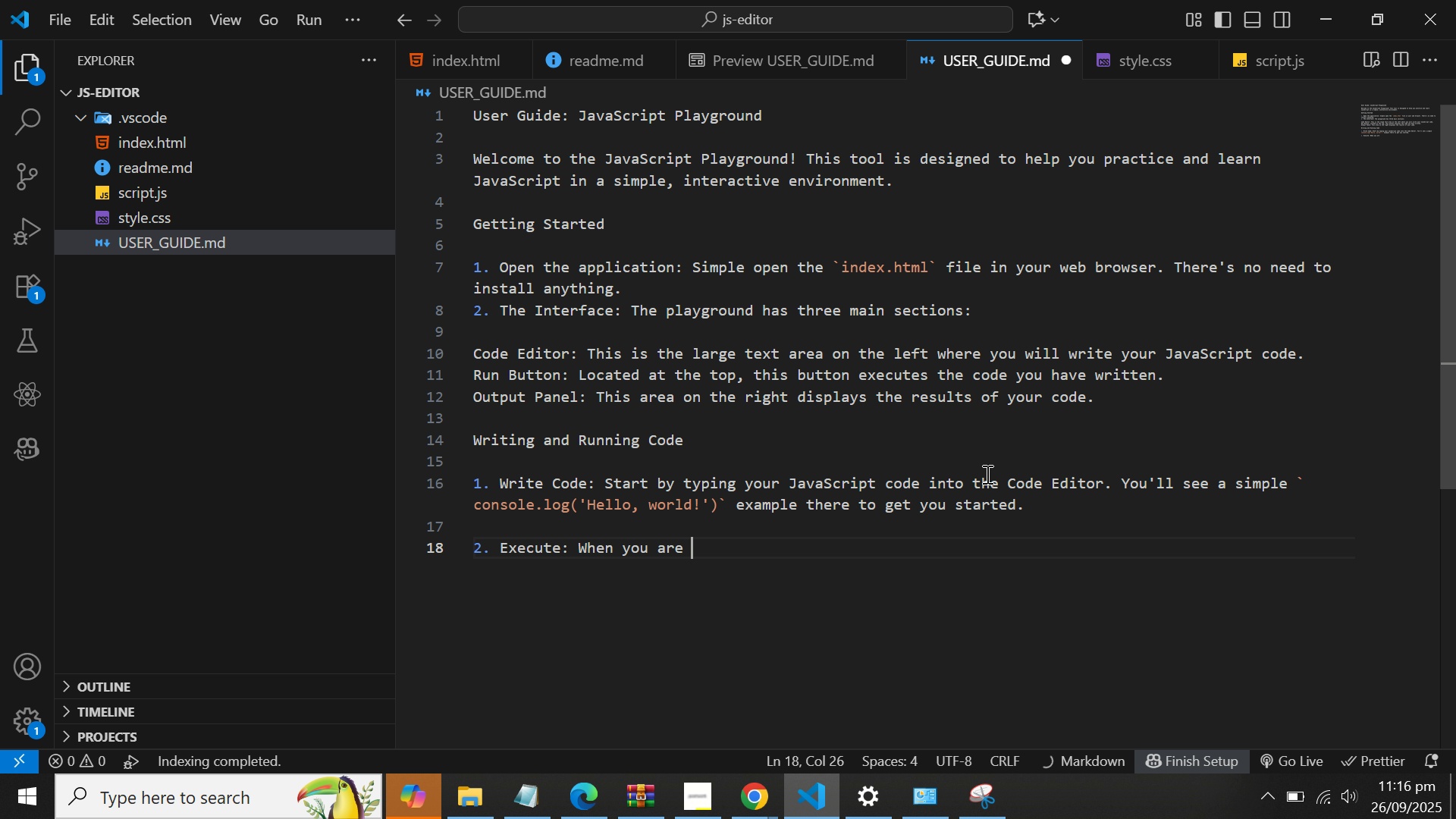 
wait(5.65)
 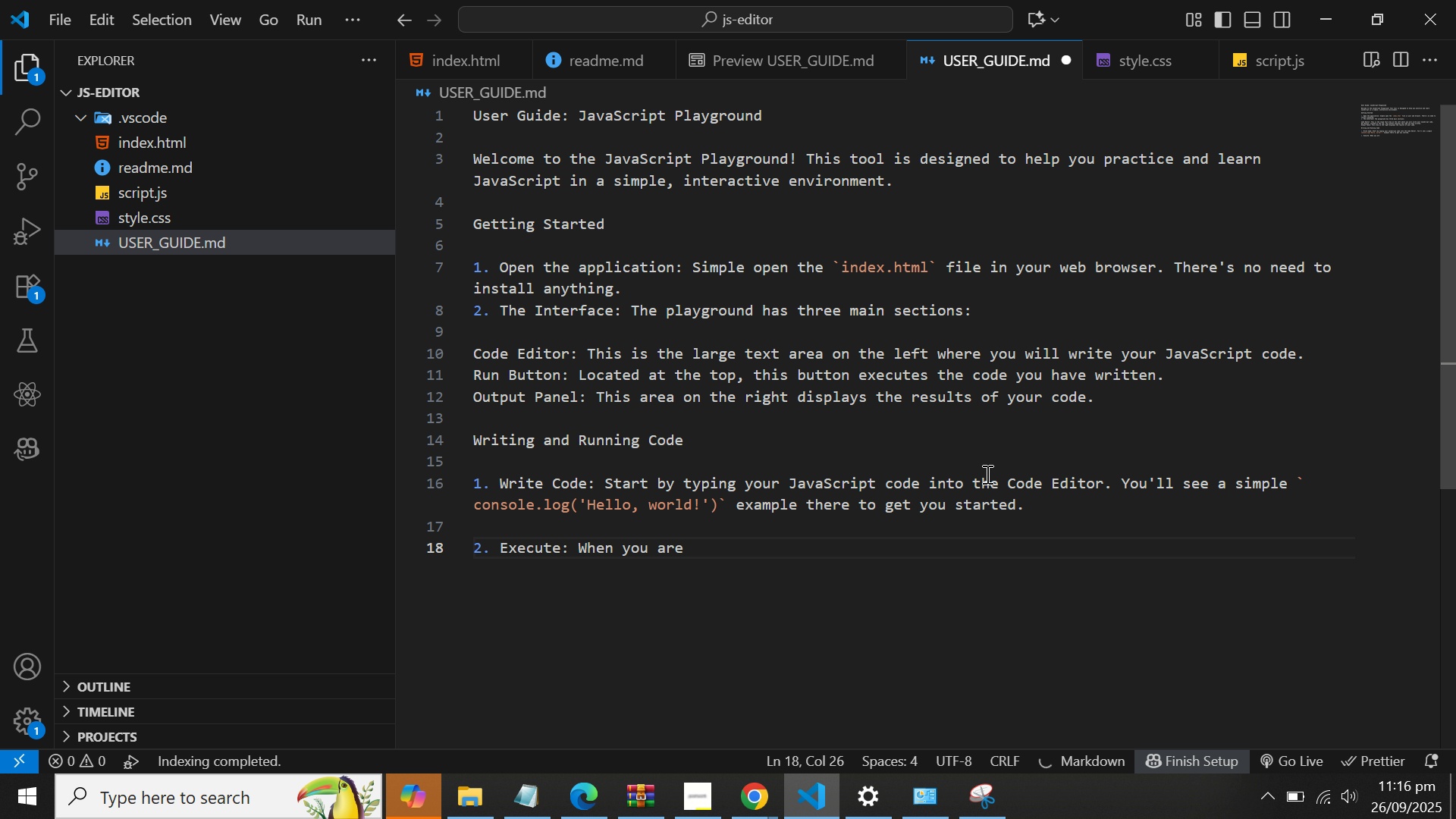 
type(ready to see you code run, click the "Run")
 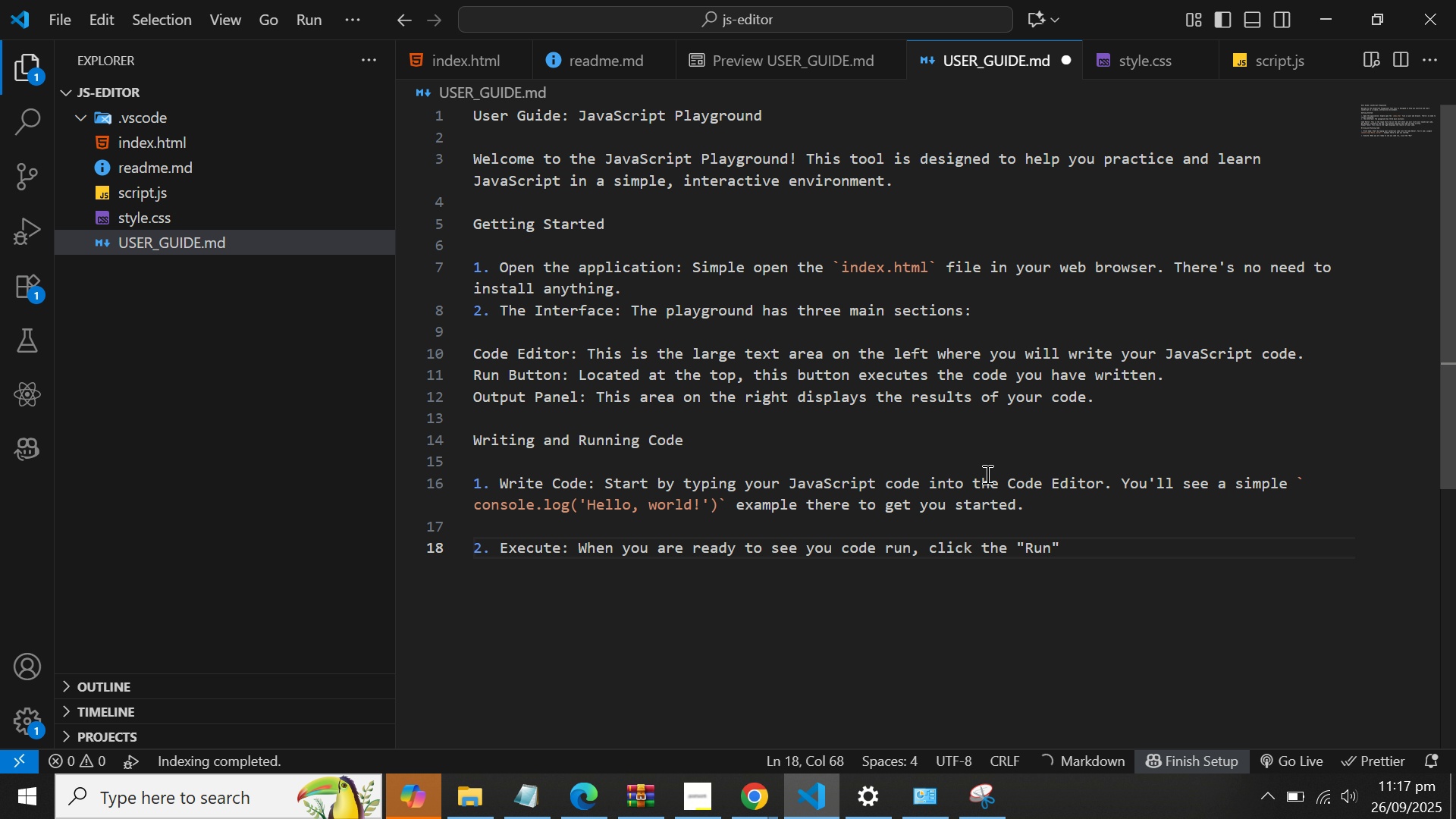 
key(ArrowLeft)
 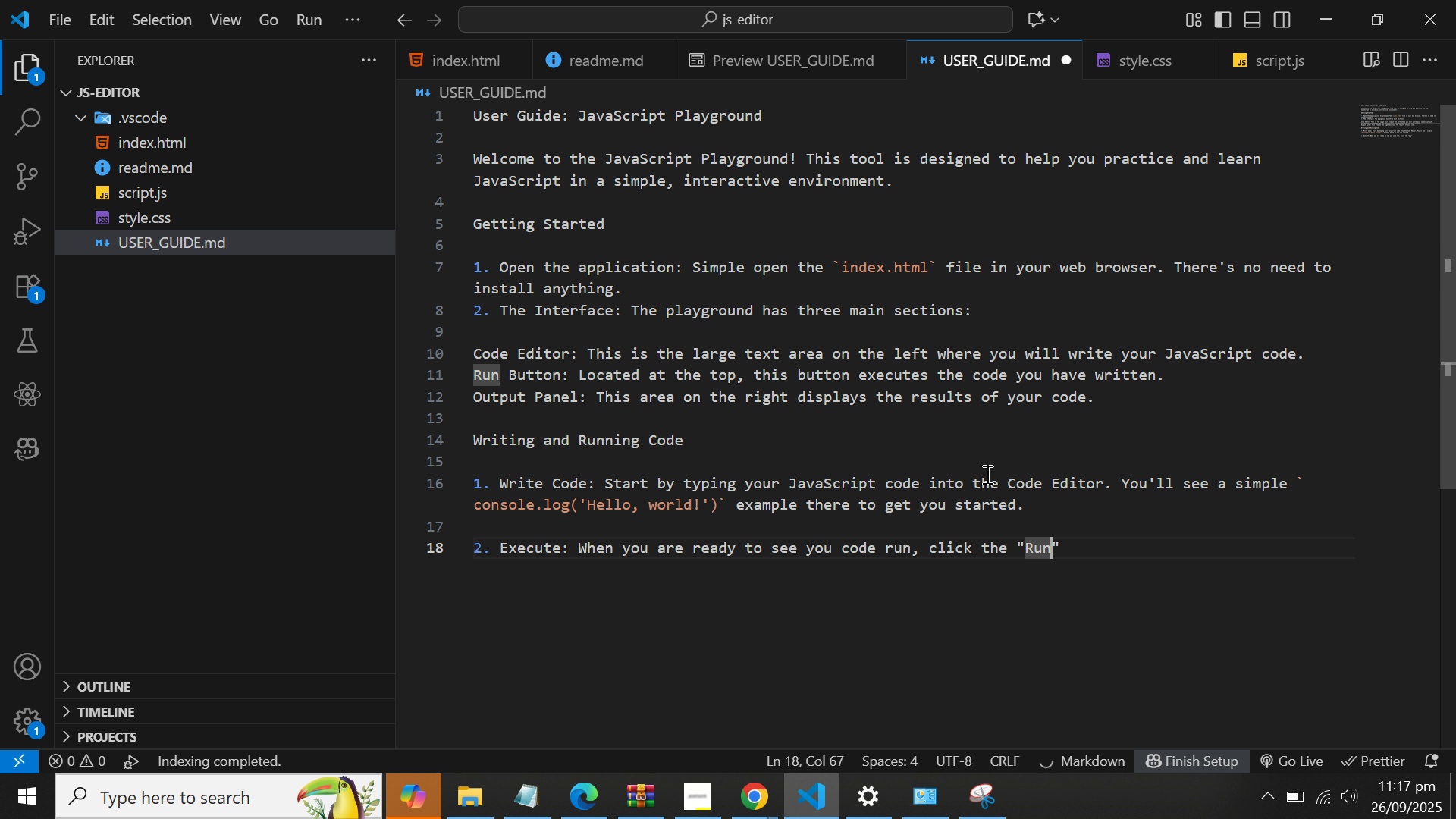 
key(ArrowLeft)
 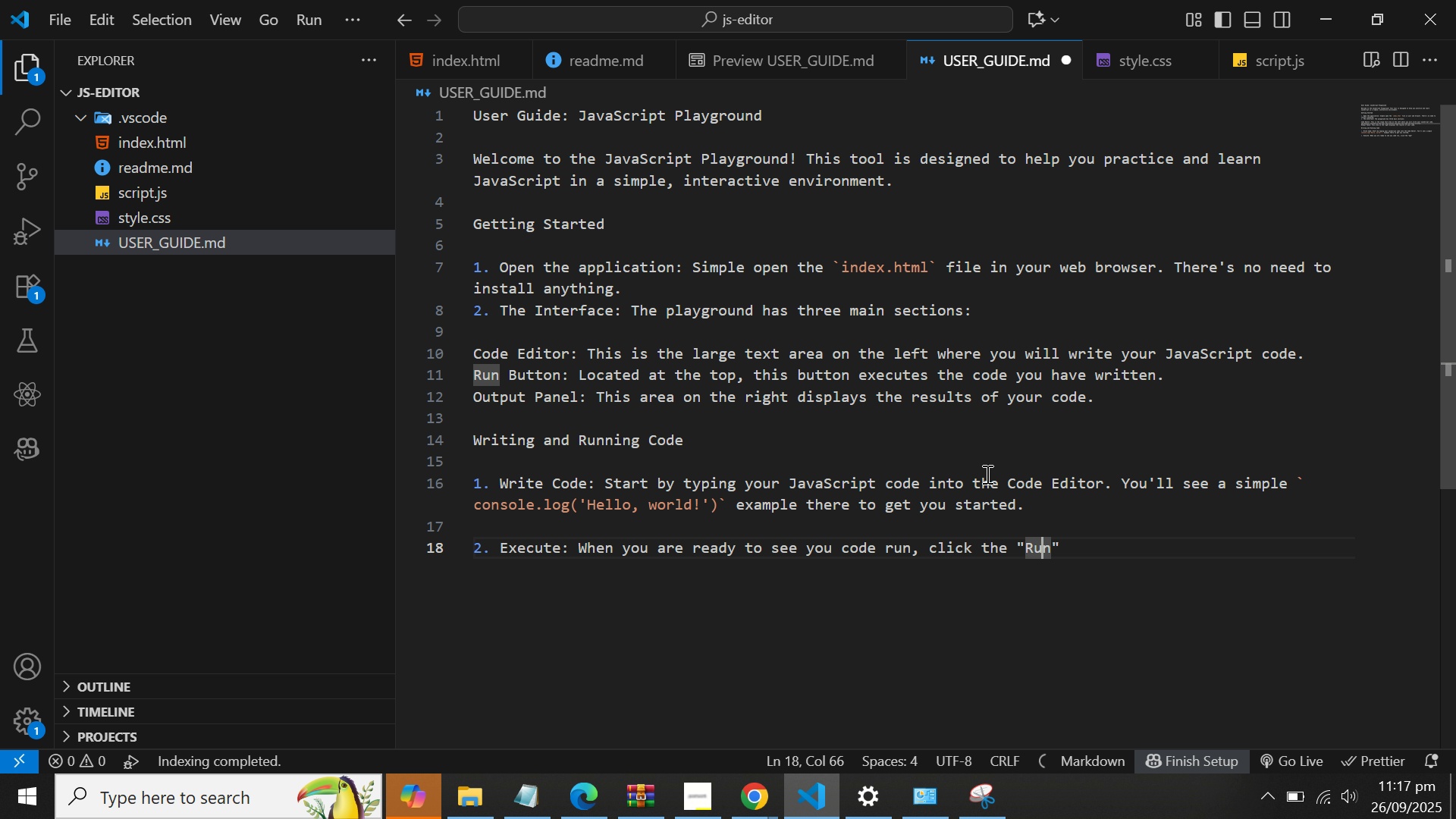 
key(ArrowLeft)
 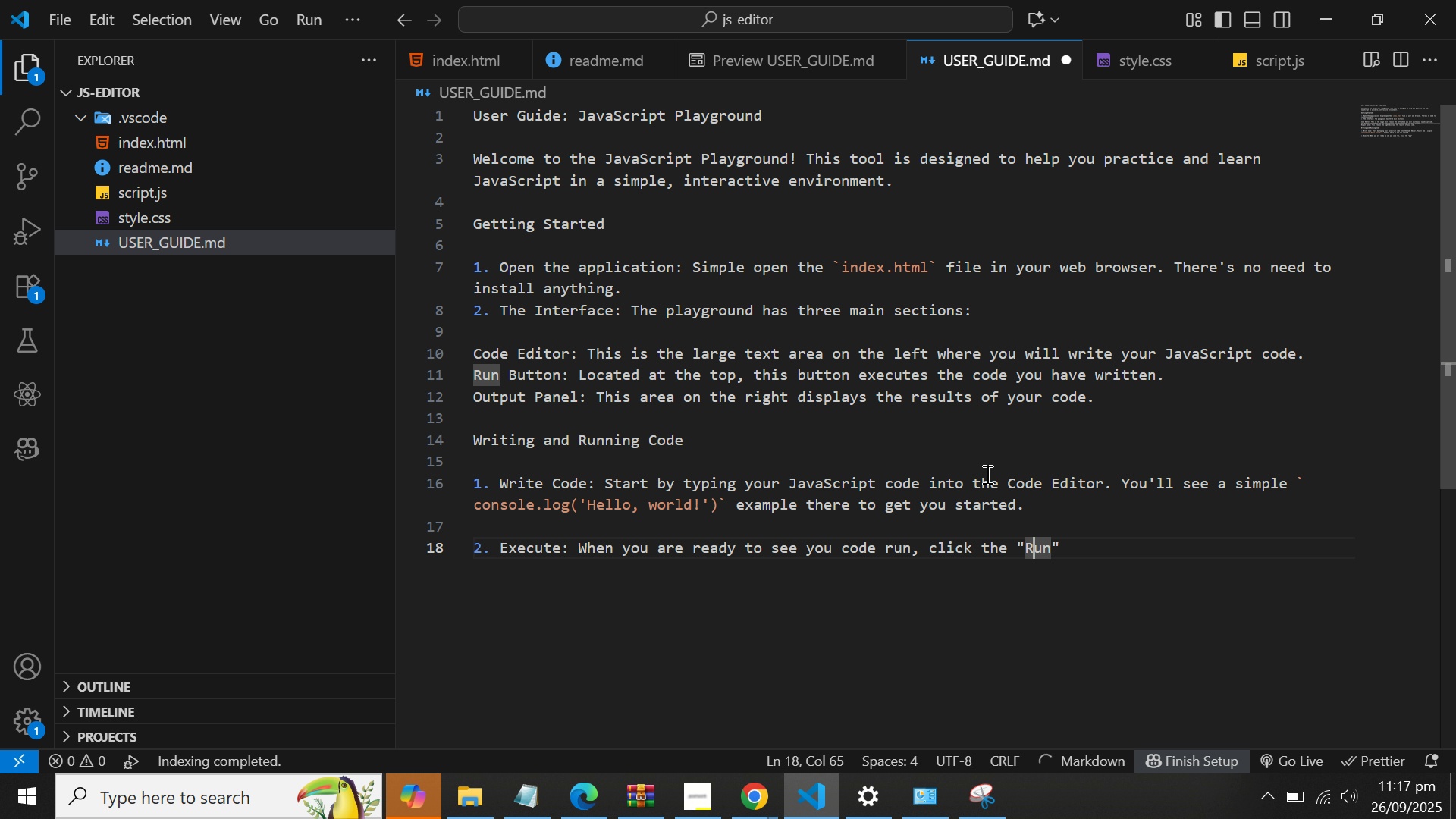 
key(ArrowLeft)
 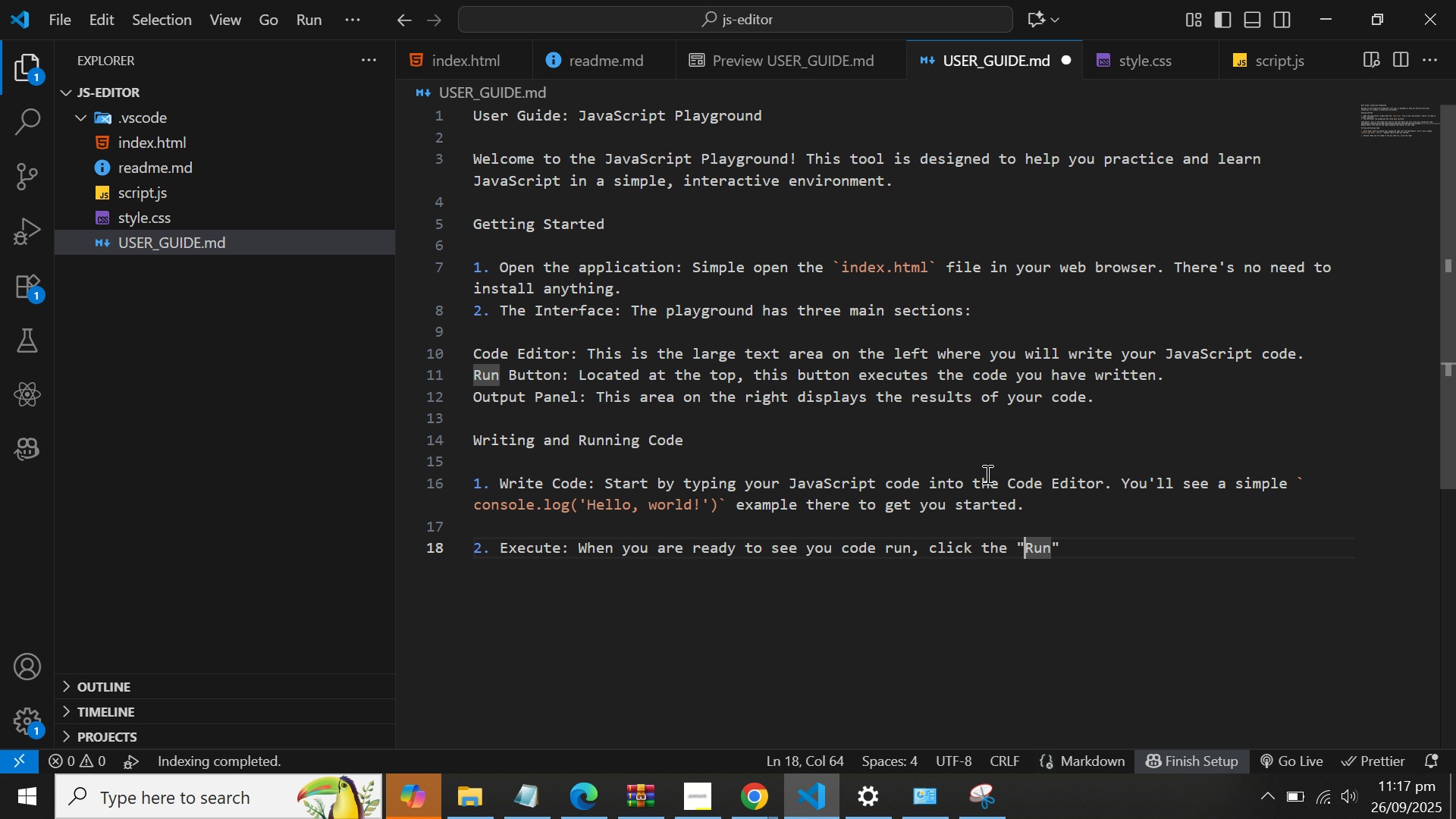 
key(ArrowLeft)
 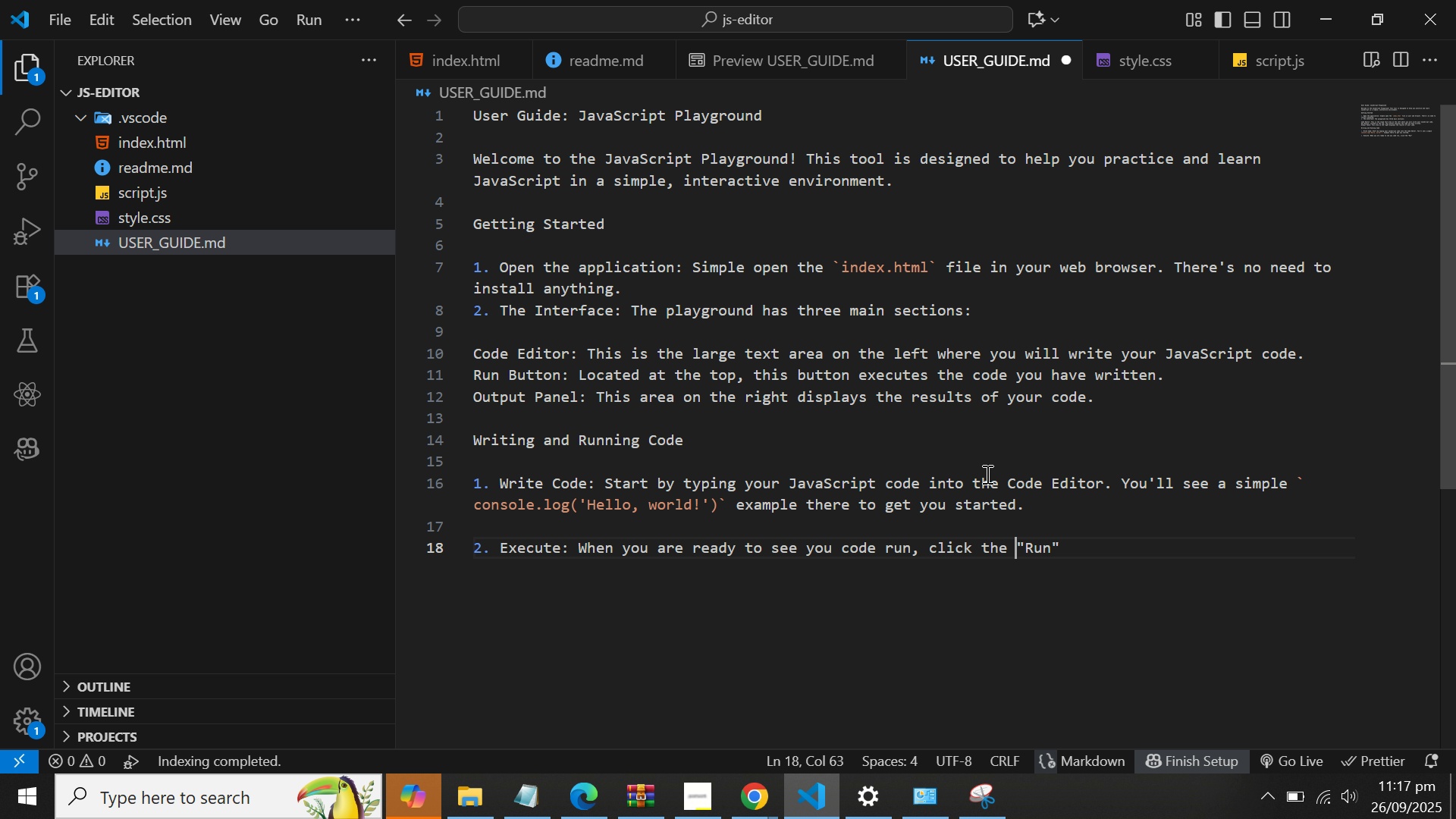 
type(** )
key(Backspace)
 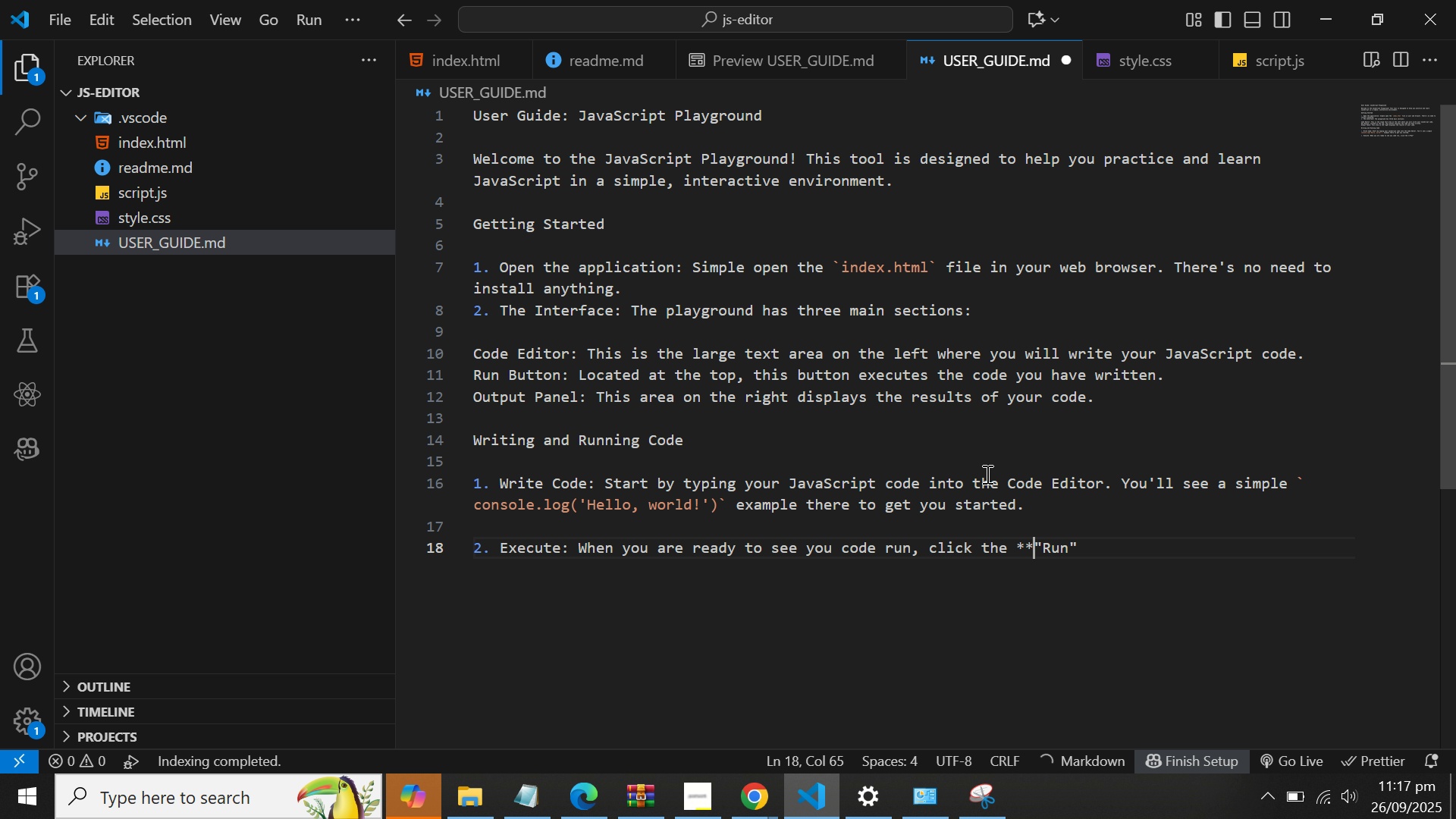 
key(ArrowRight)
 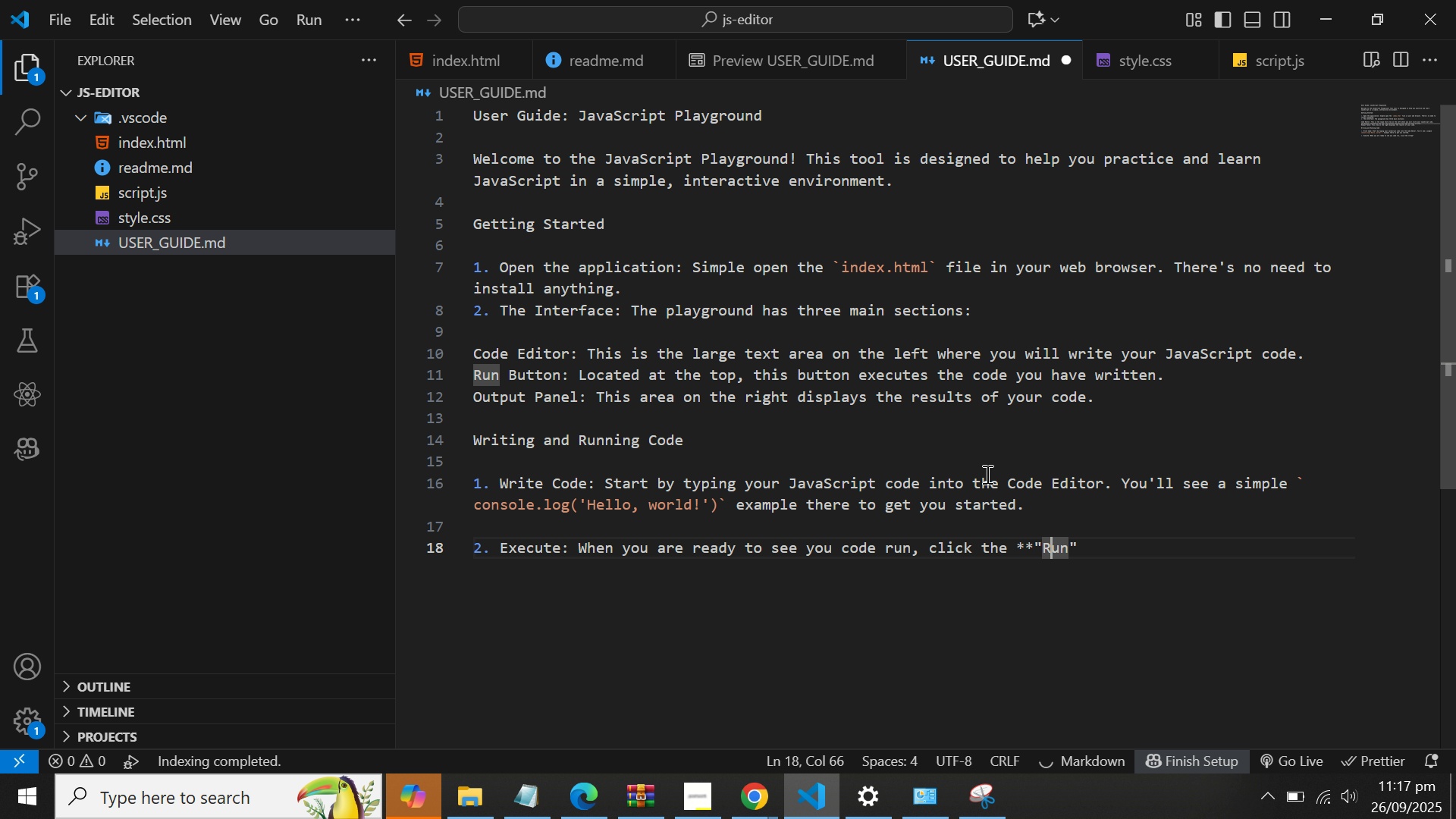 
key(ArrowRight)
 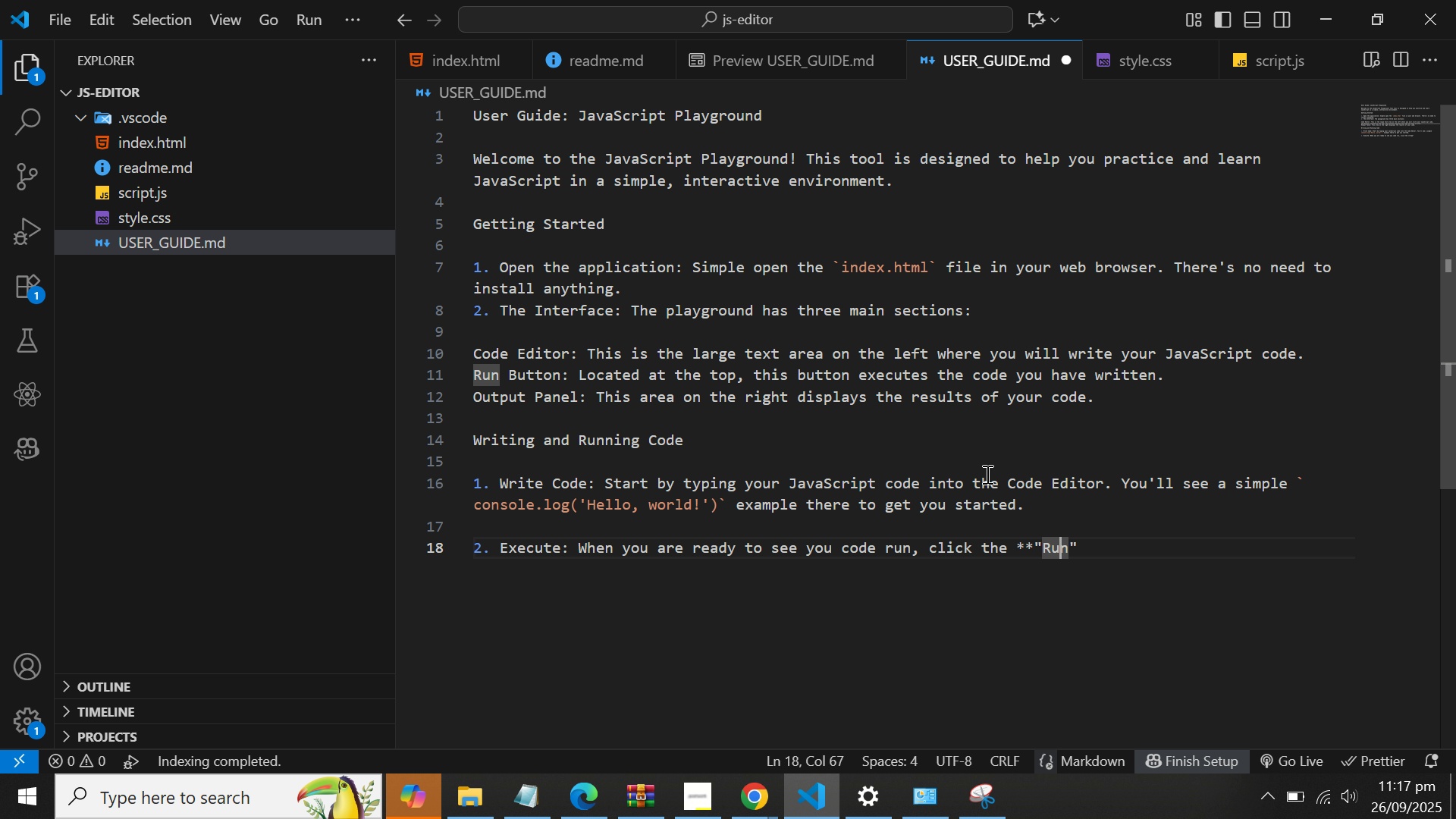 
key(ArrowRight)
 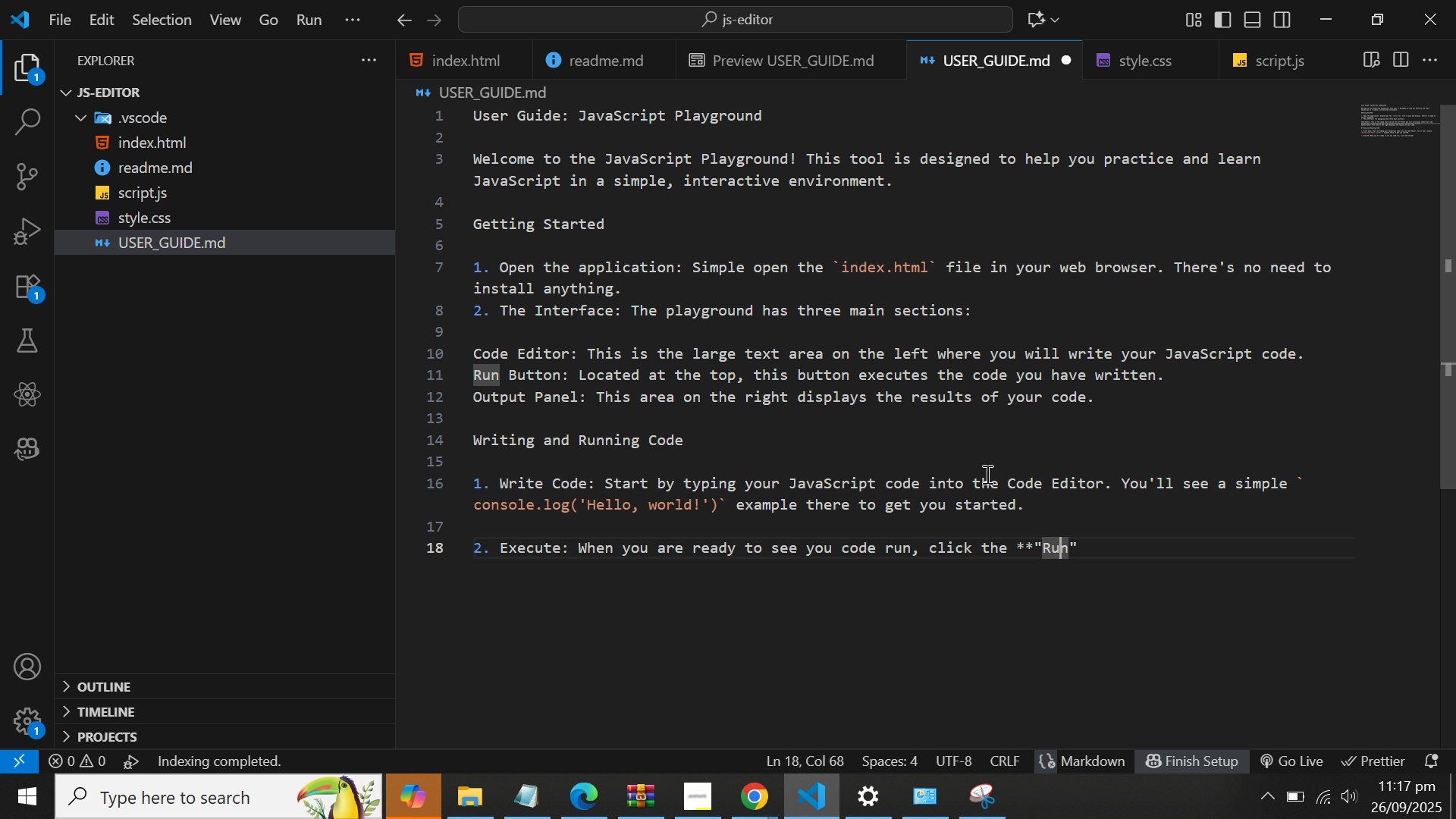 
key(ArrowRight)
 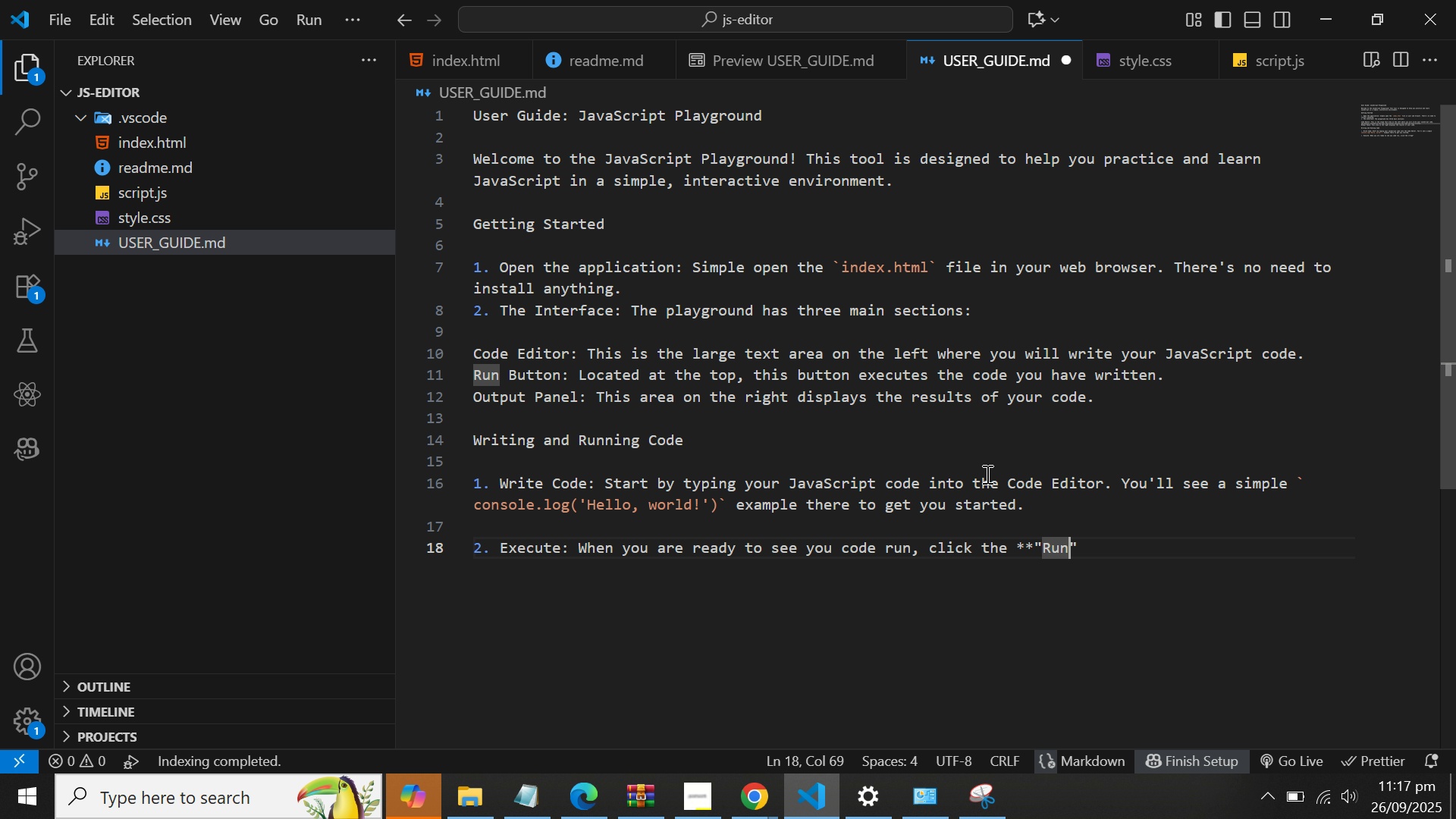 
key(ArrowRight)
 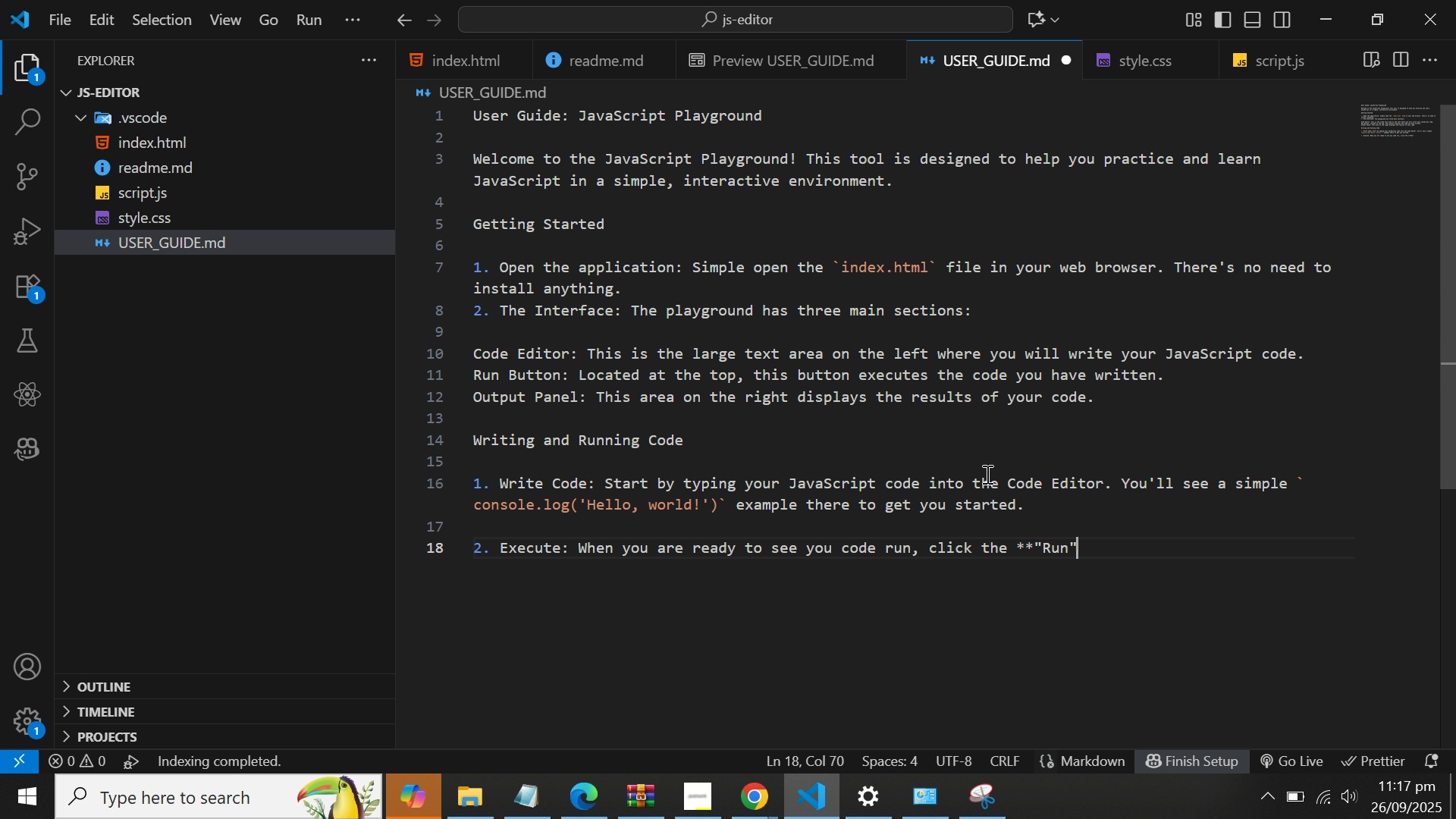 
key(ArrowRight)
 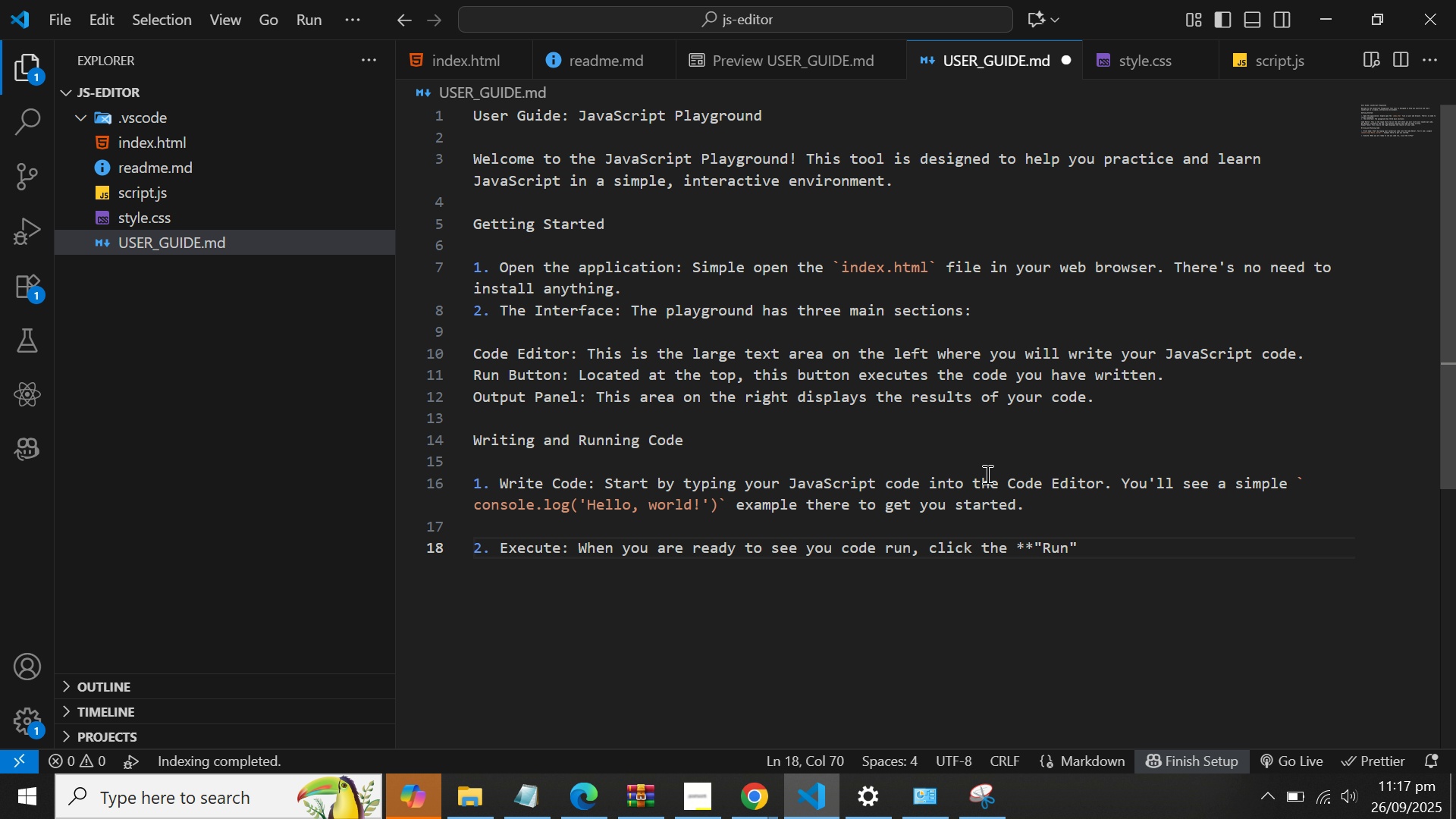 
type(** v)
key(Backspace)
type(button. the code )
key(Backspace)
type(The code will )
 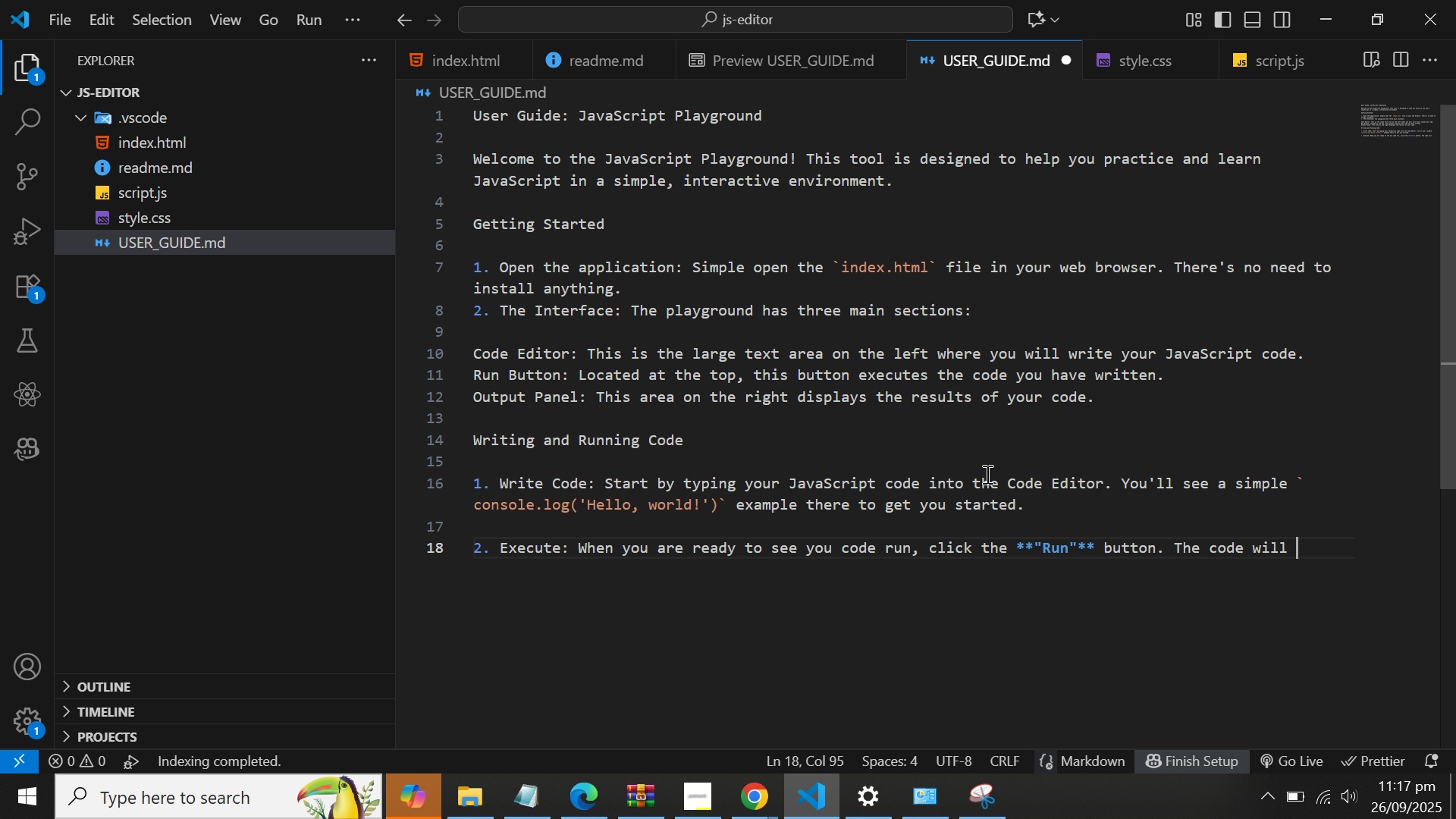 
type(appear in the Output Panel.)
 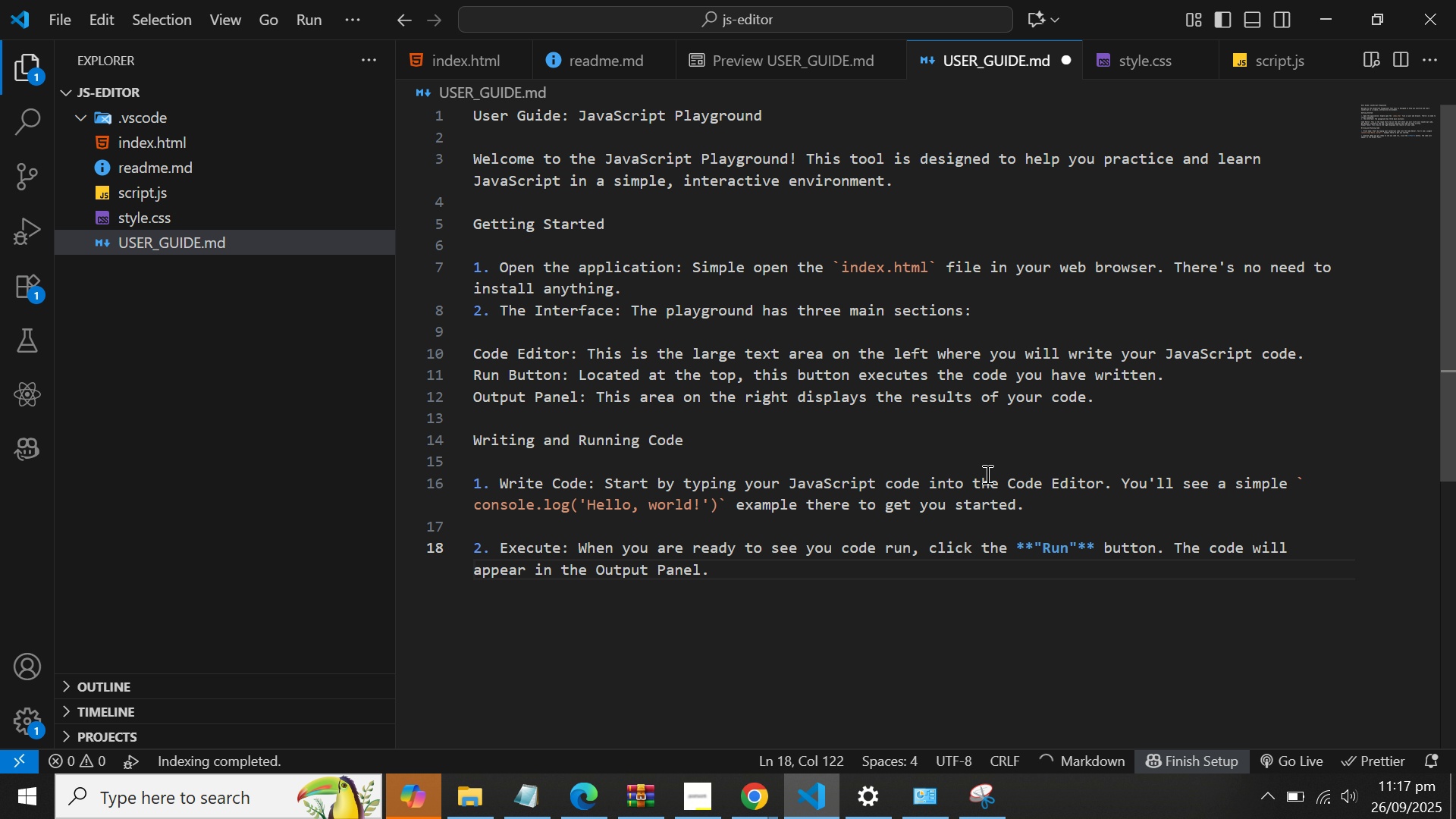 
key(Enter)
 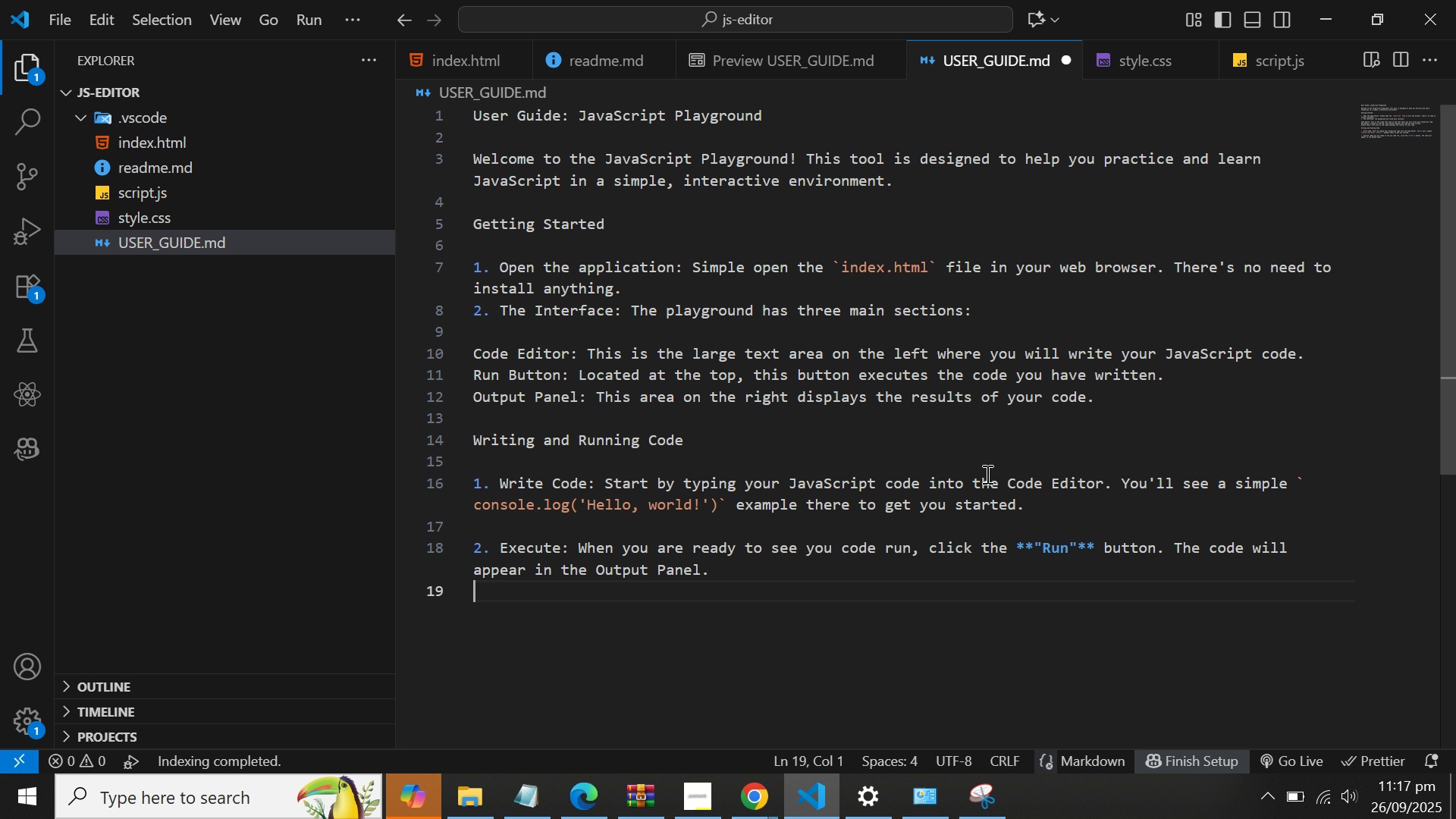 
key(Enter)
 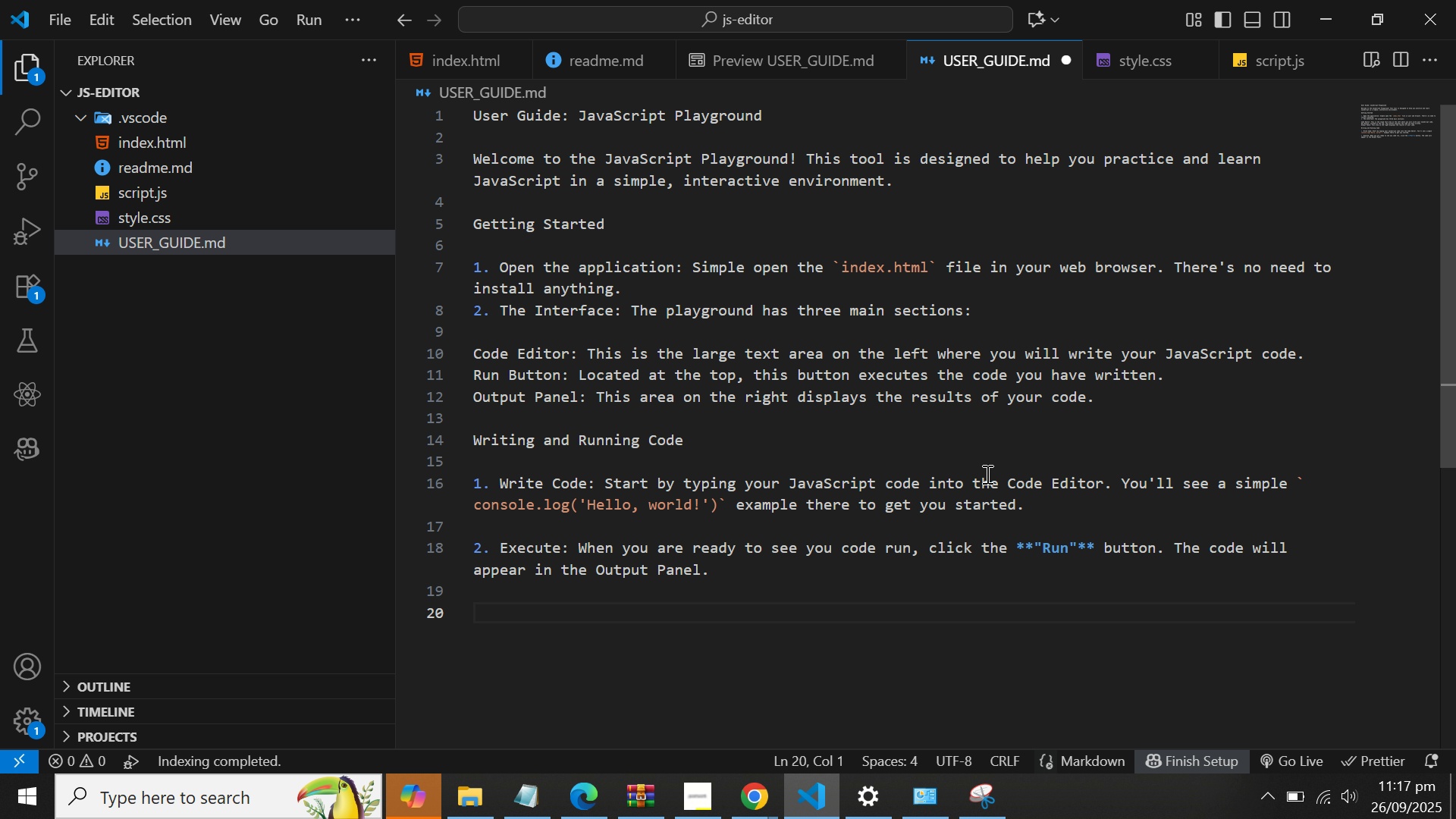 
key(3)
 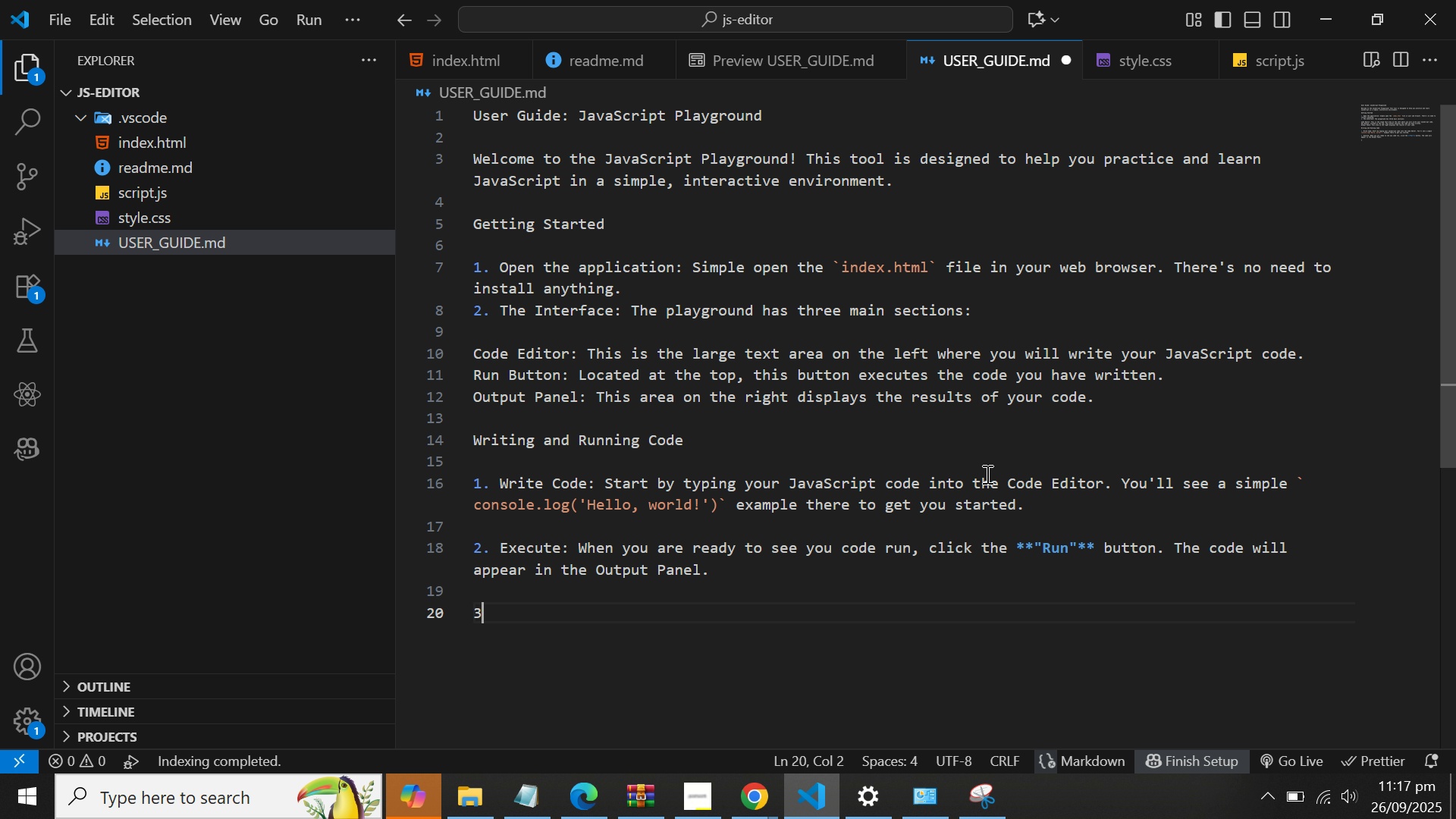 
key(Period)
 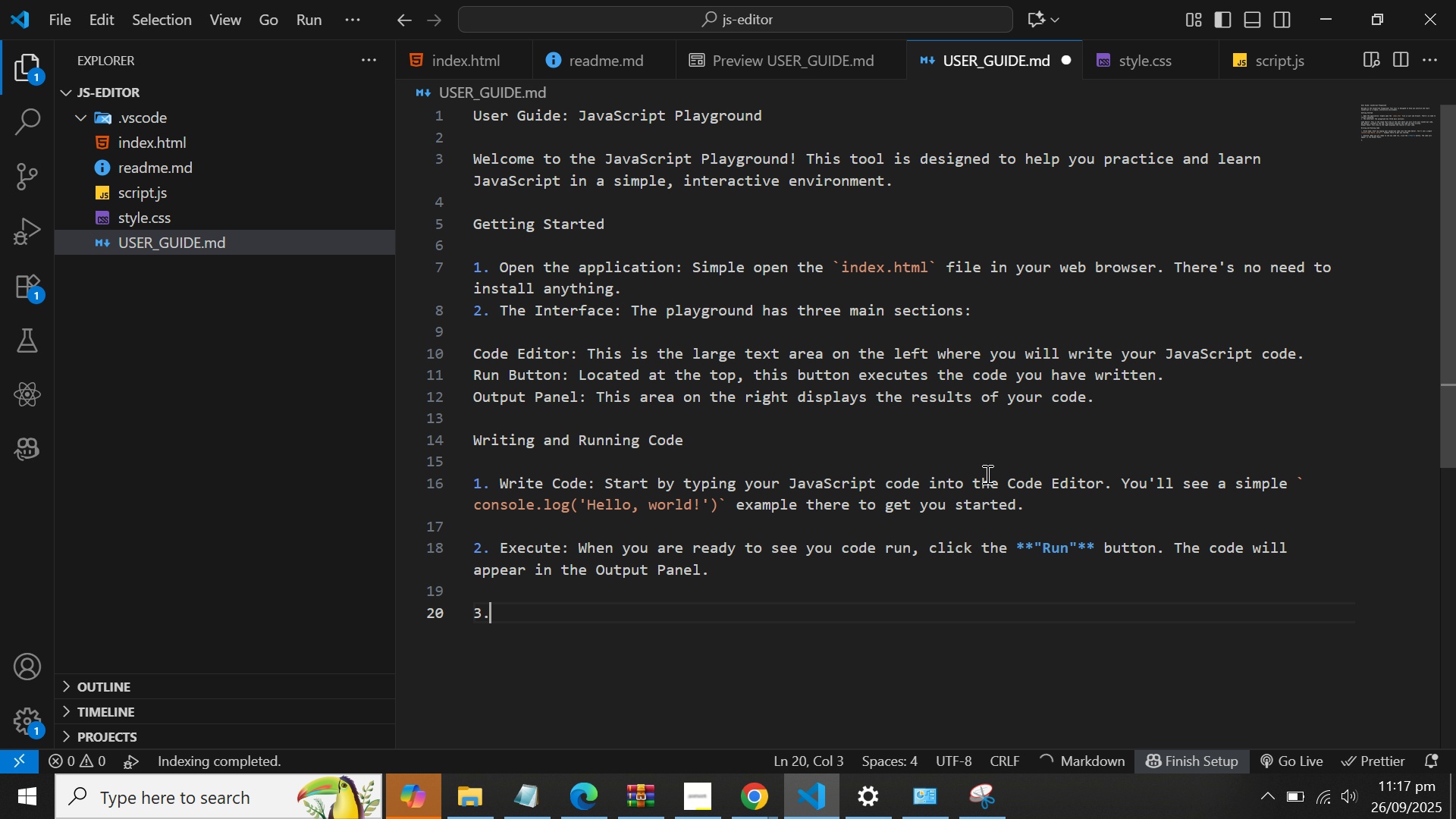 
key(Space)
 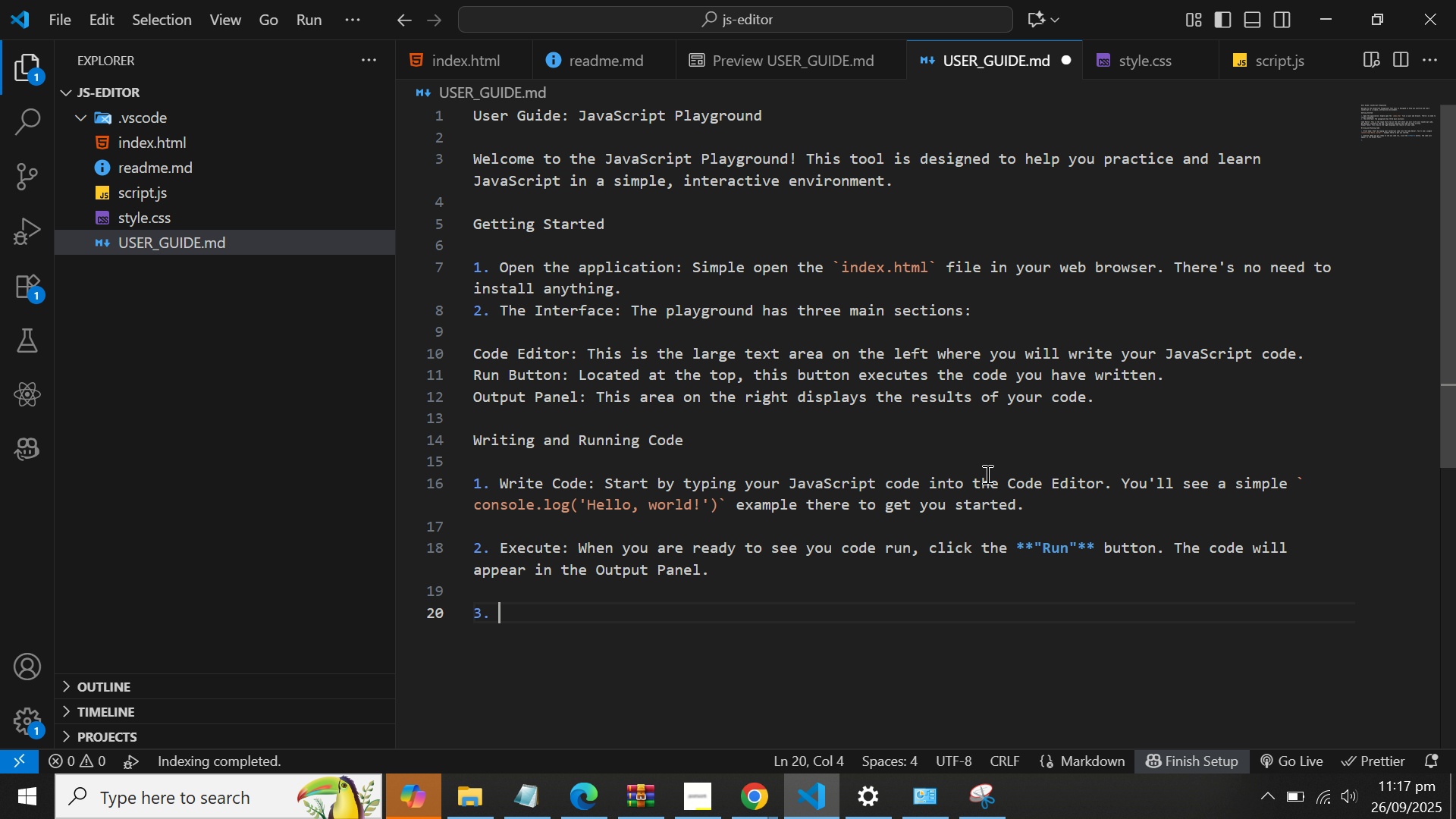 
wait(6.87)
 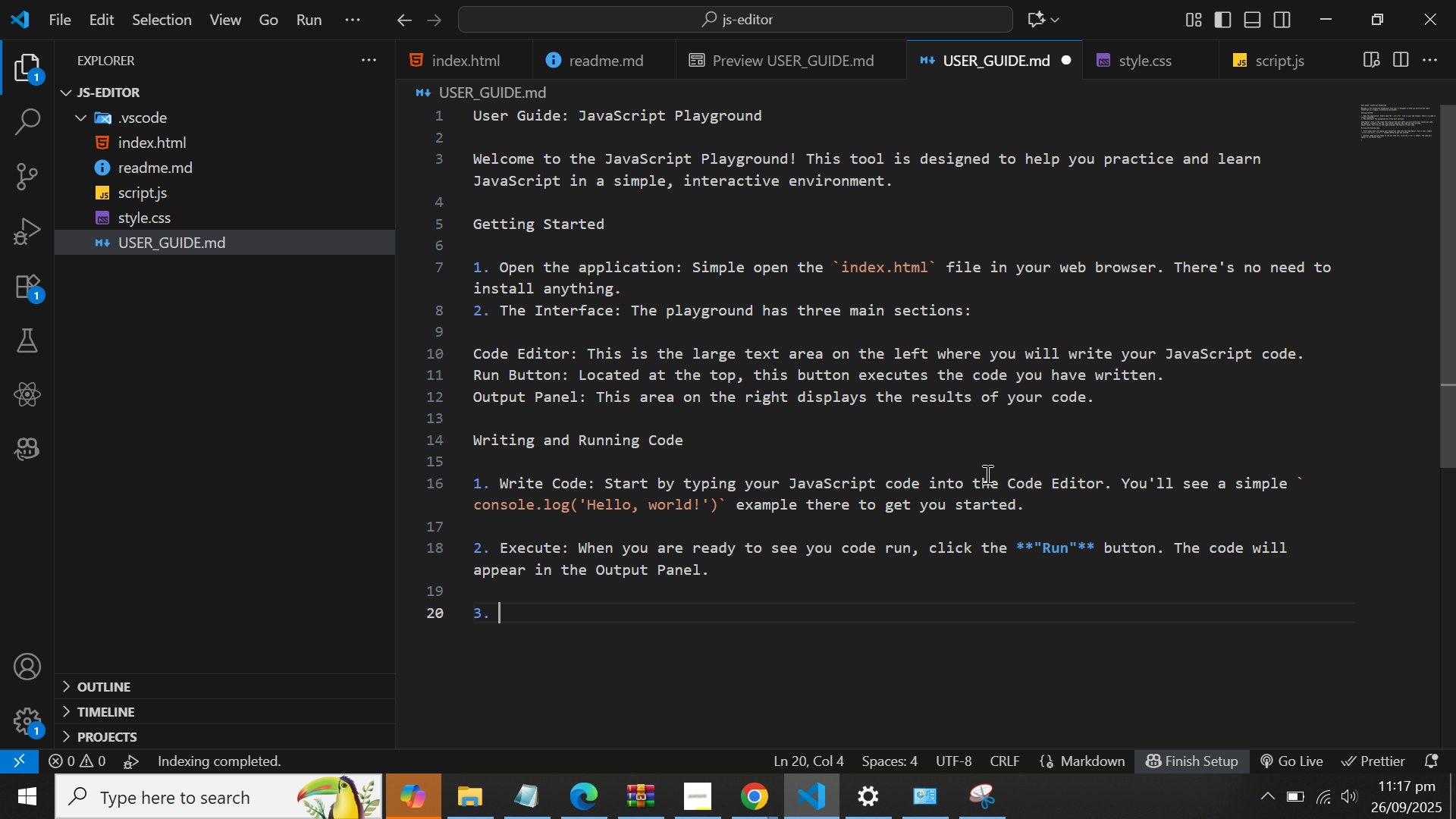 
type(Viewingf )
key(Backspace)
key(Backspace)
type( Output: If o)
key(Backspace)
type(yopu)
key(Backspace)
key(Backspace)
key(Backspace)
type(our )
key(Backspace)
type(r)
key(Backspace)
type( code uses console.log())
 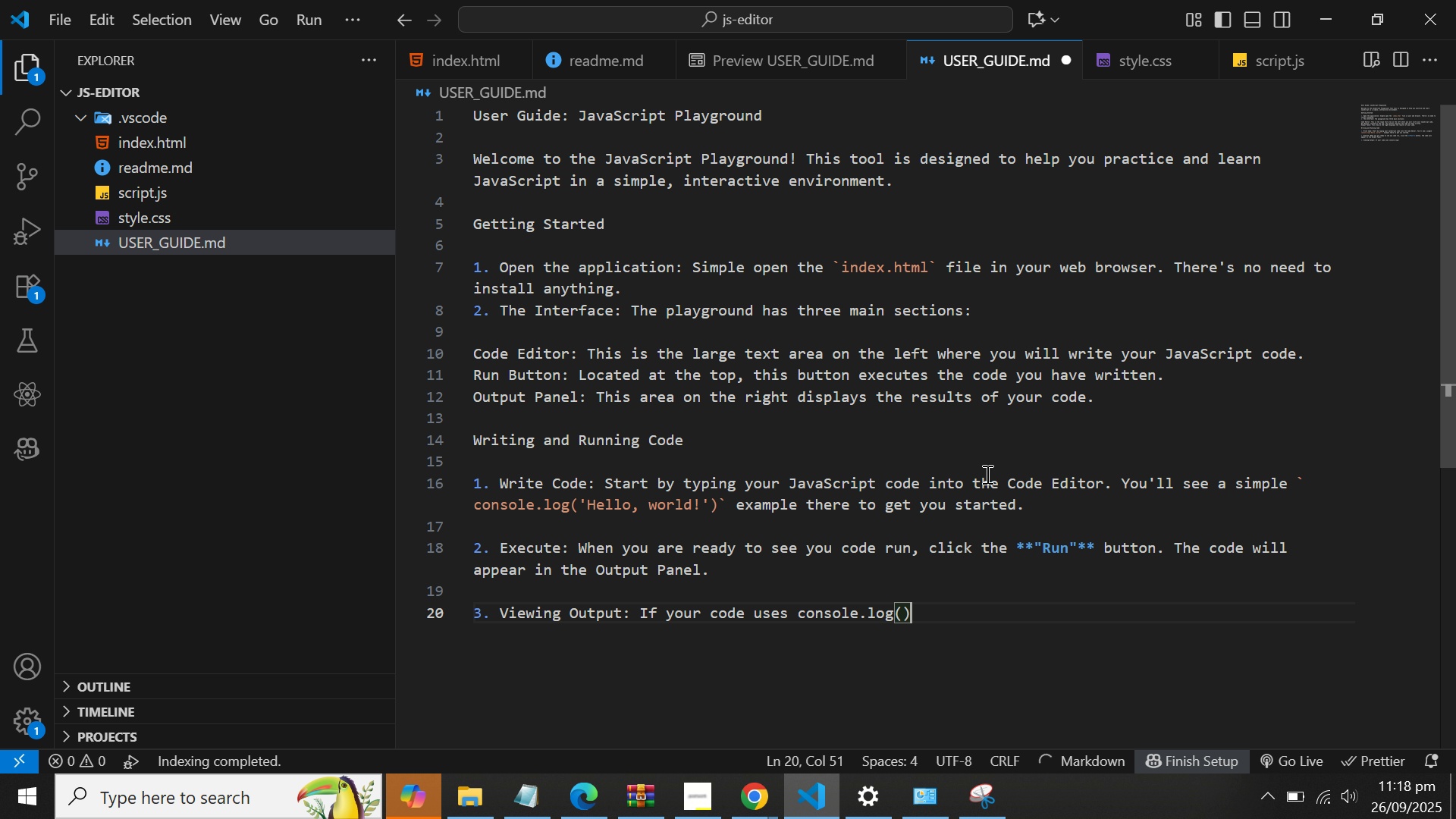 
key(Comma)
 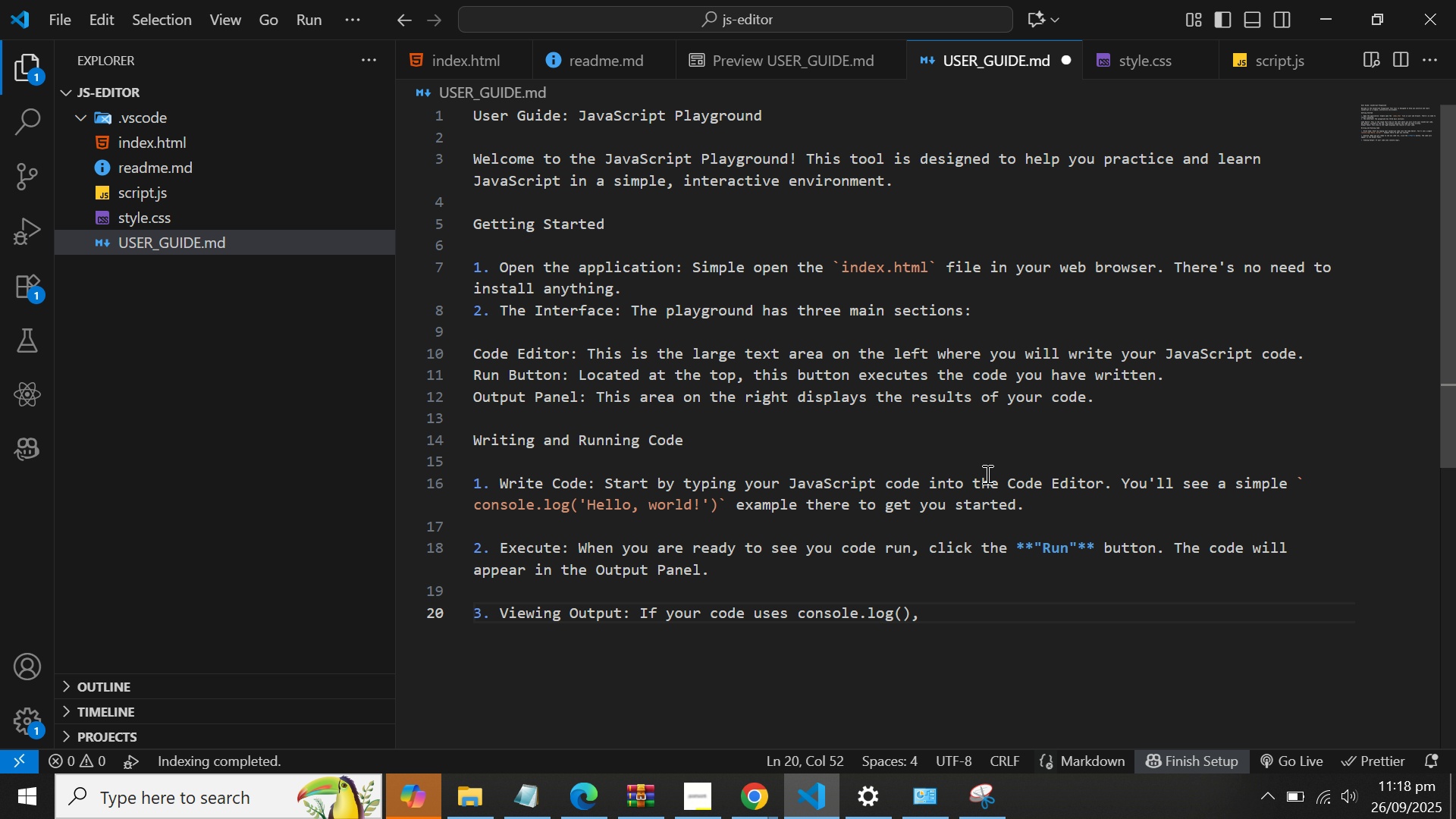 
hold_key(key=ArrowLeft, duration=0.85)
 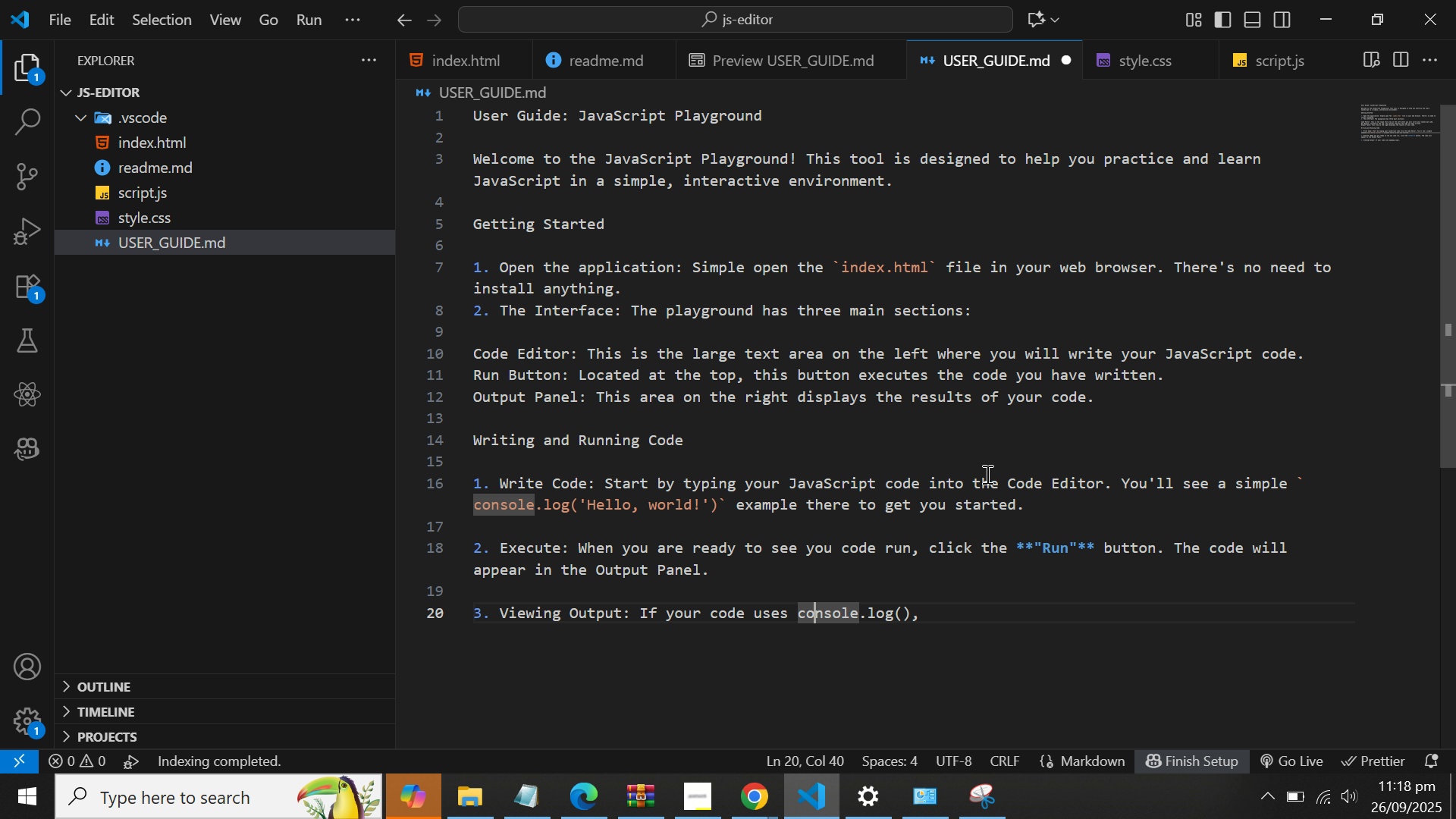 
key(ArrowLeft)
 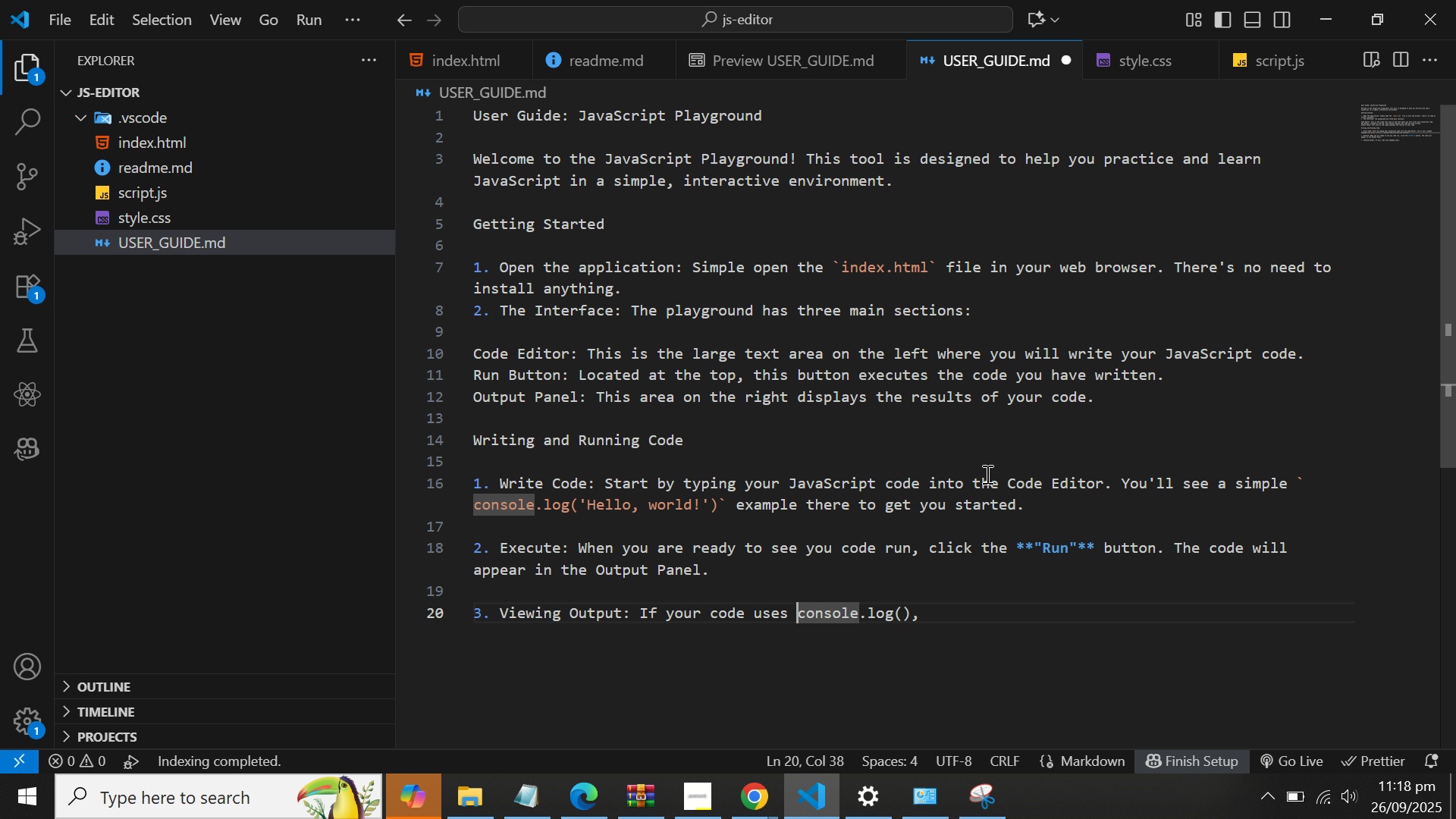 
key(ArrowLeft)
 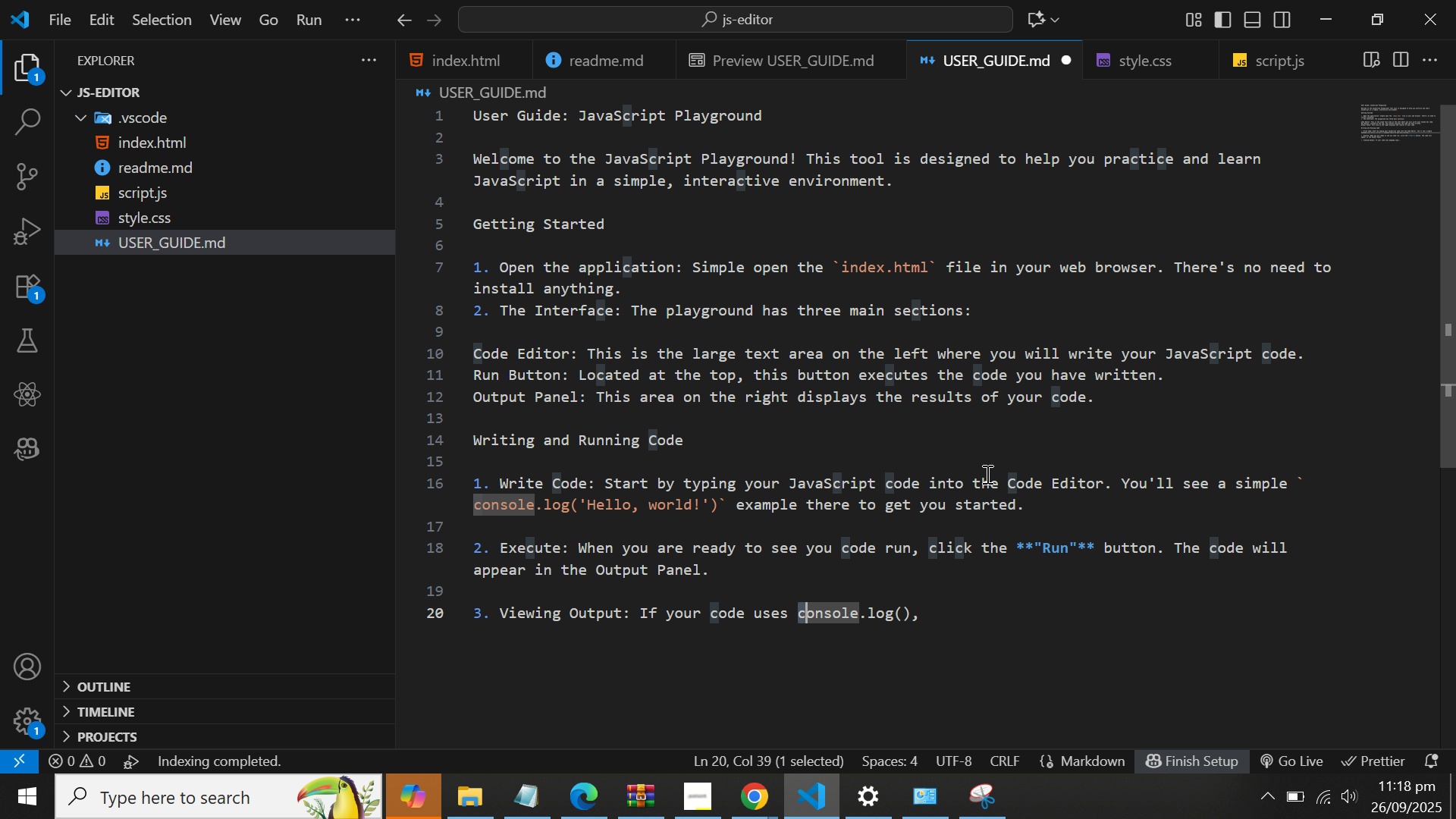 
hold_key(key=ArrowRight, duration=0.83)
 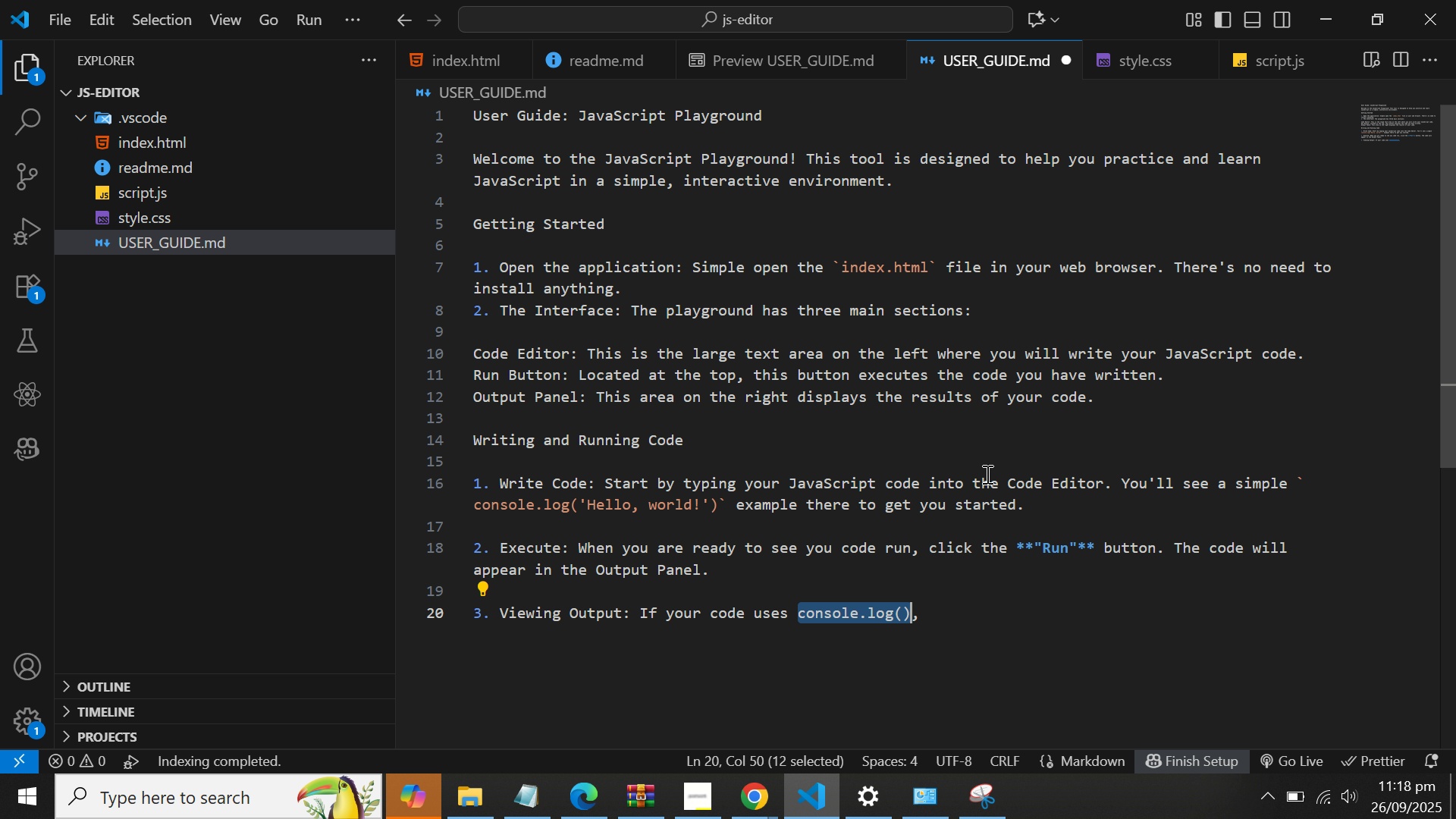 
key(Shift+ArrowRight)
 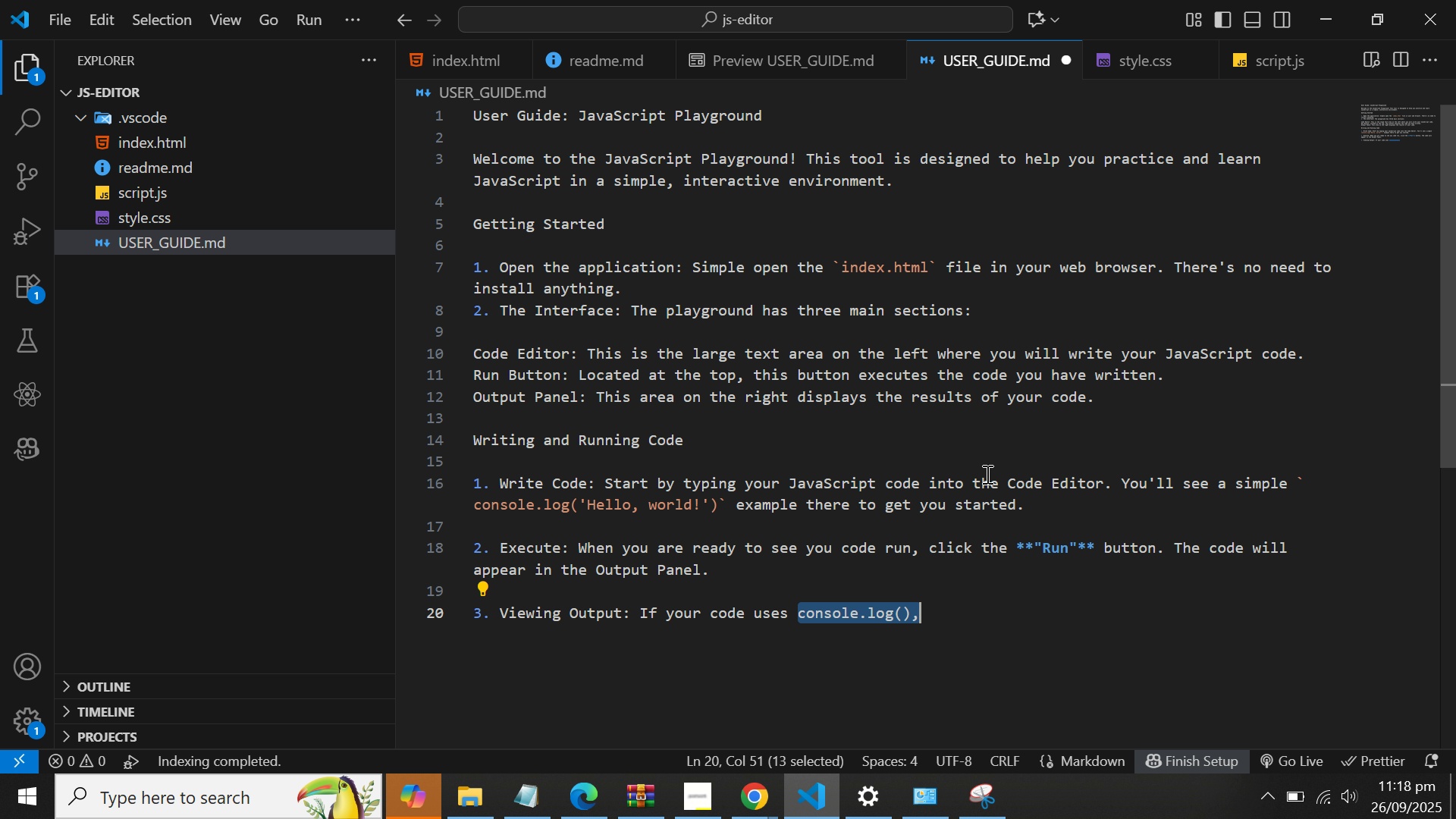 
key(Shift+ArrowRight)
 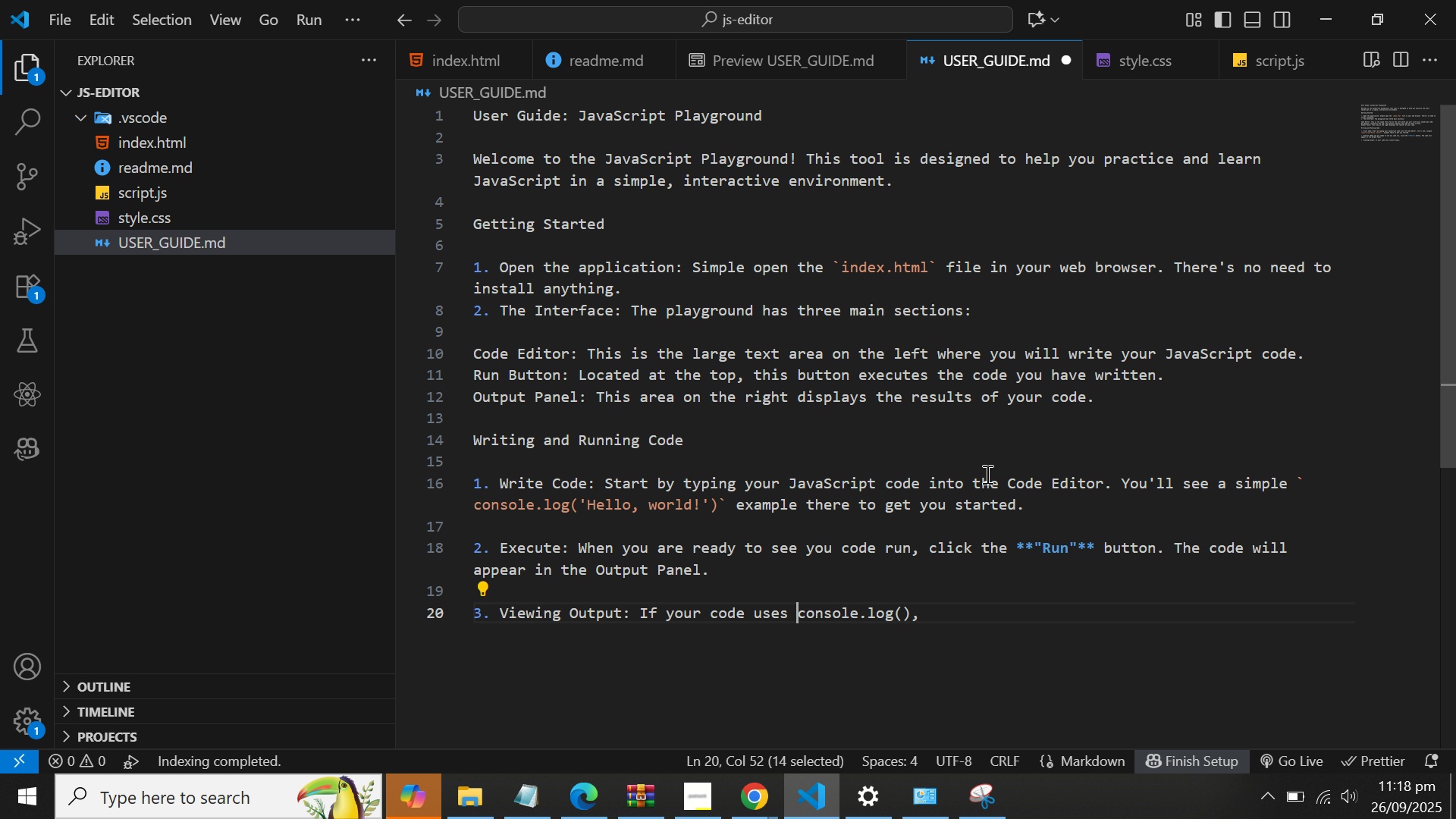 
key(ArrowLeft)
 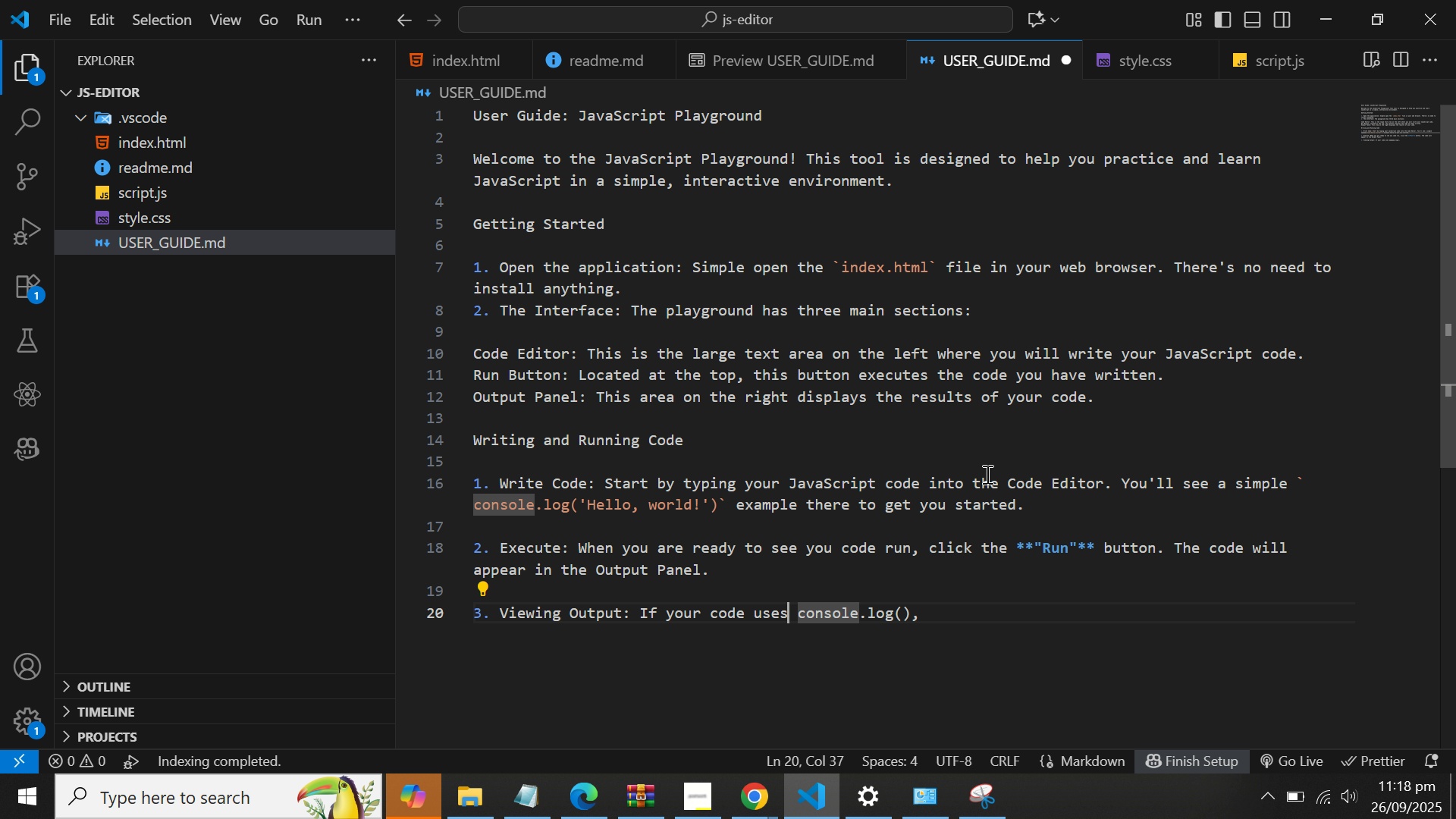 
key(ArrowLeft)
 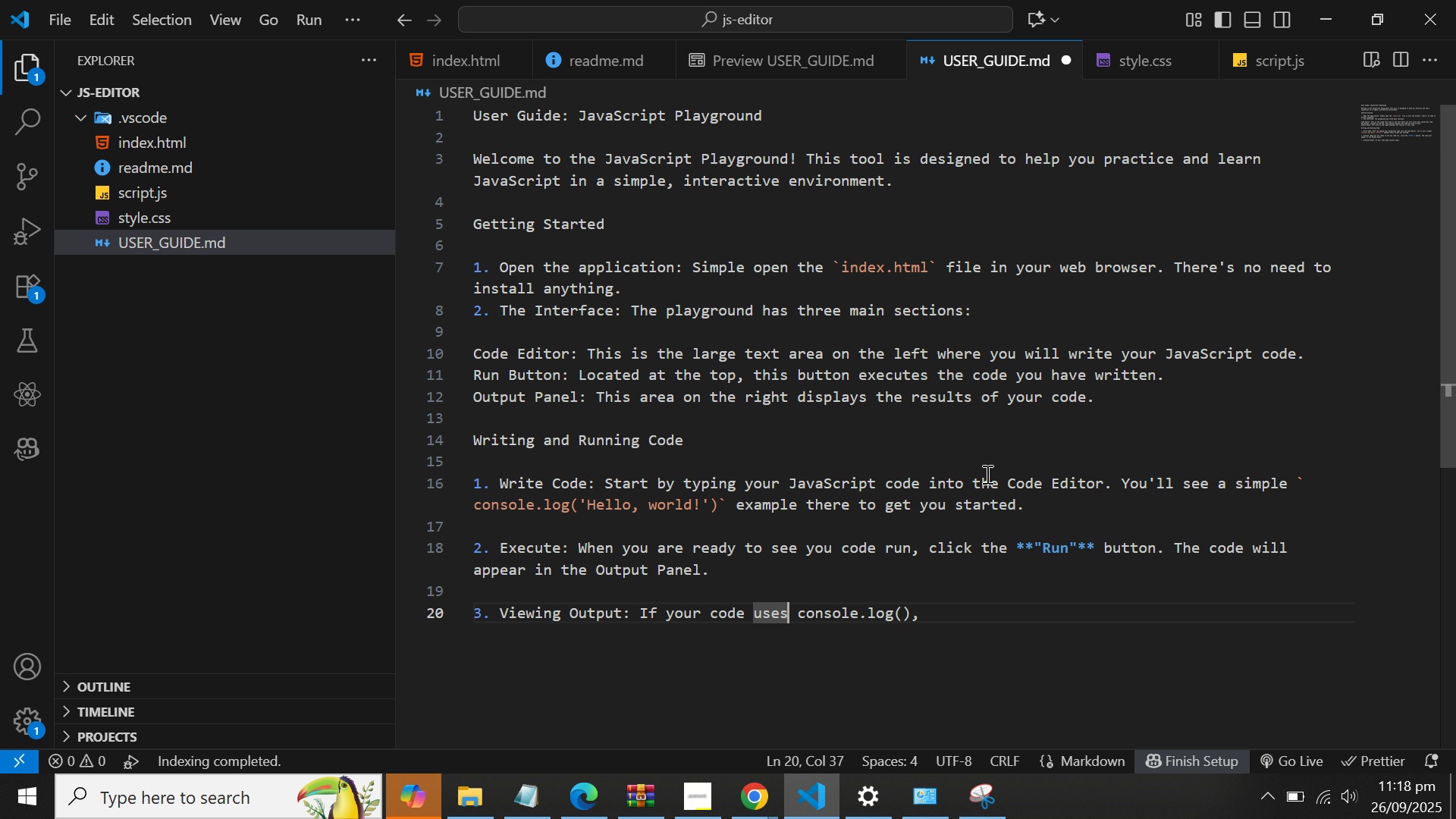 
key(ArrowRight)
 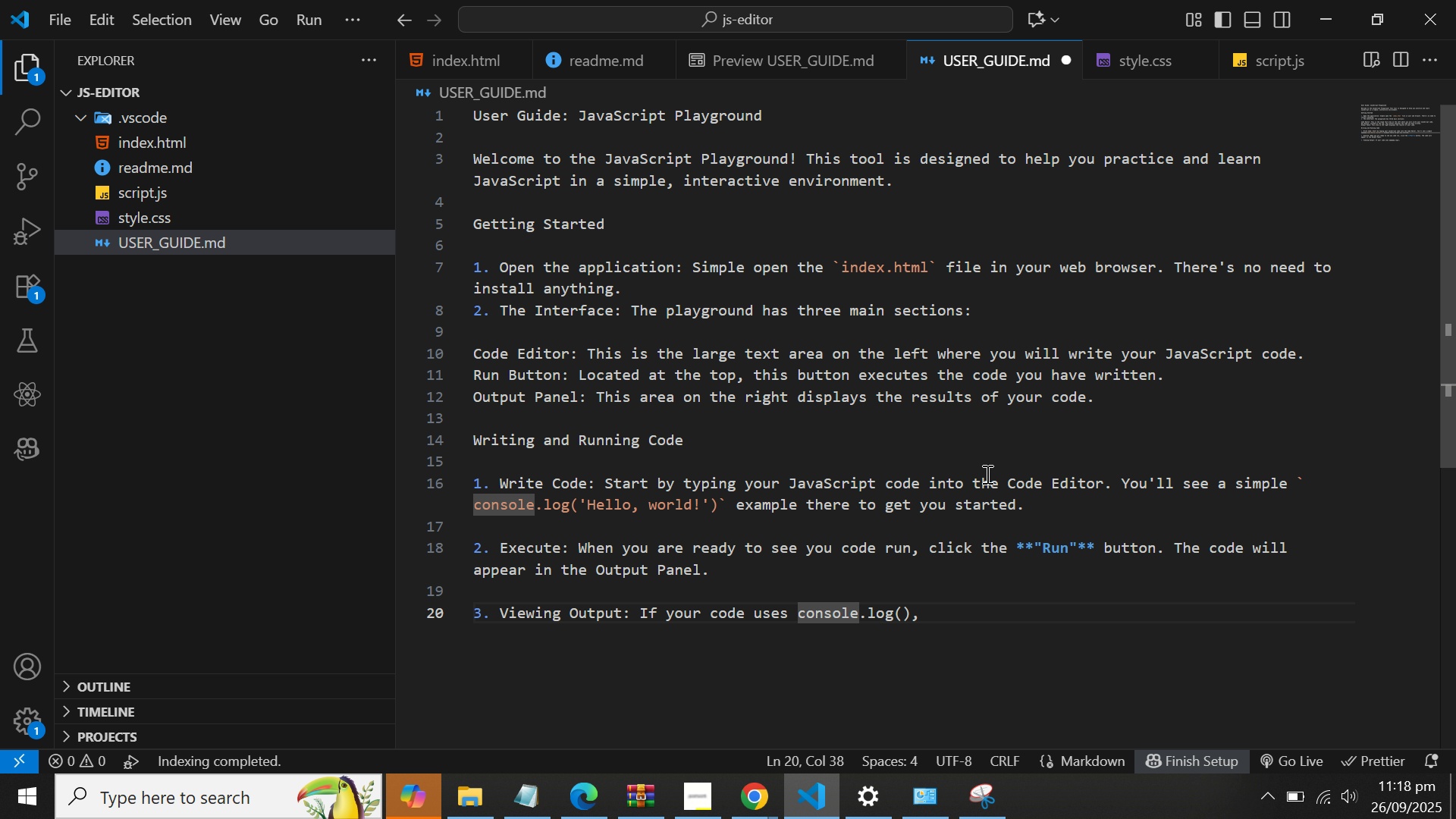 
key(Backquote)
 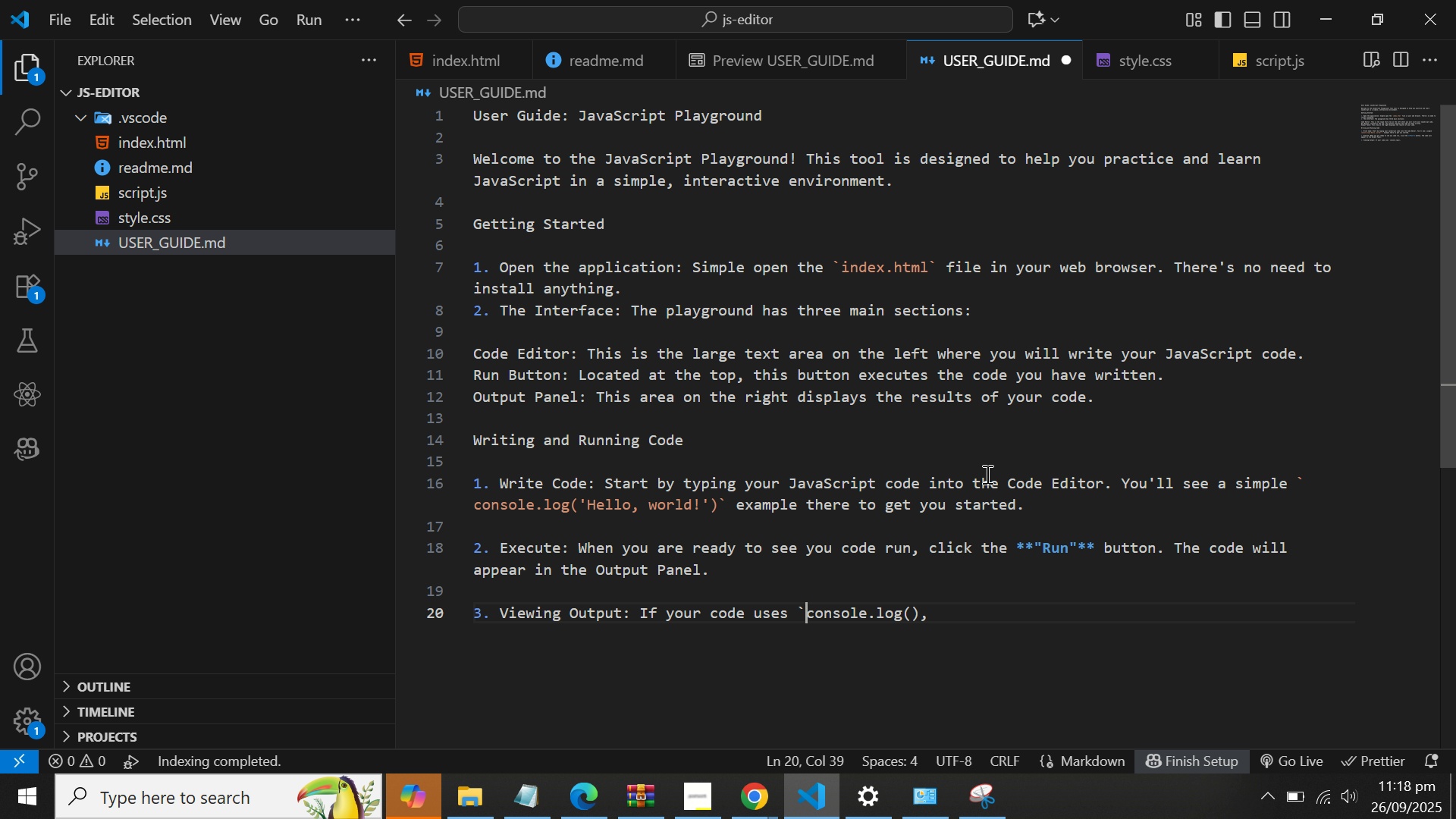 
key(ArrowRight)
 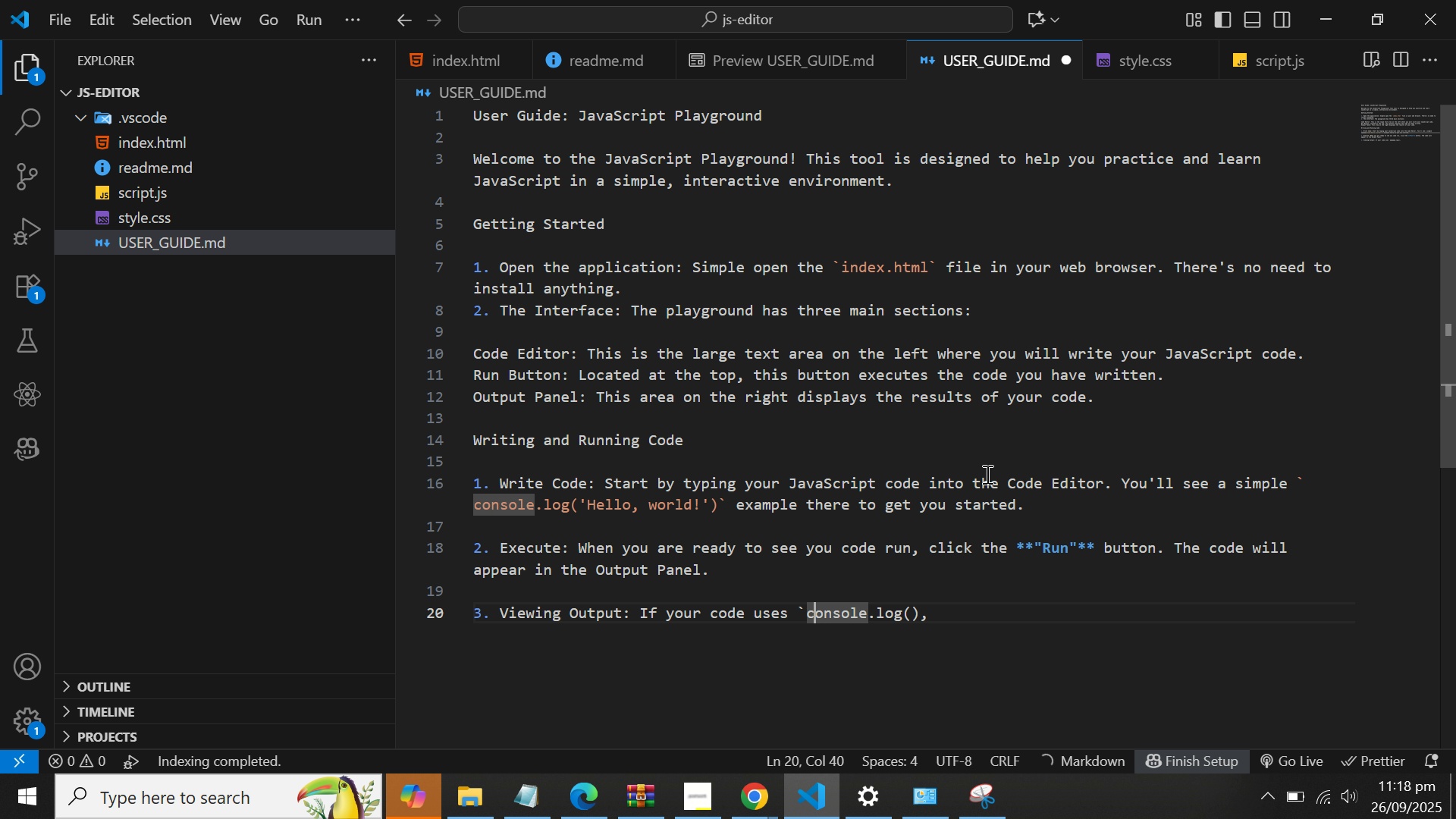 
hold_key(key=ArrowRight, duration=0.77)
 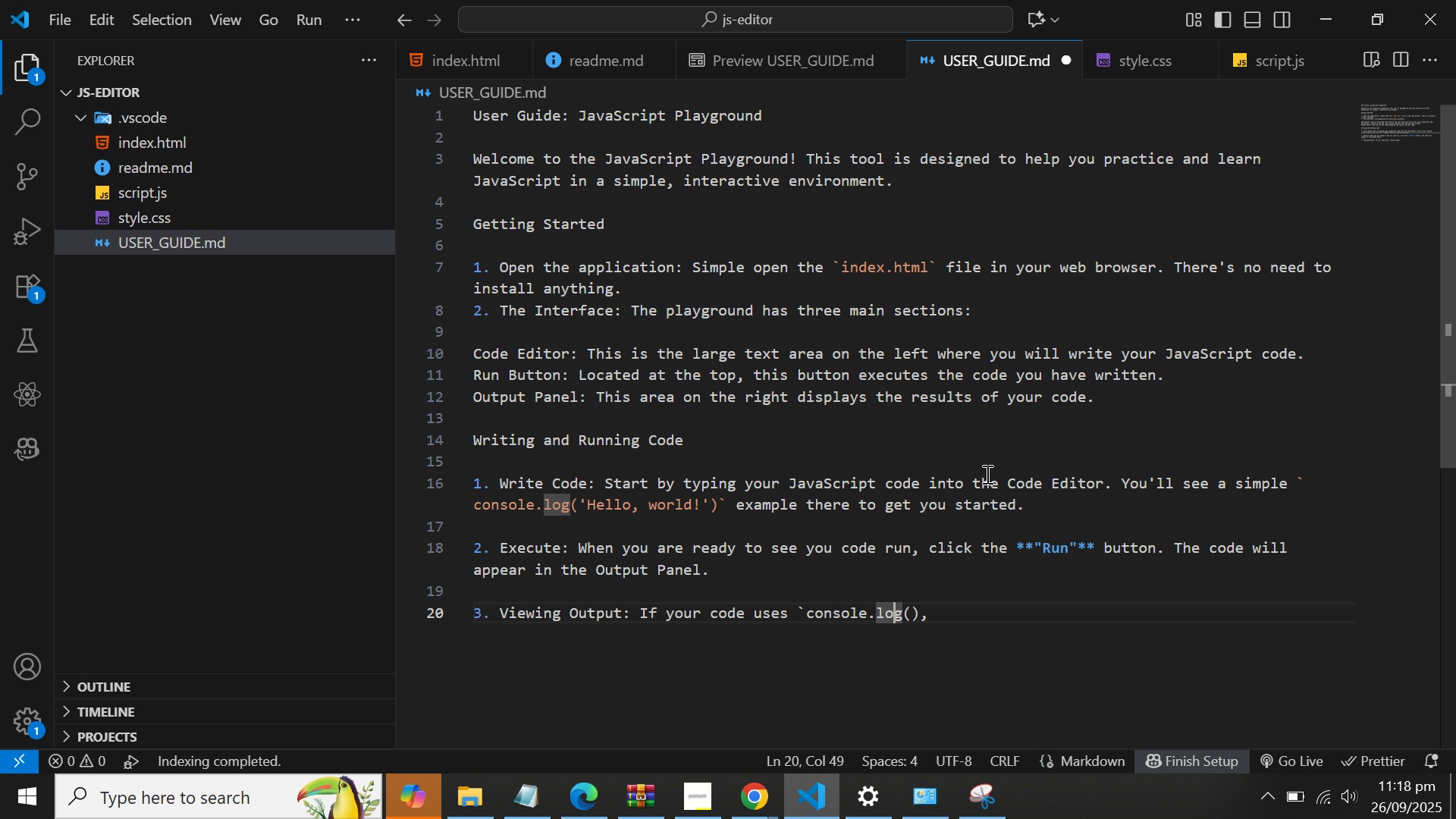 
key(ArrowRight)
 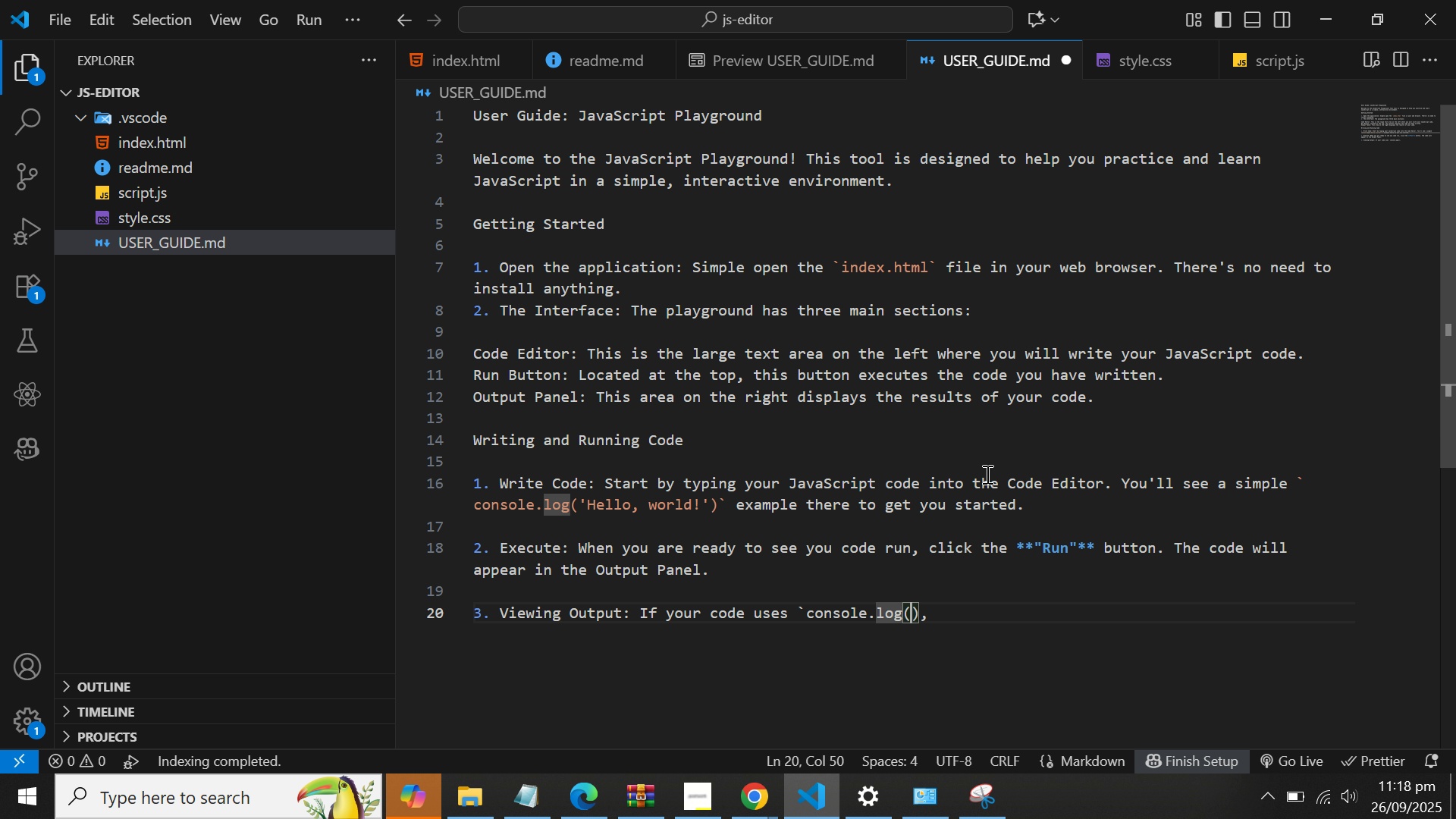 
key(ArrowRight)
 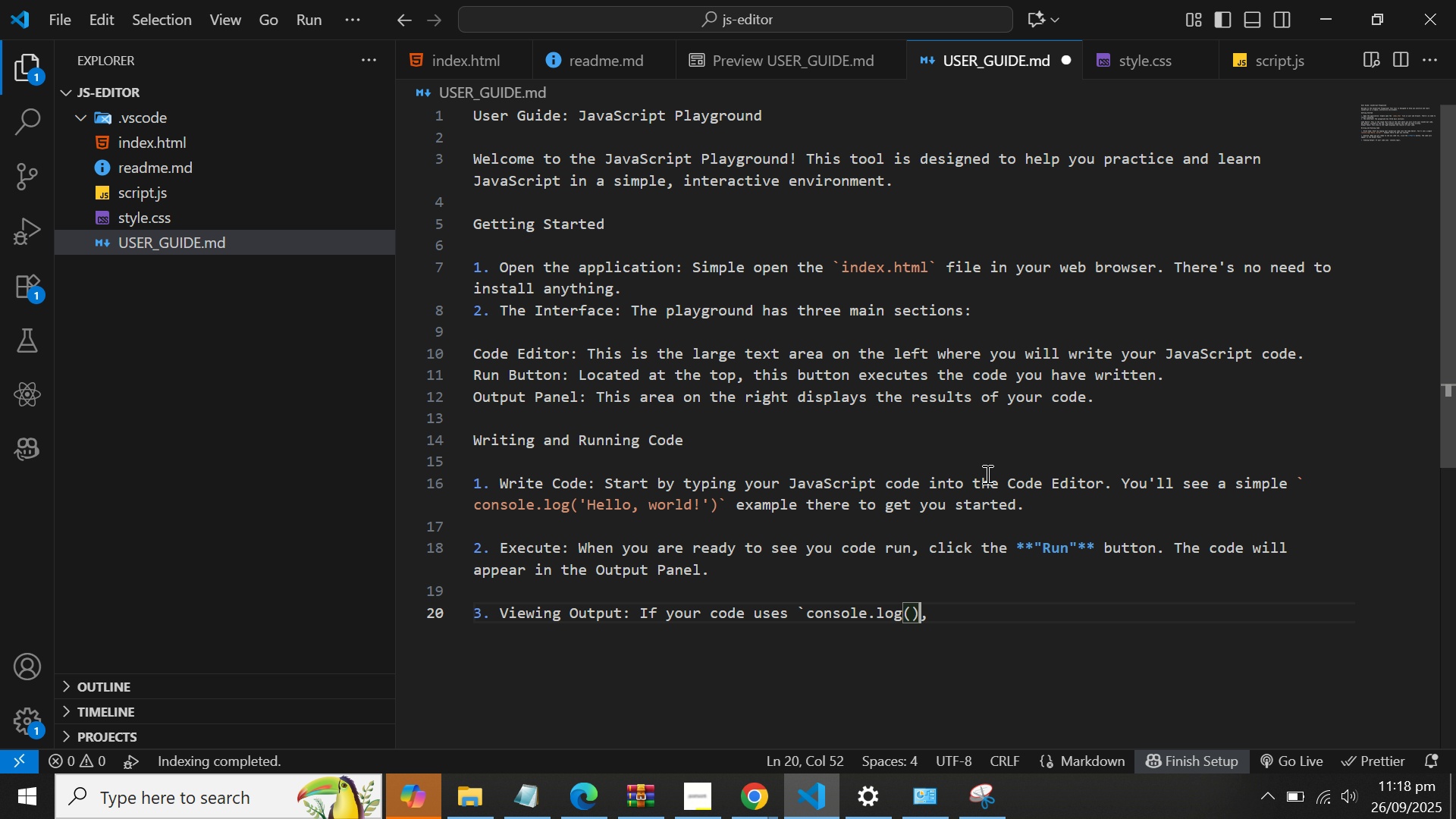 
key(ArrowRight)
 